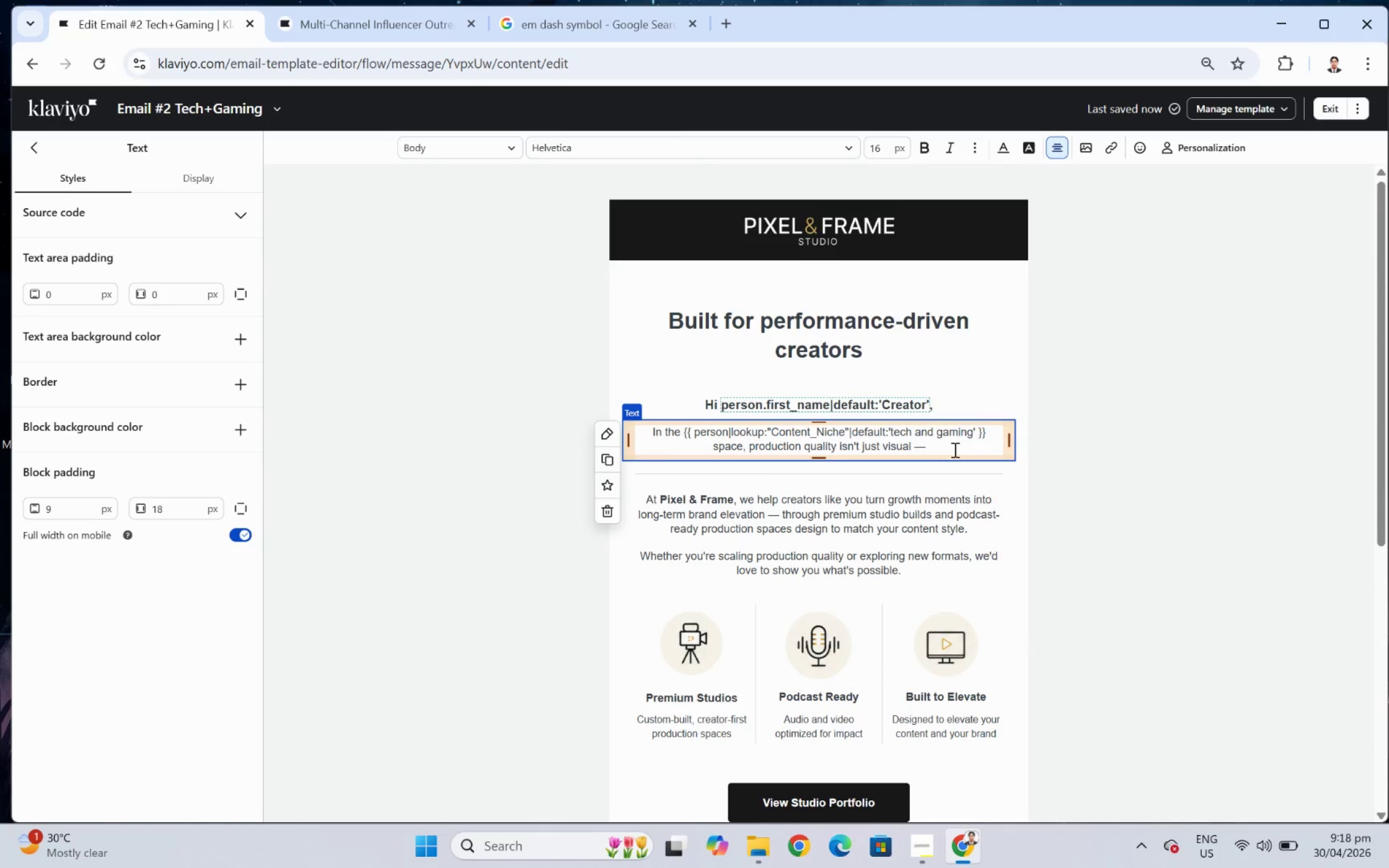 
left_click([955, 448])
 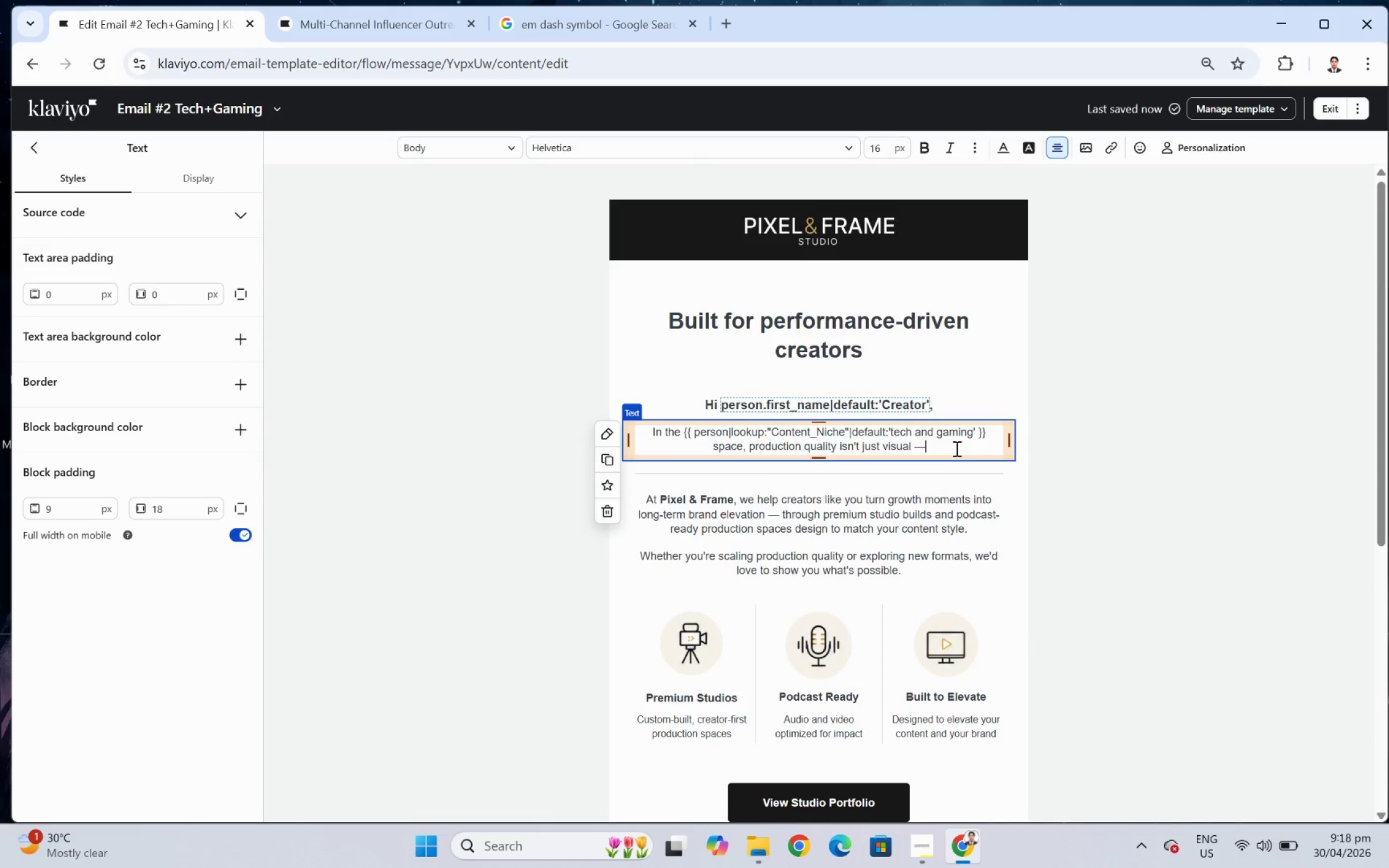 
type( it's part of your credibility.)
 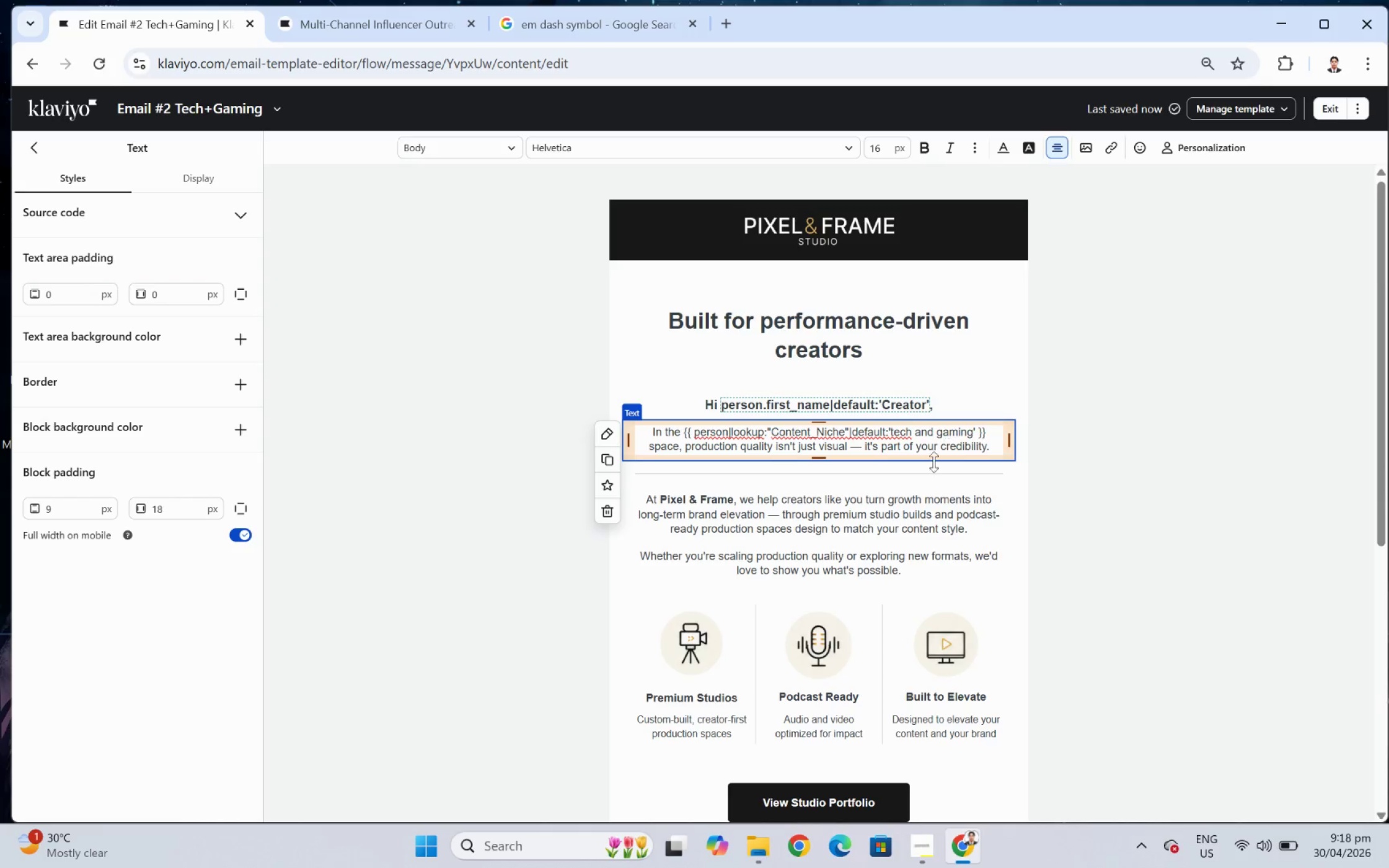 
left_click([904, 488])
 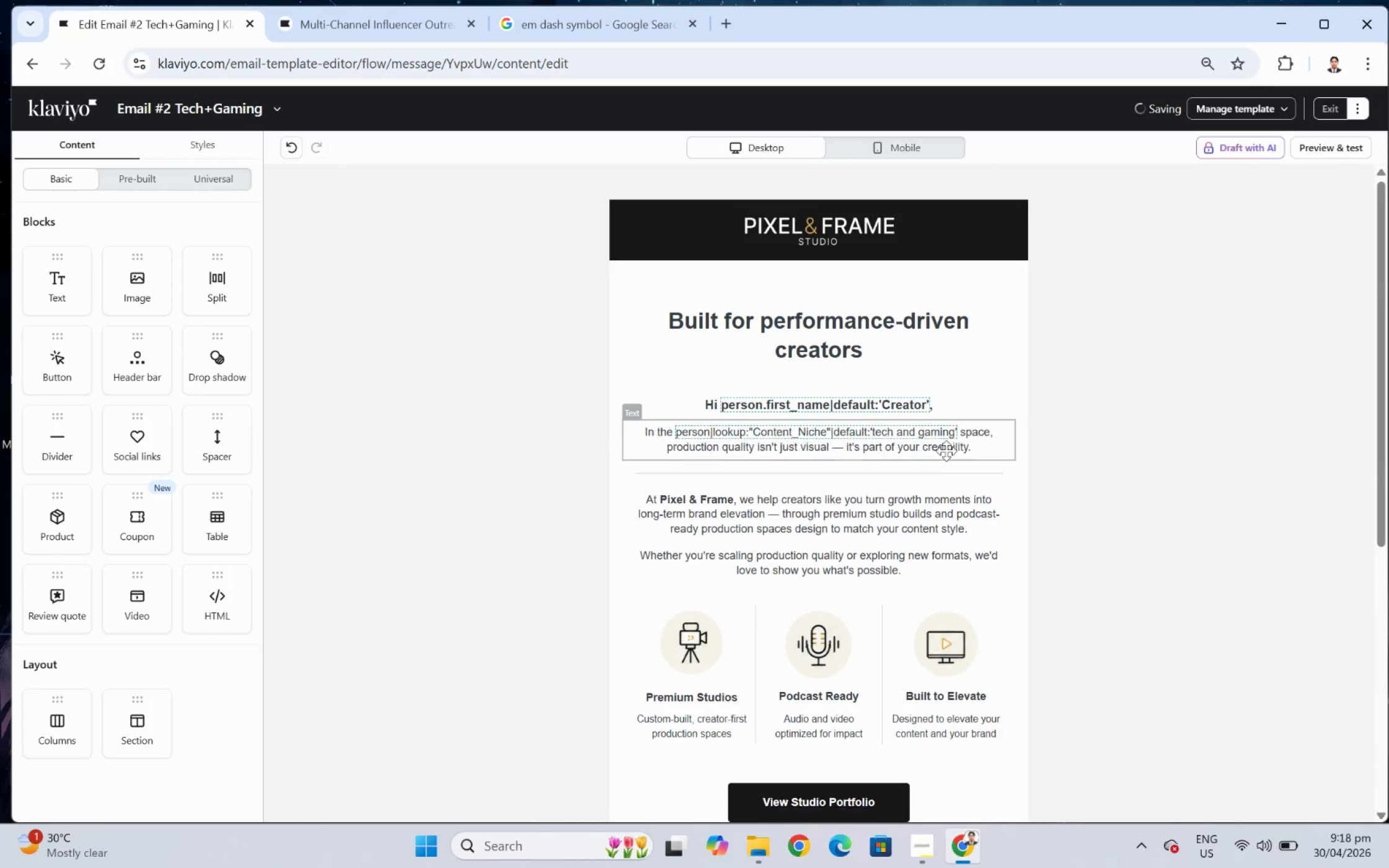 
left_click([949, 447])
 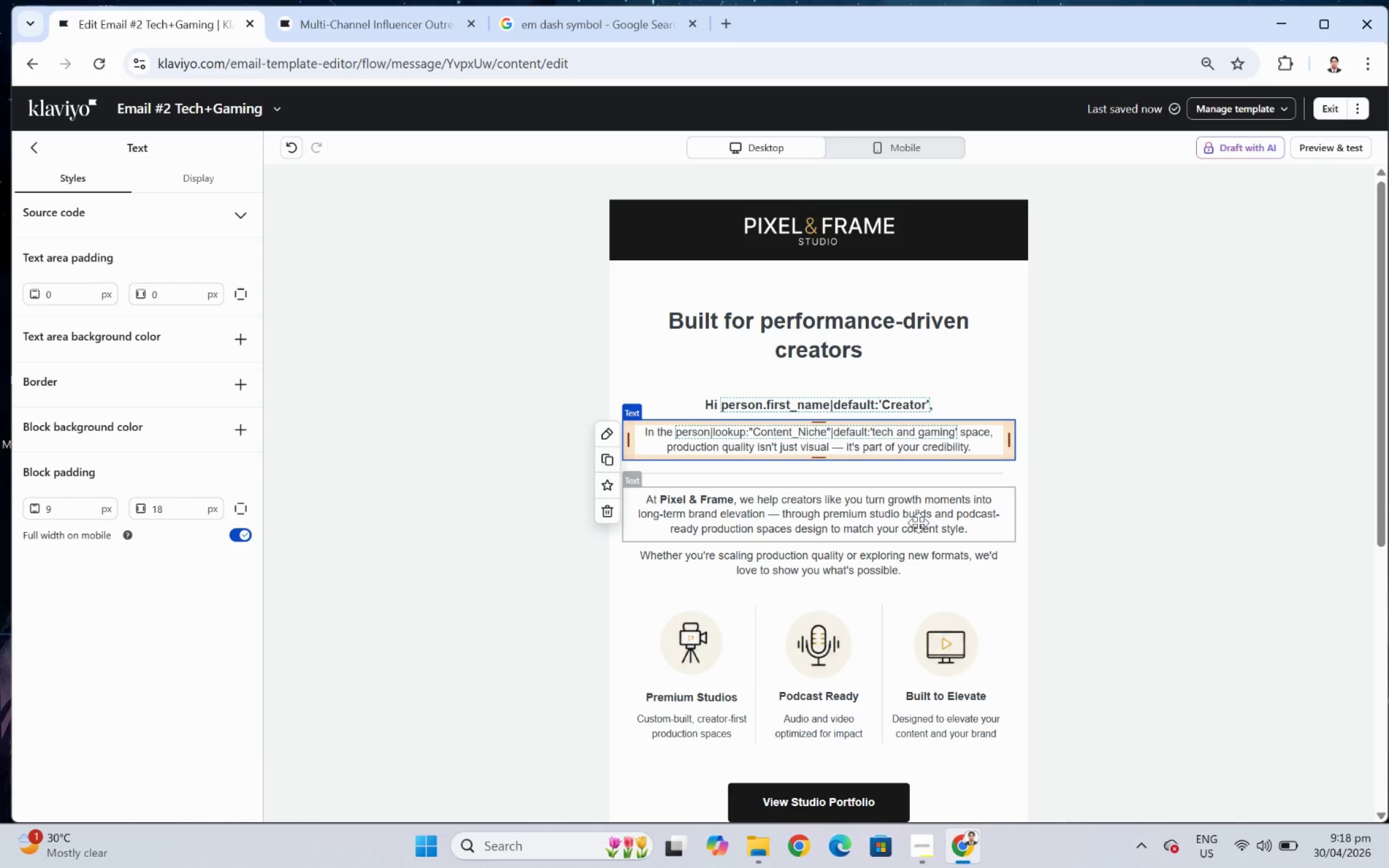 
wait(8.31)
 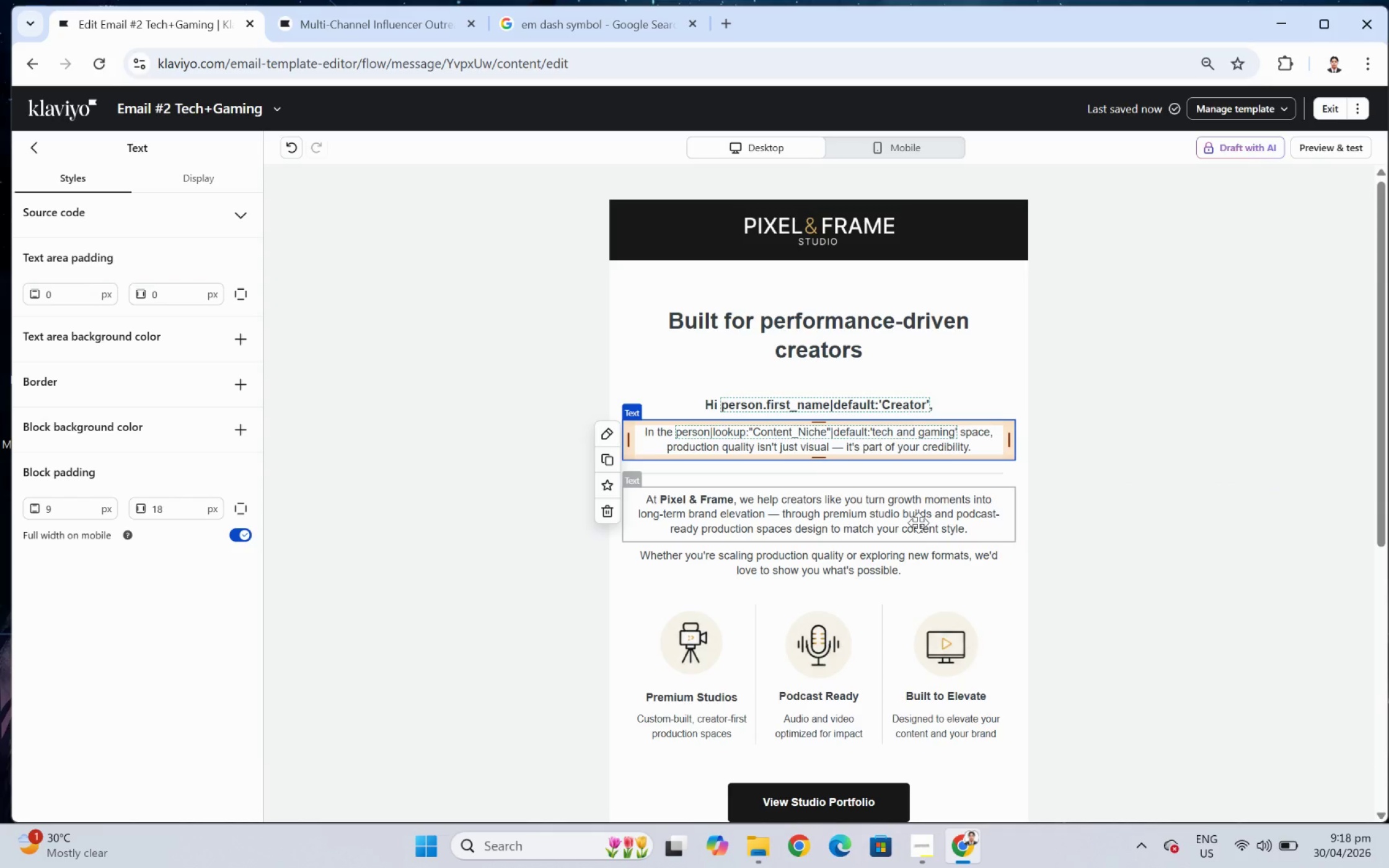 
left_click([1160, 595])
 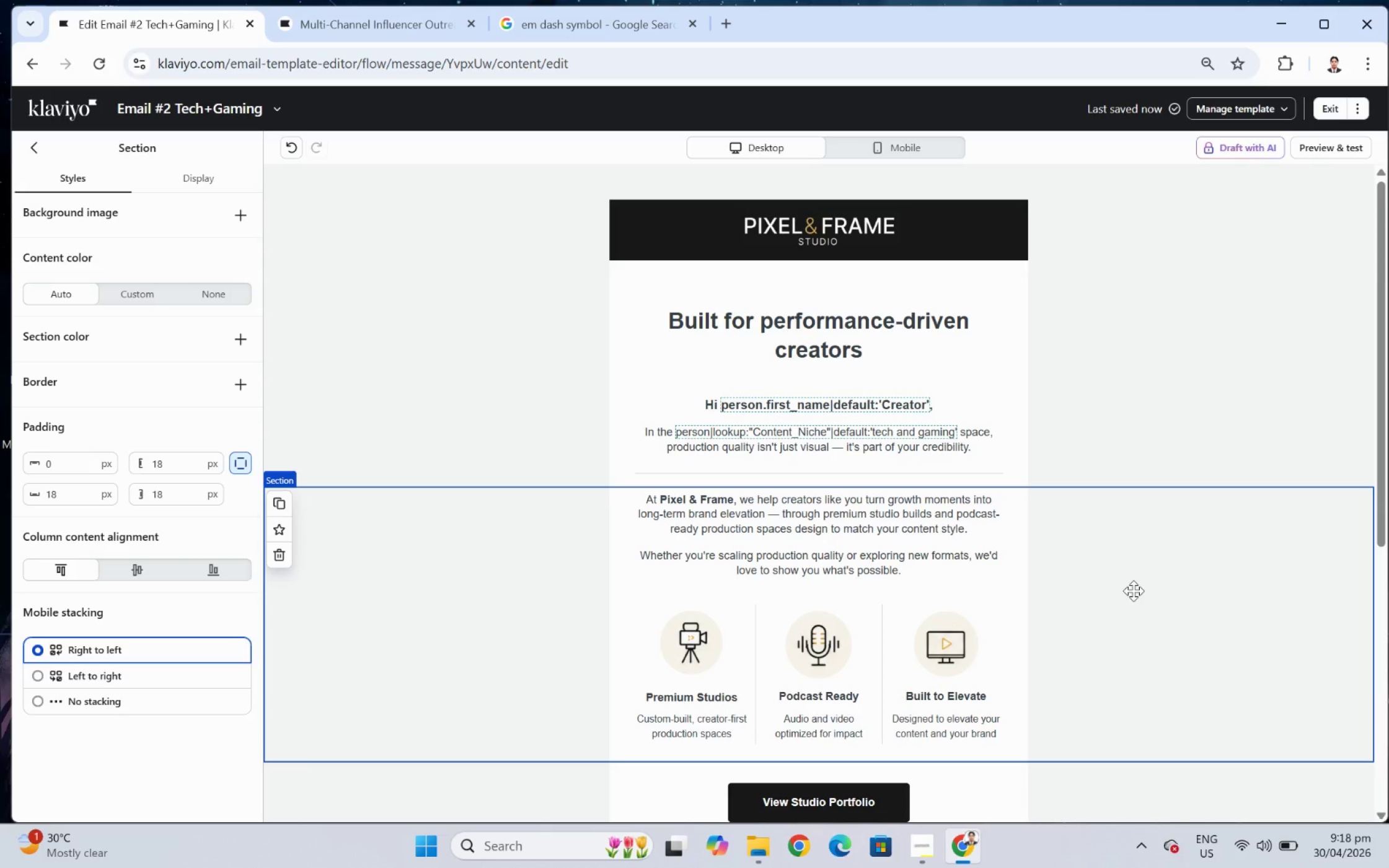 
wait(8.24)
 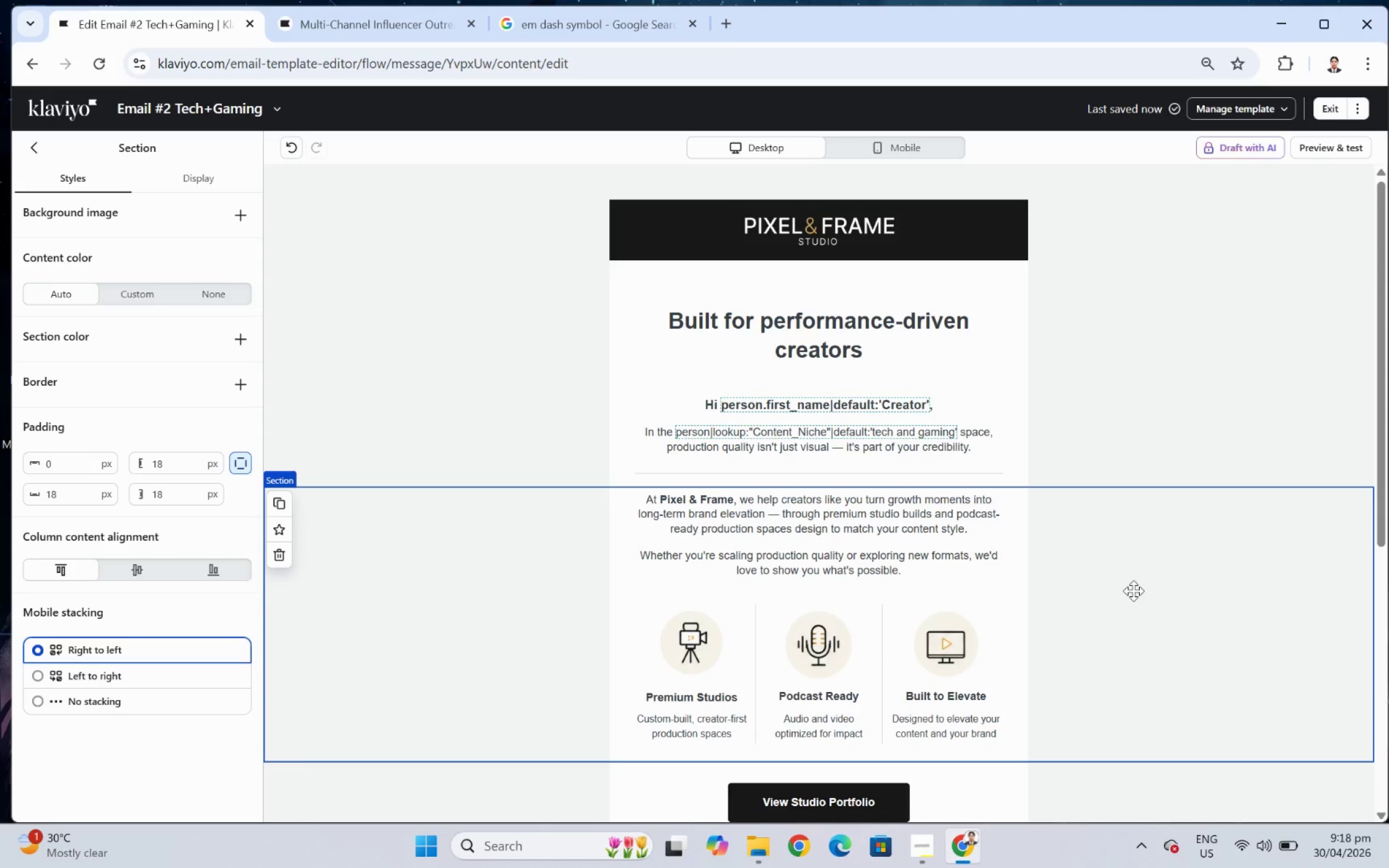 
left_click([925, 464])
 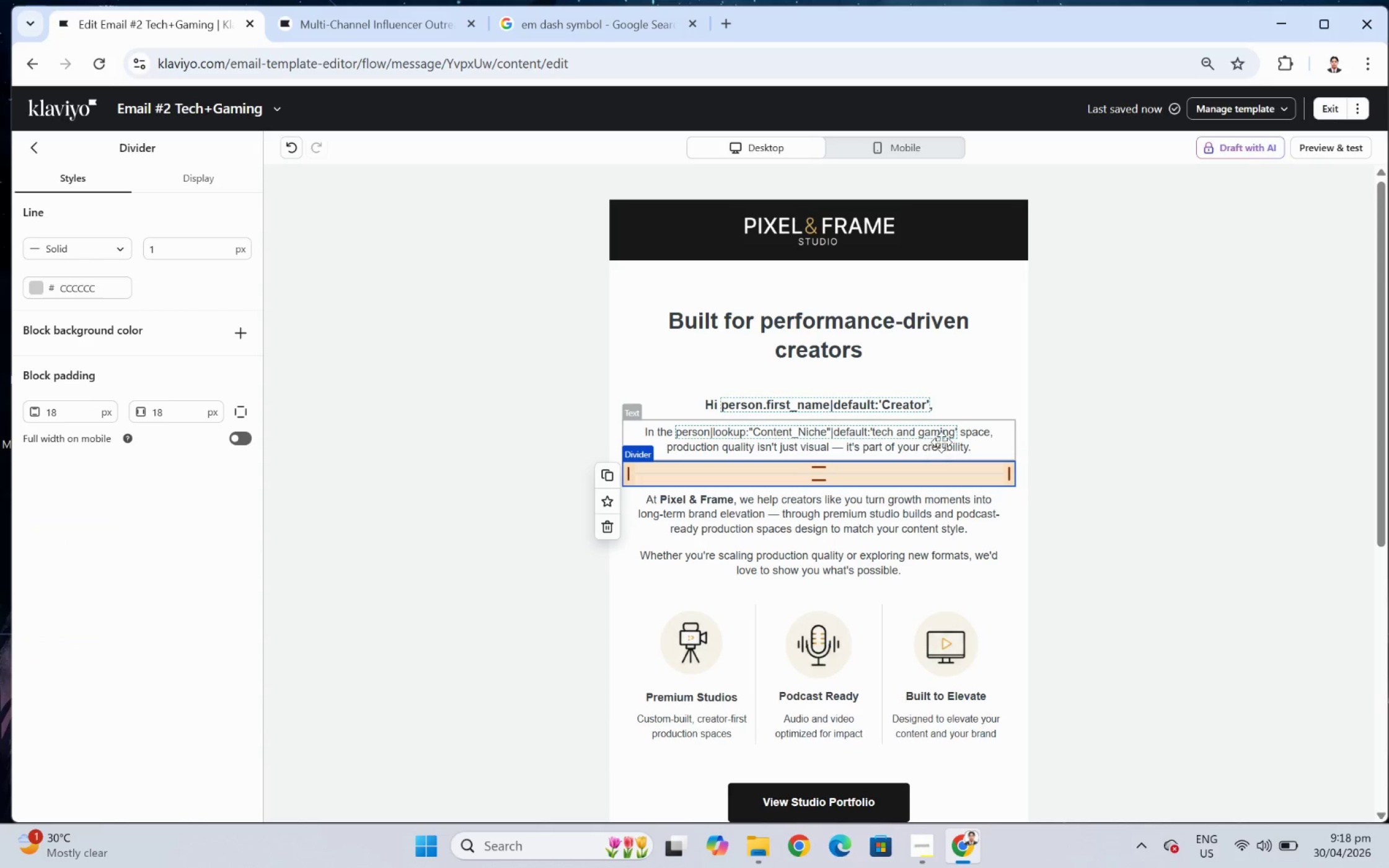 
left_click([944, 439])
 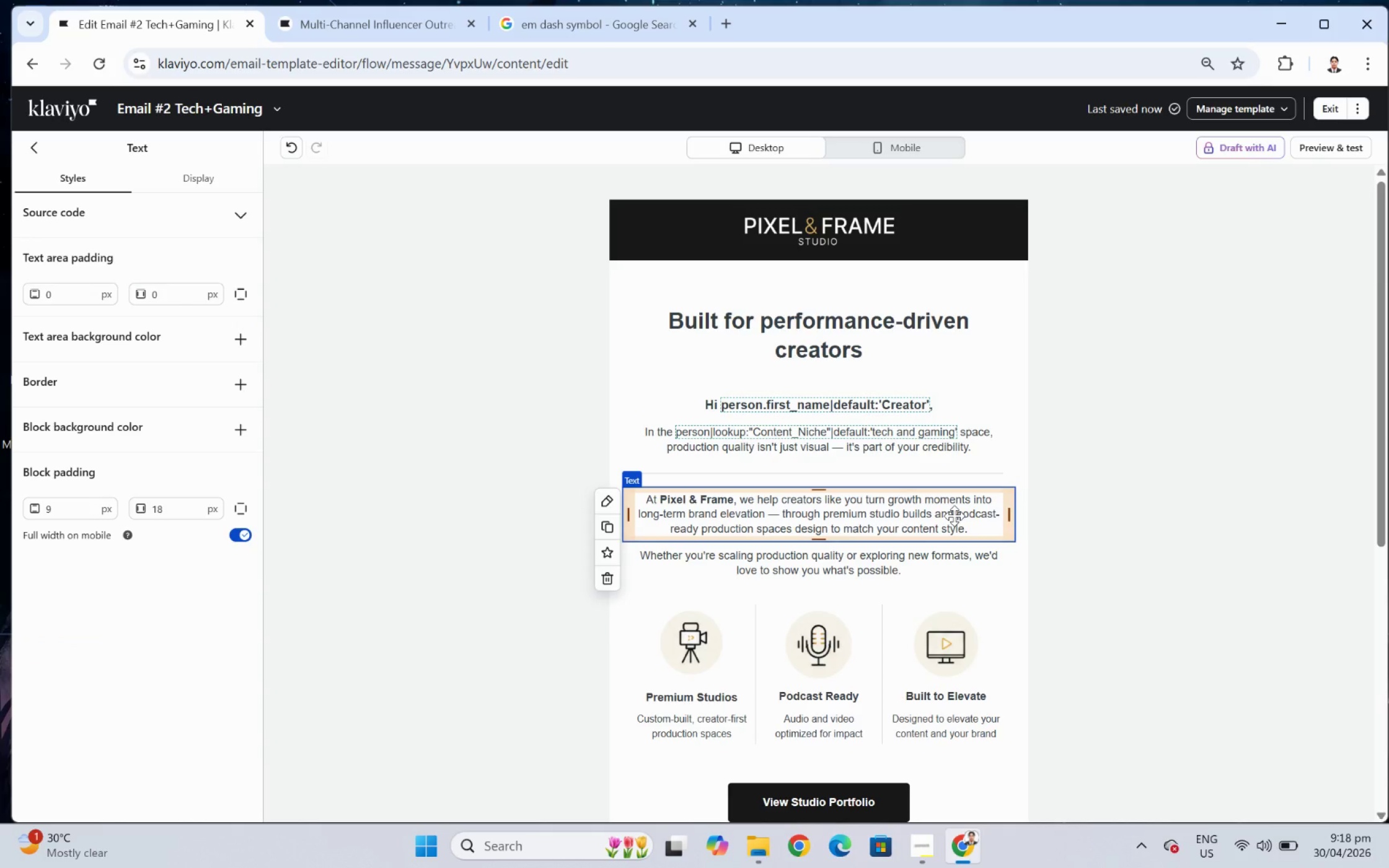 
wait(9.44)
 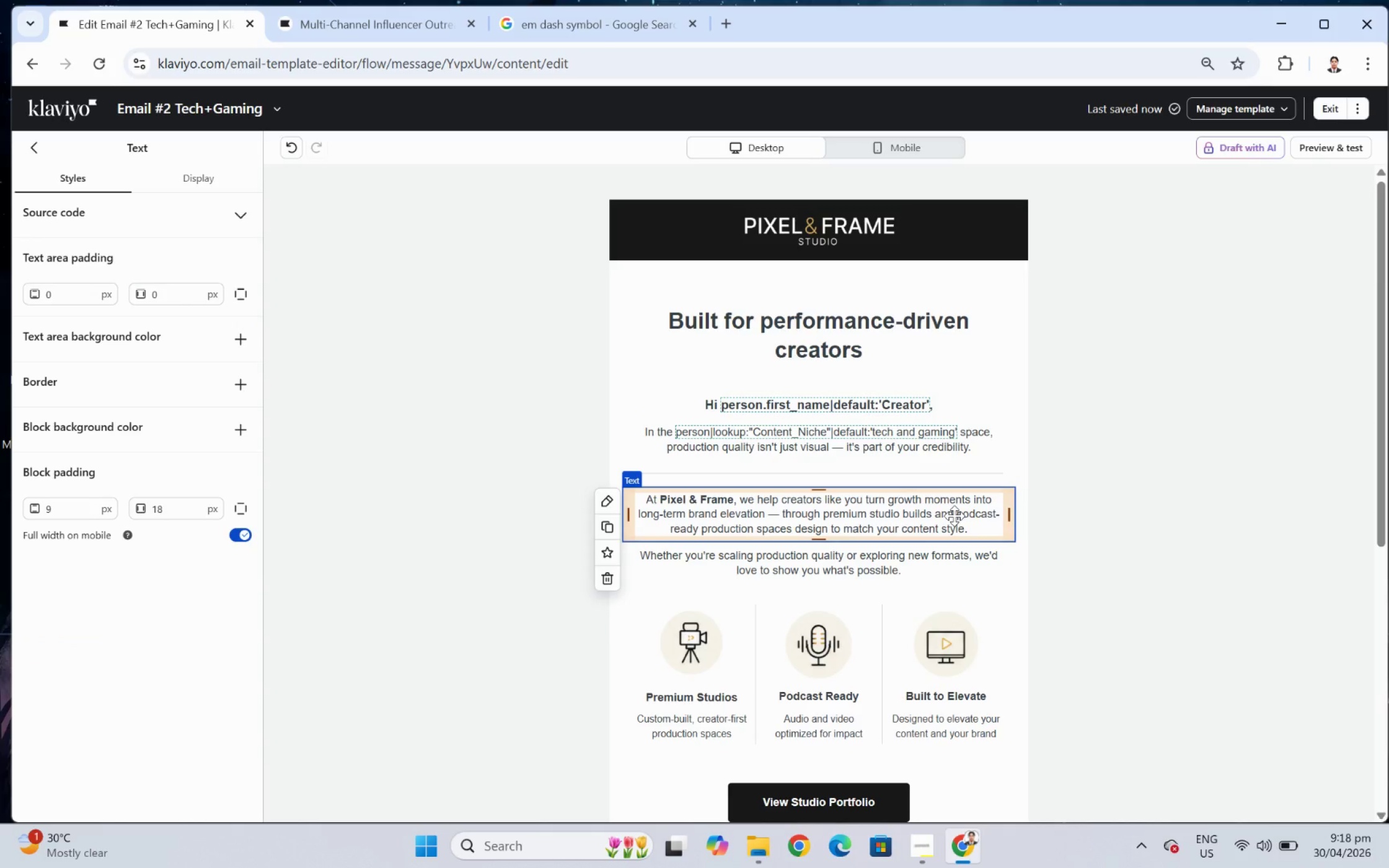 
double_click([849, 516])
 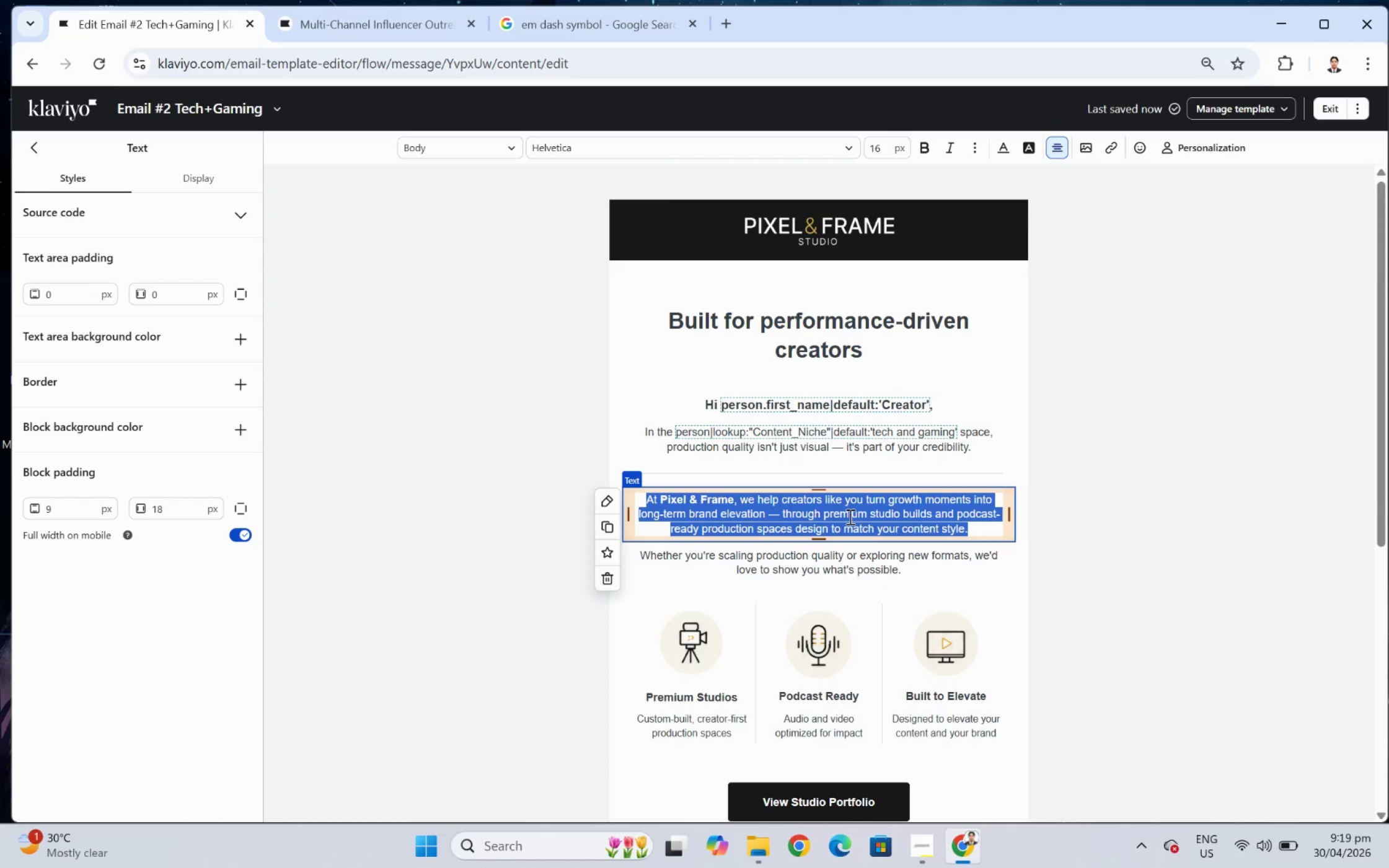 
wait(8.52)
 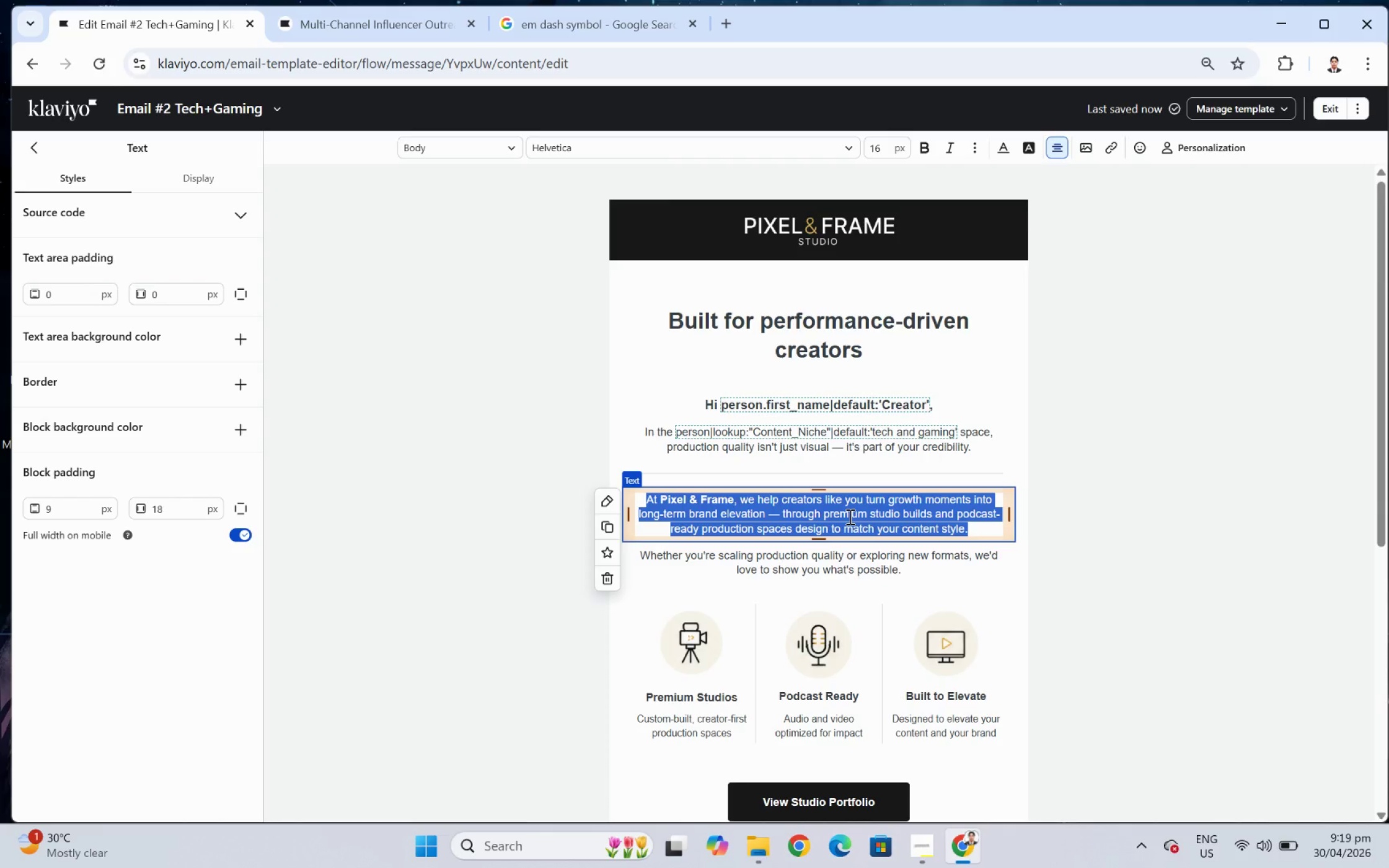 
left_click([962, 465])
 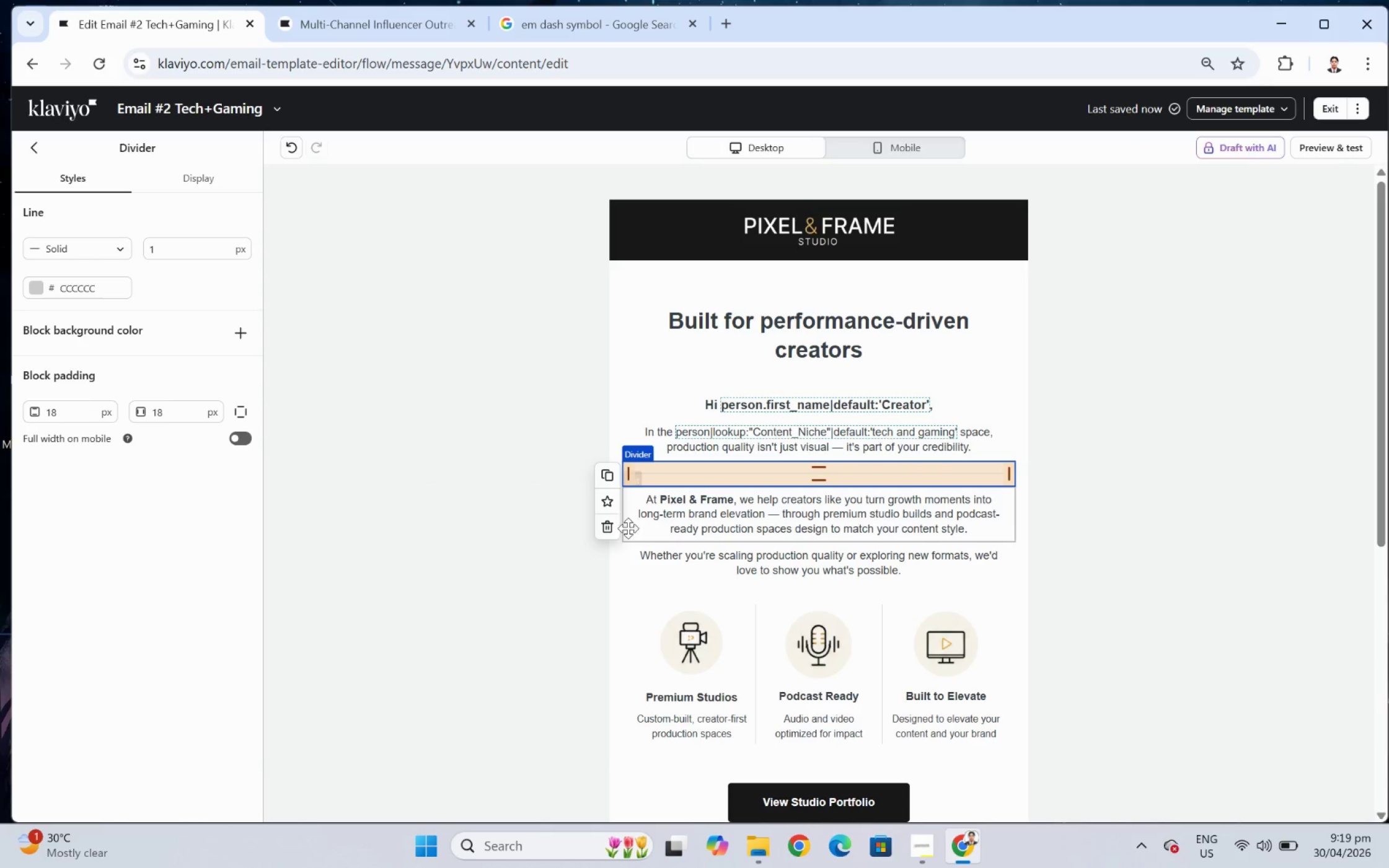 
left_click([599, 522])
 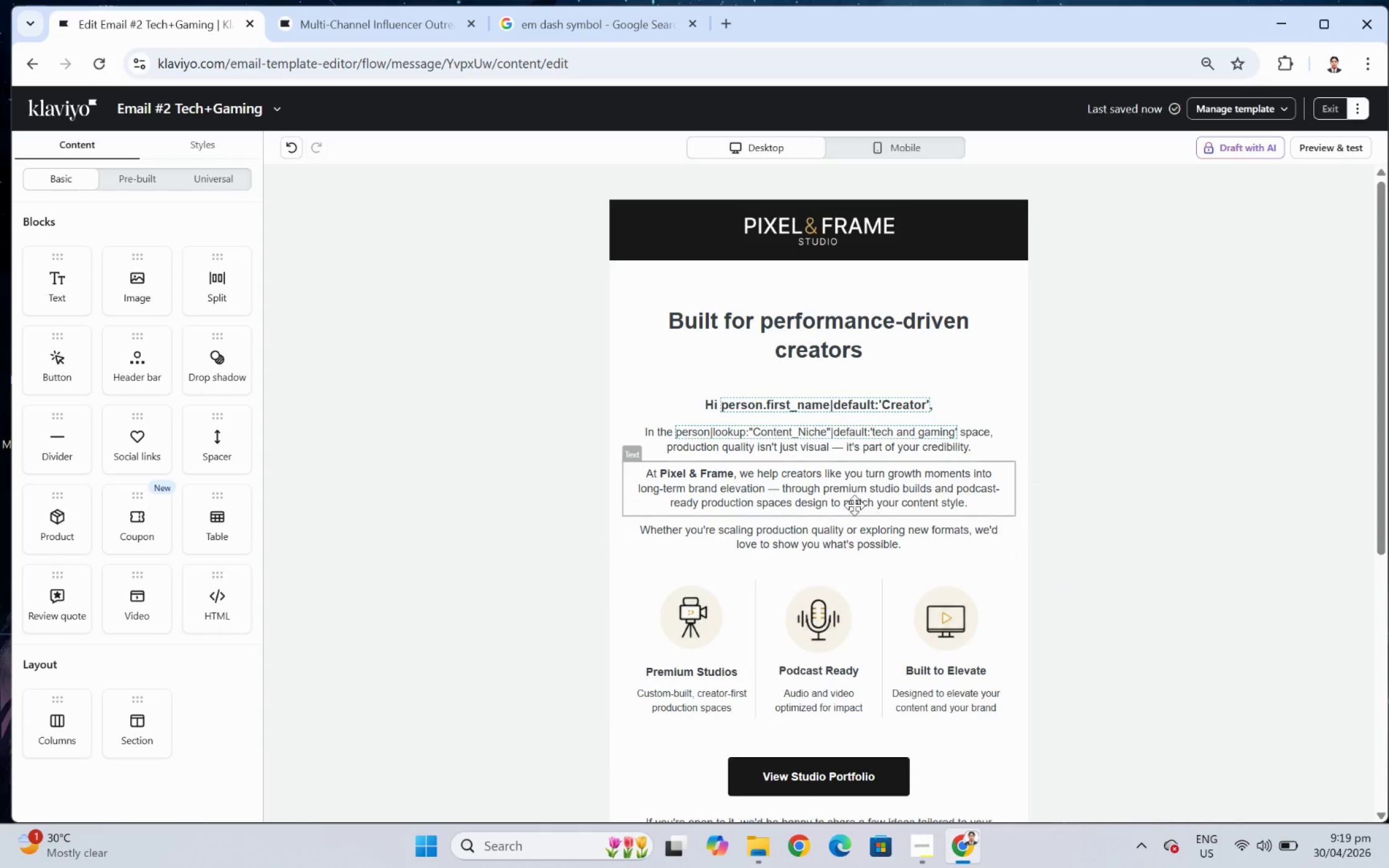 
double_click([847, 493])
 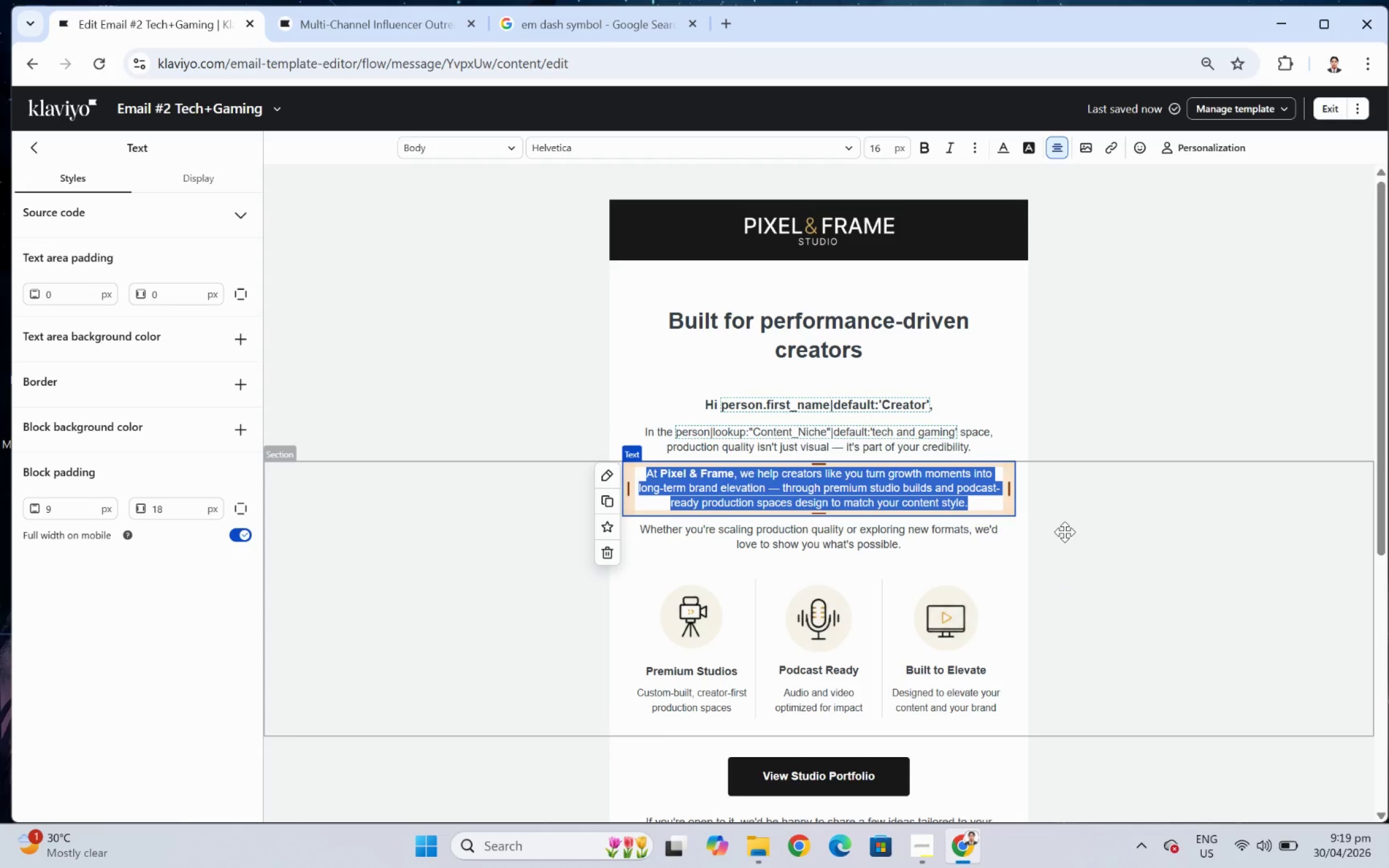 
hold_key(key=ShiftLeft, duration=1.96)
 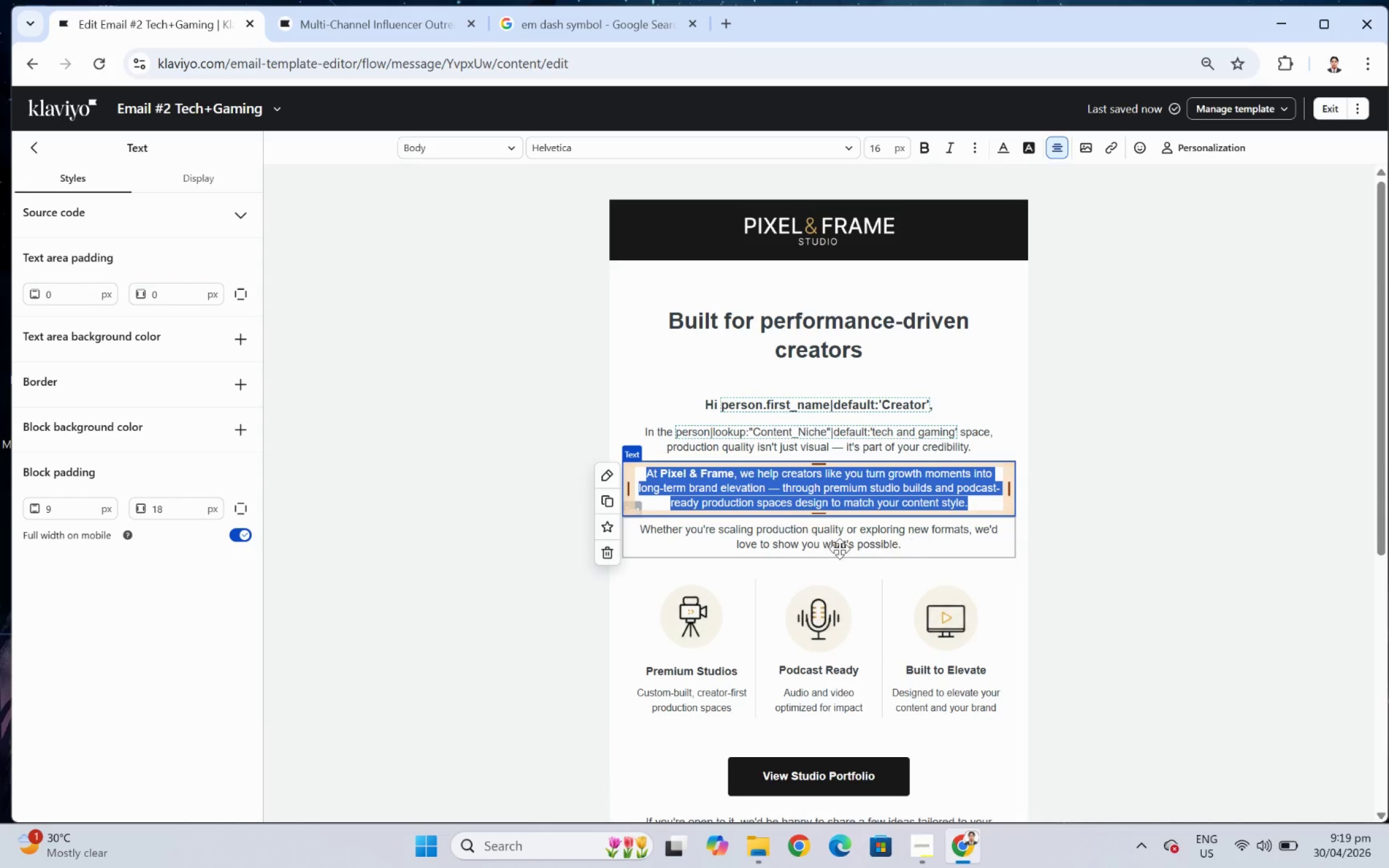 
left_click([1090, 533])
 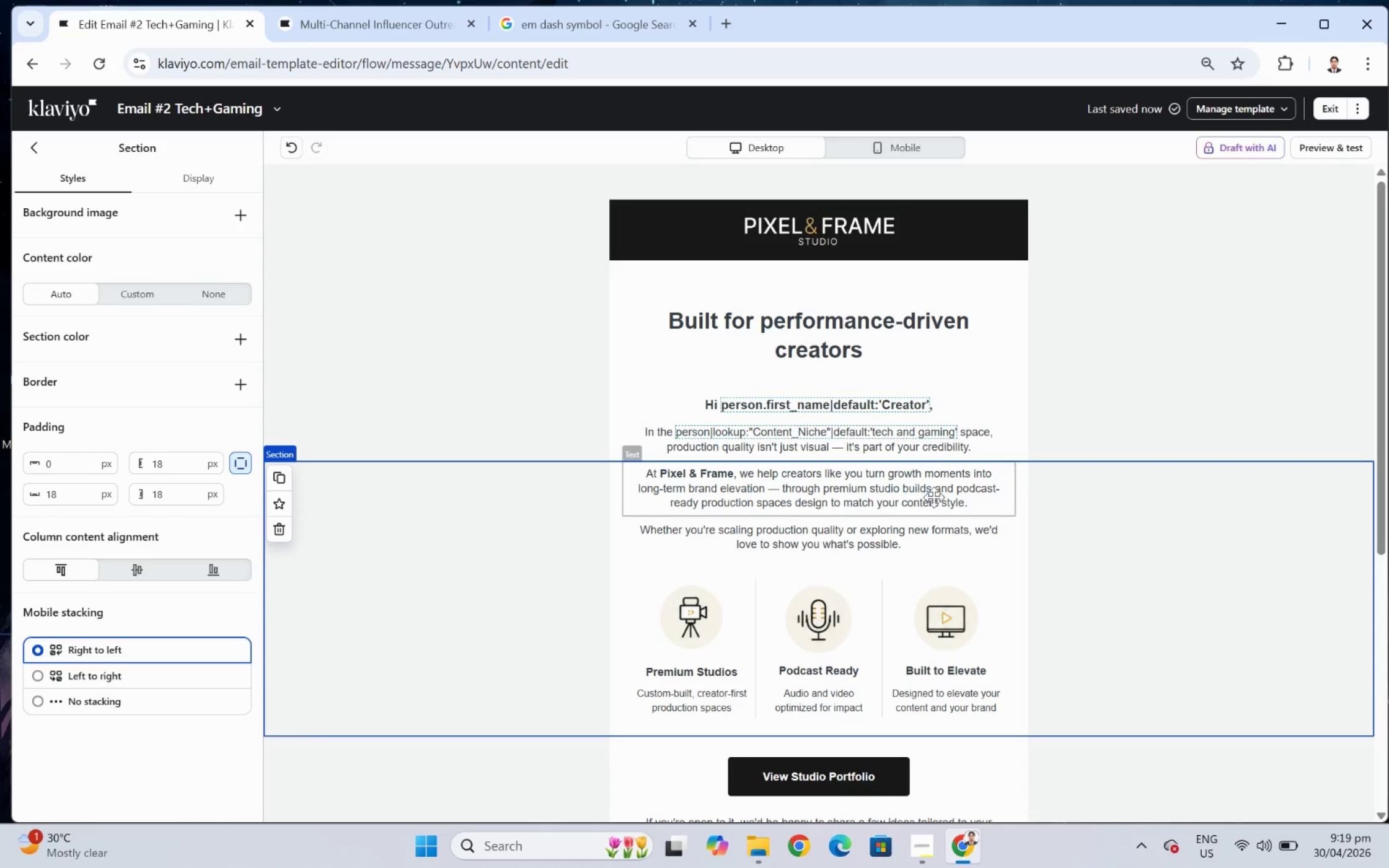 
left_click([930, 495])
 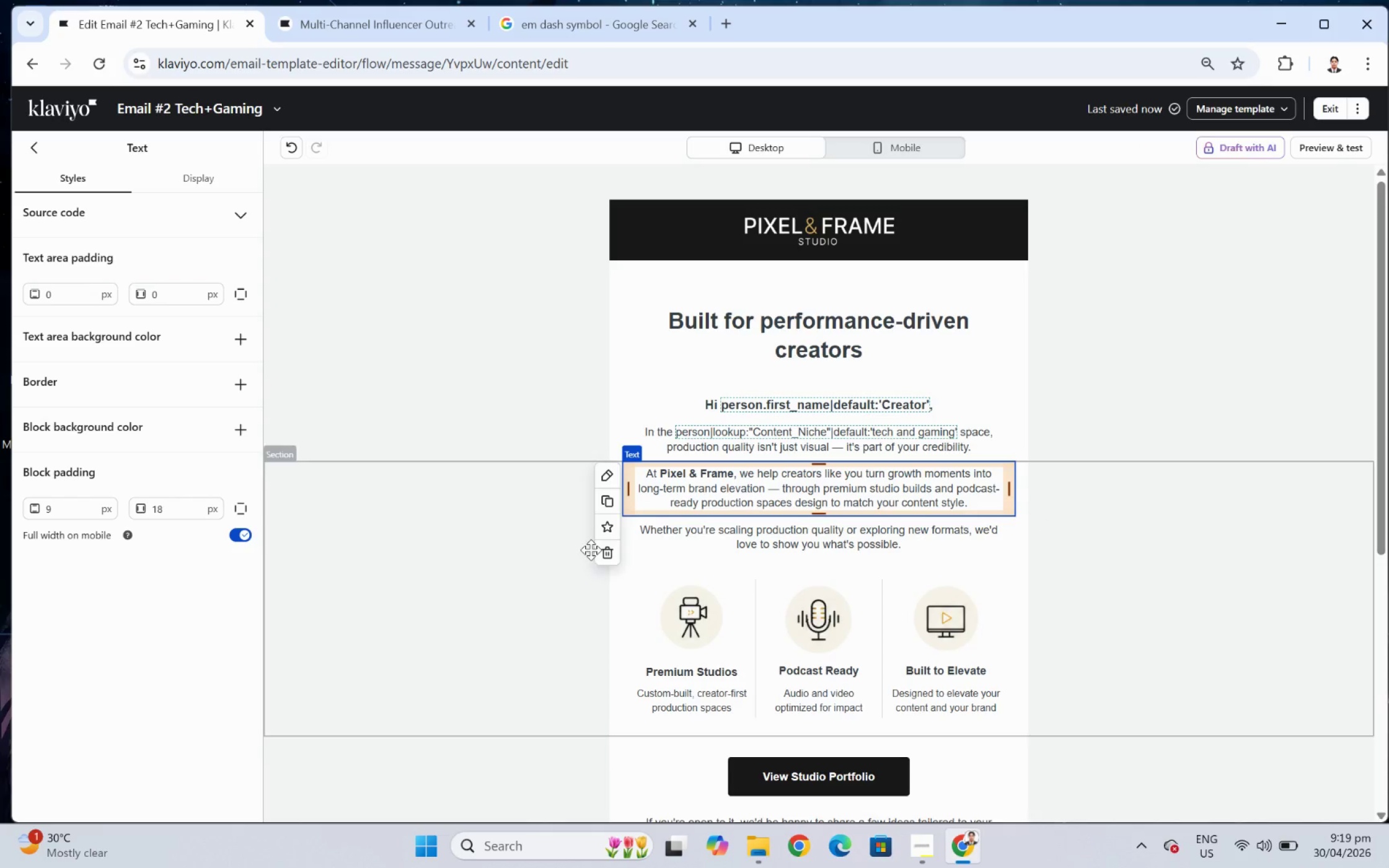 
left_click([602, 558])
 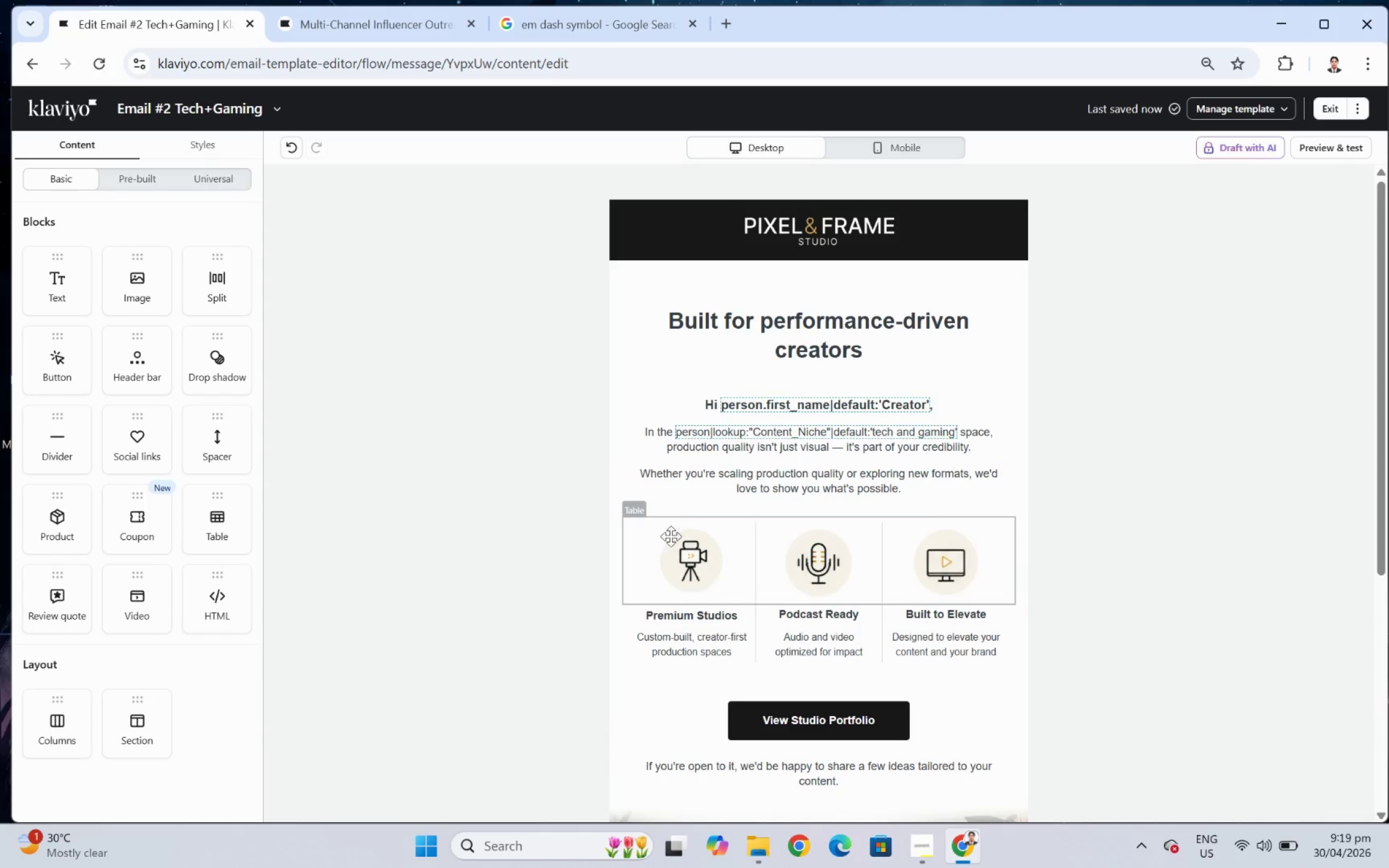 
double_click([734, 483])
 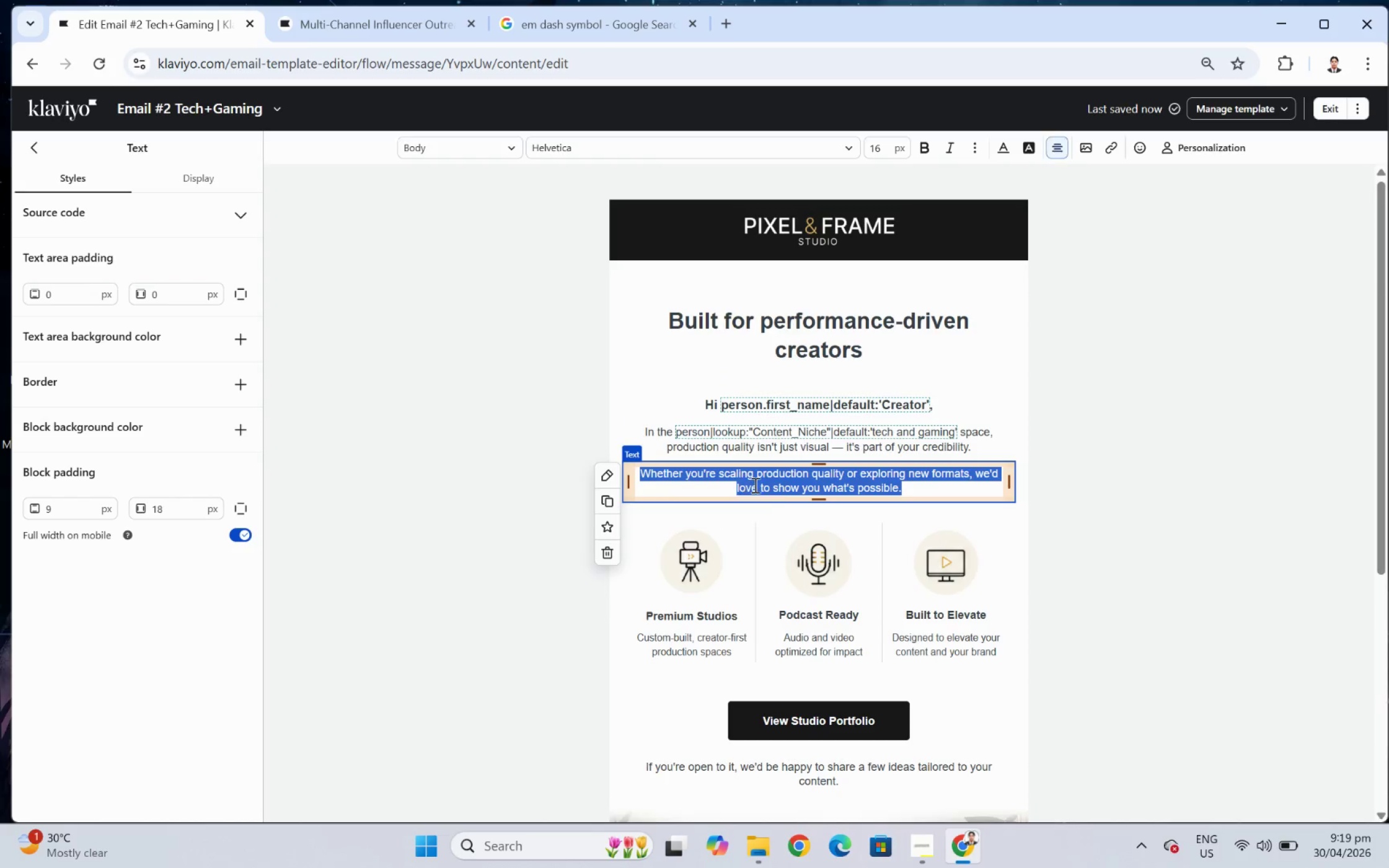 
type(We design studio setups that support:)
 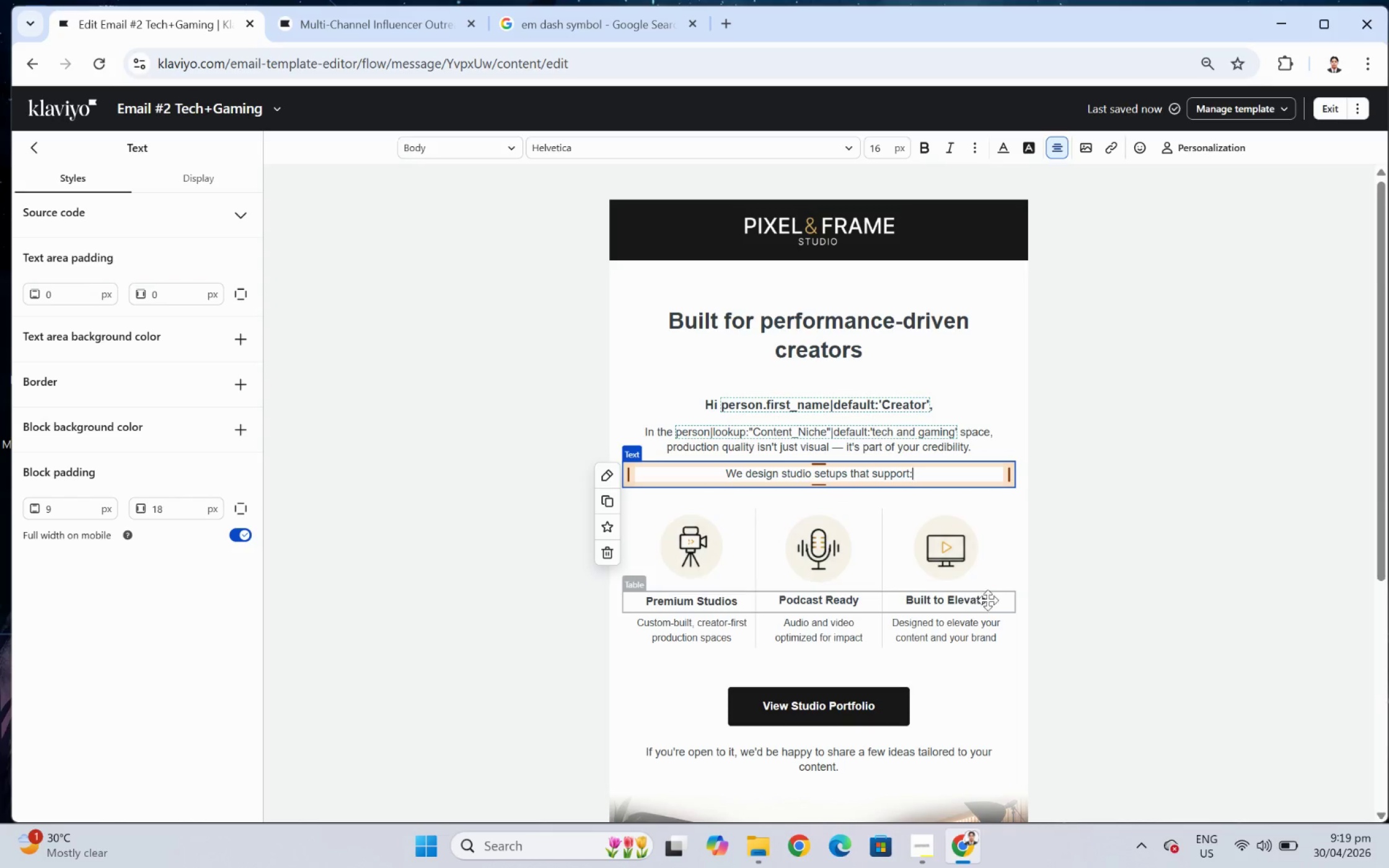 
wait(9.22)
 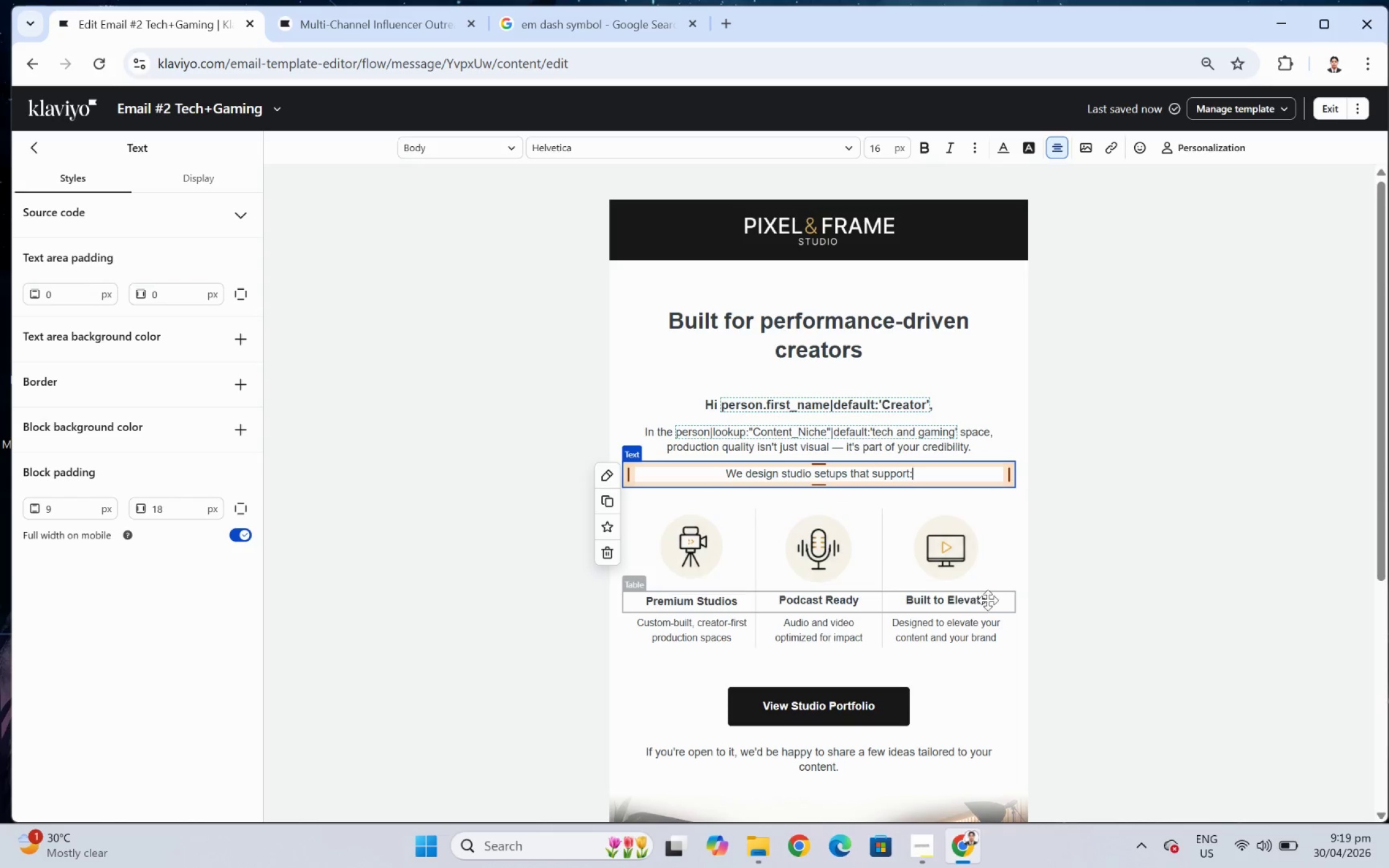 
left_click([1106, 557])
 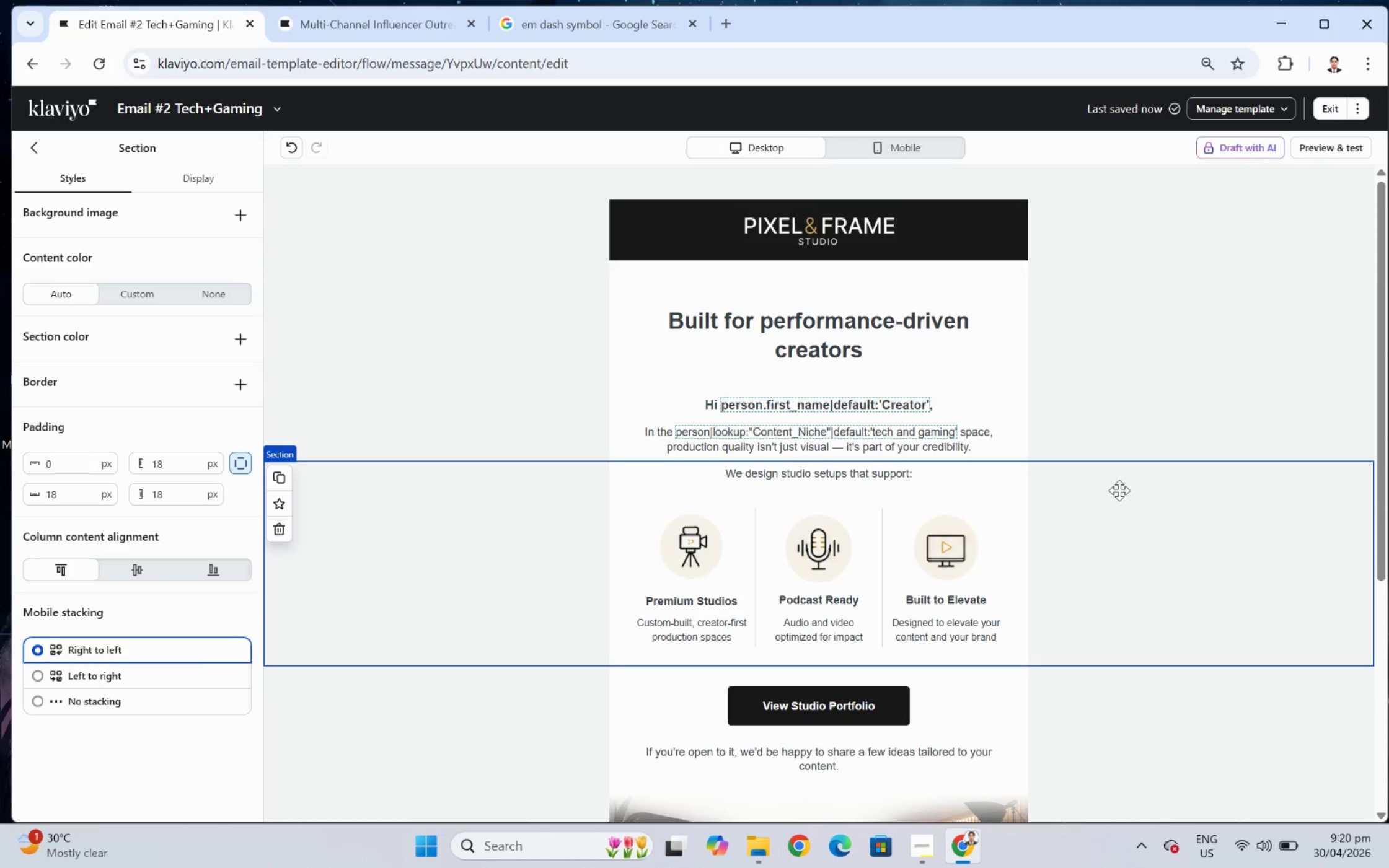 
wait(15.97)
 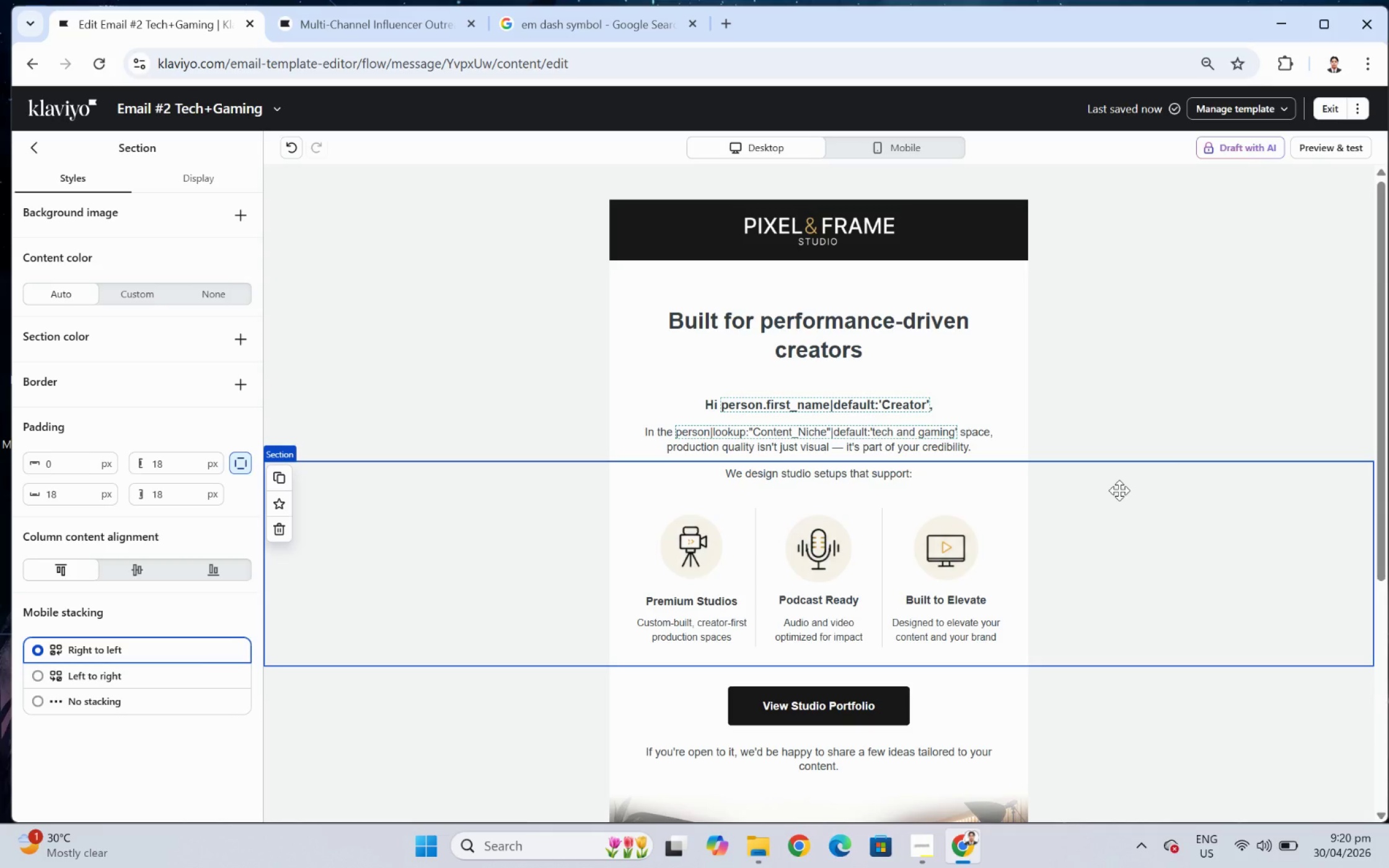 
left_click([1140, 628])
 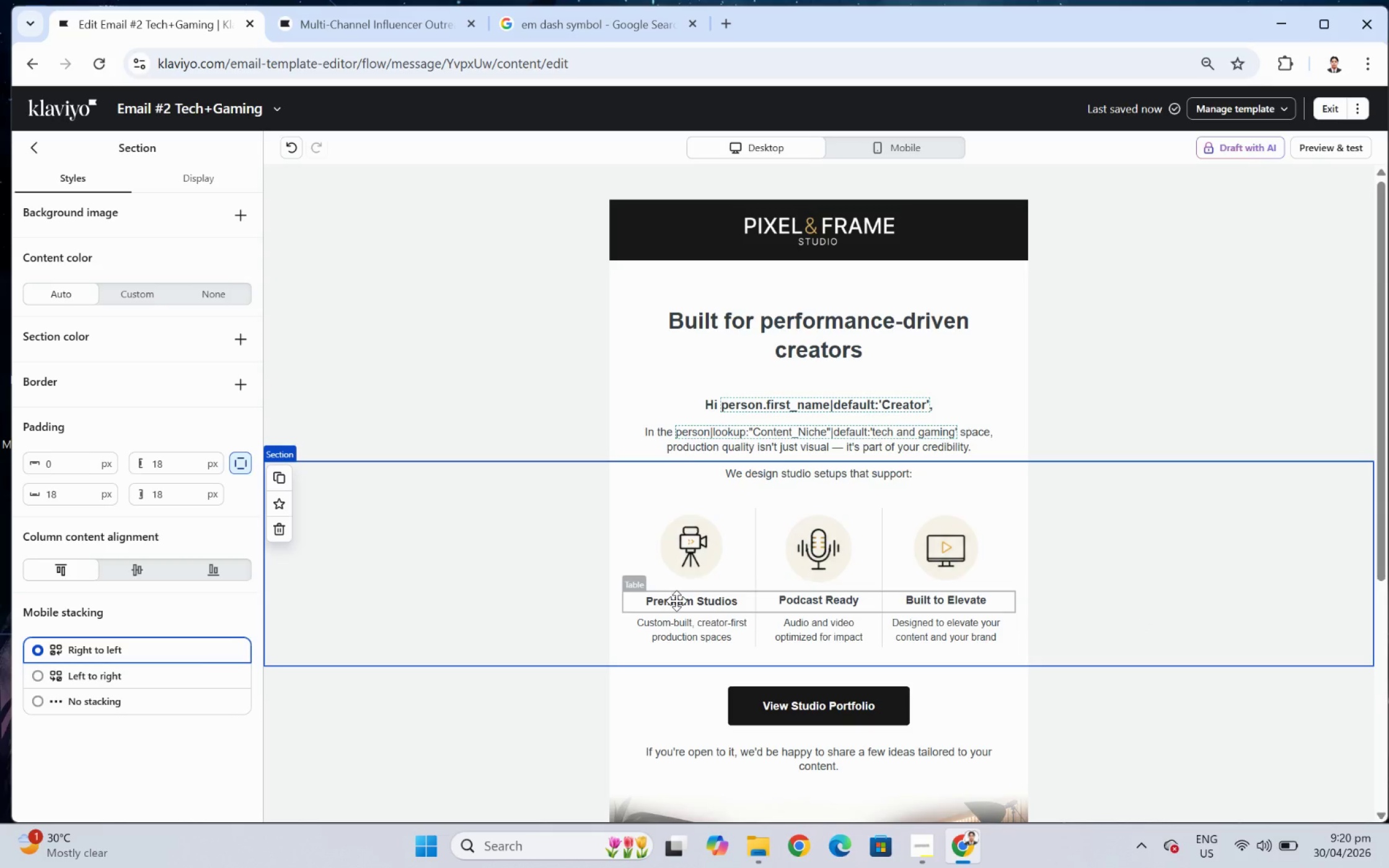 
wait(6.96)
 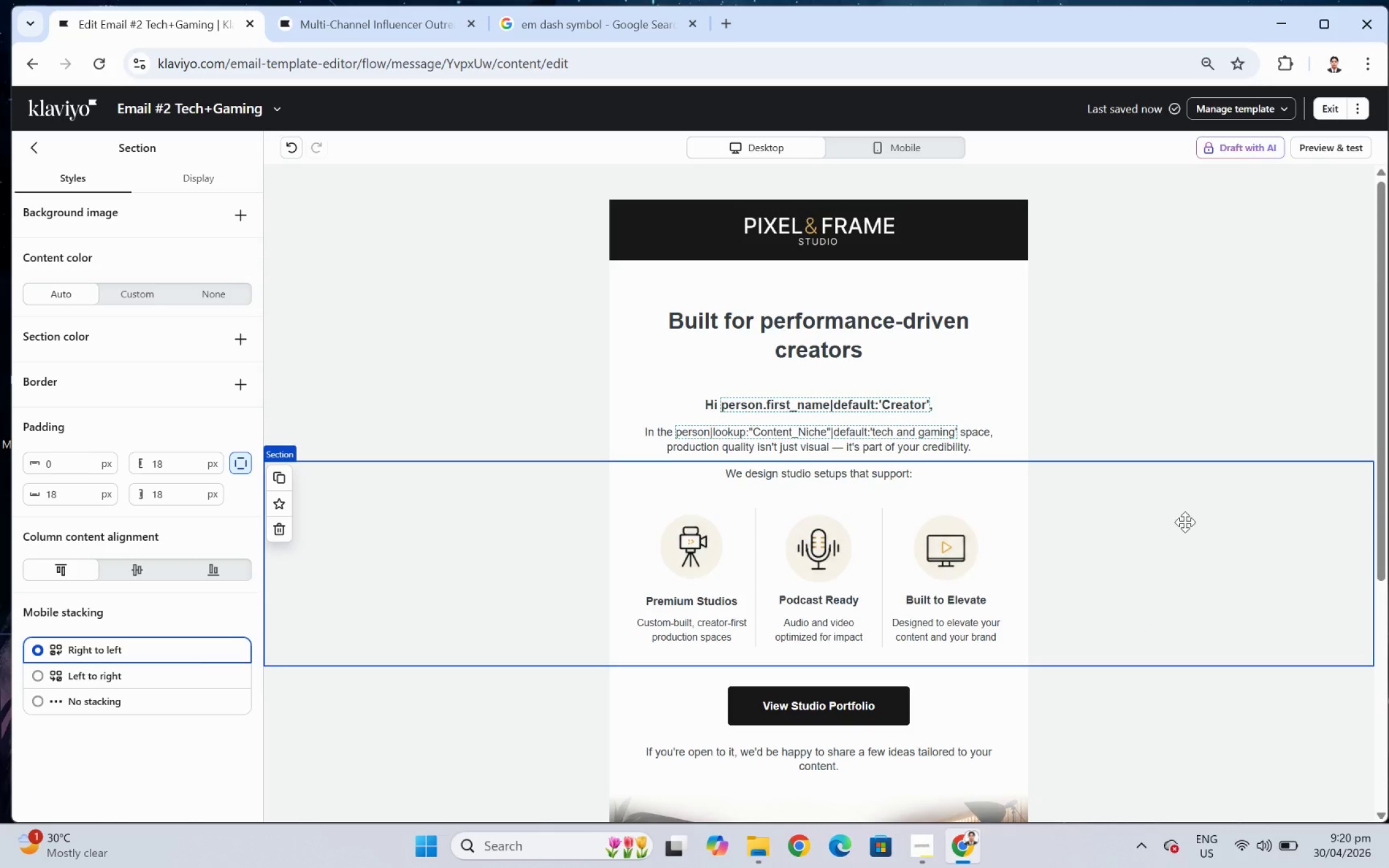 
left_click([712, 626])
 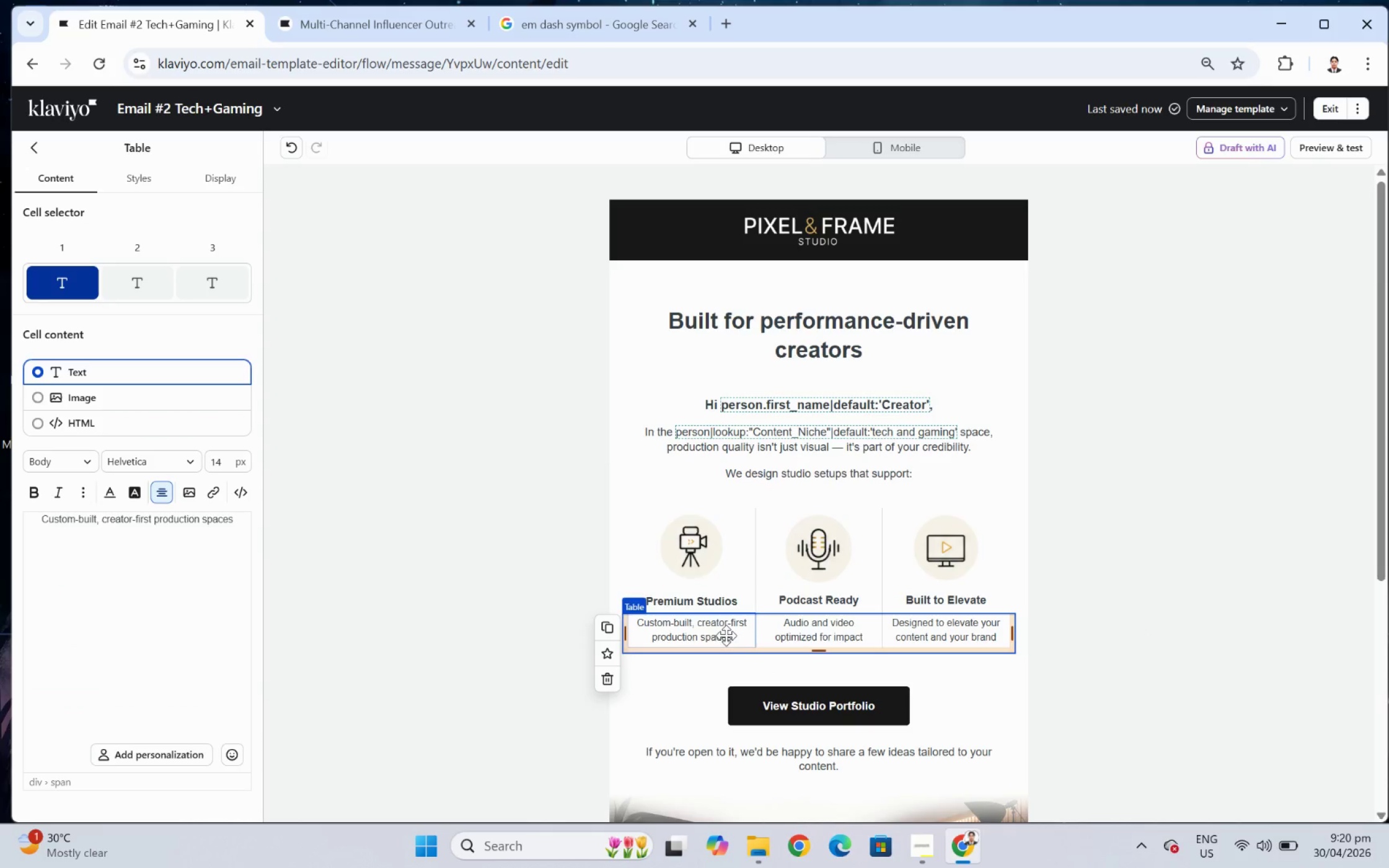 
left_click([721, 629])
 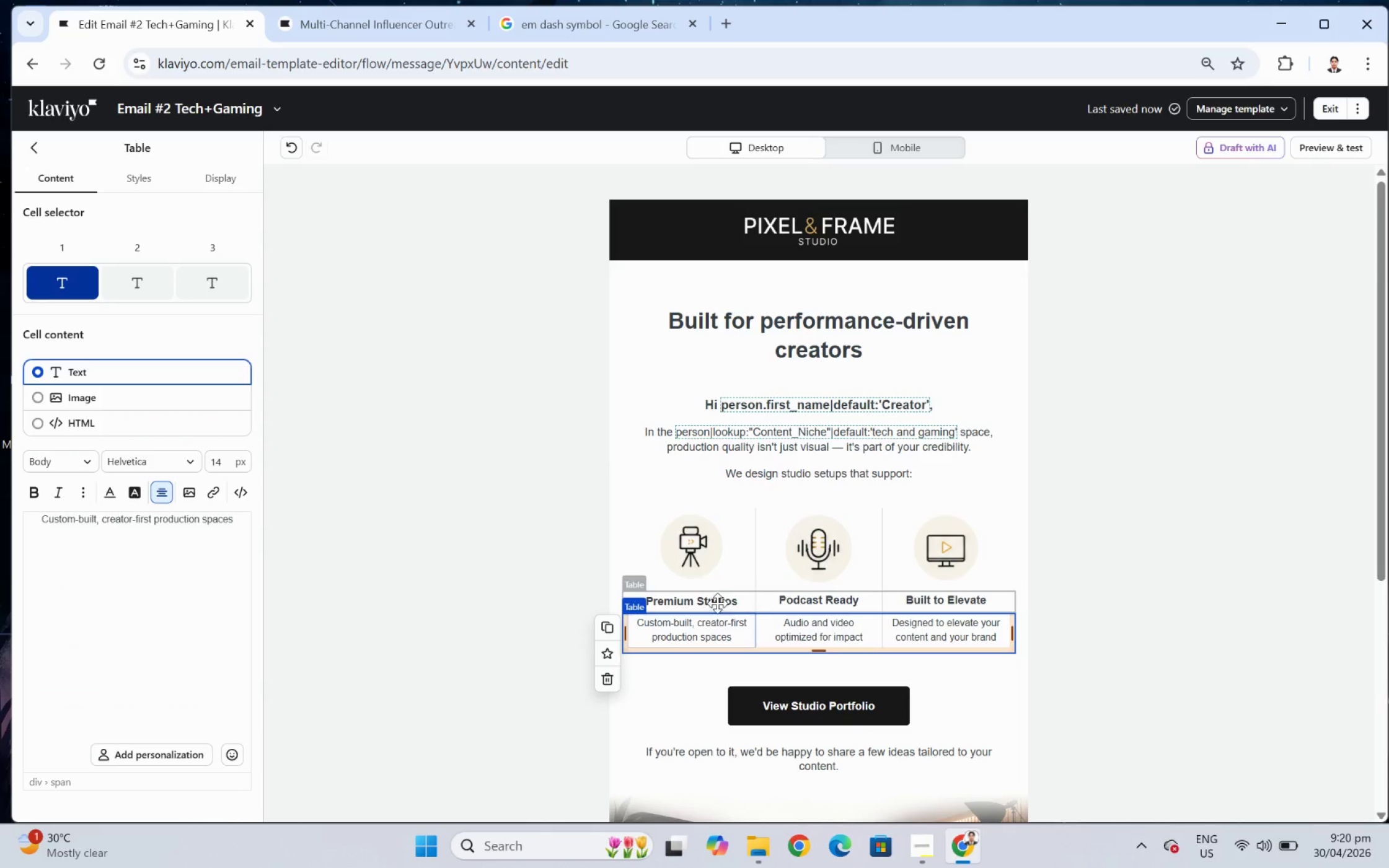 
left_click([717, 597])
 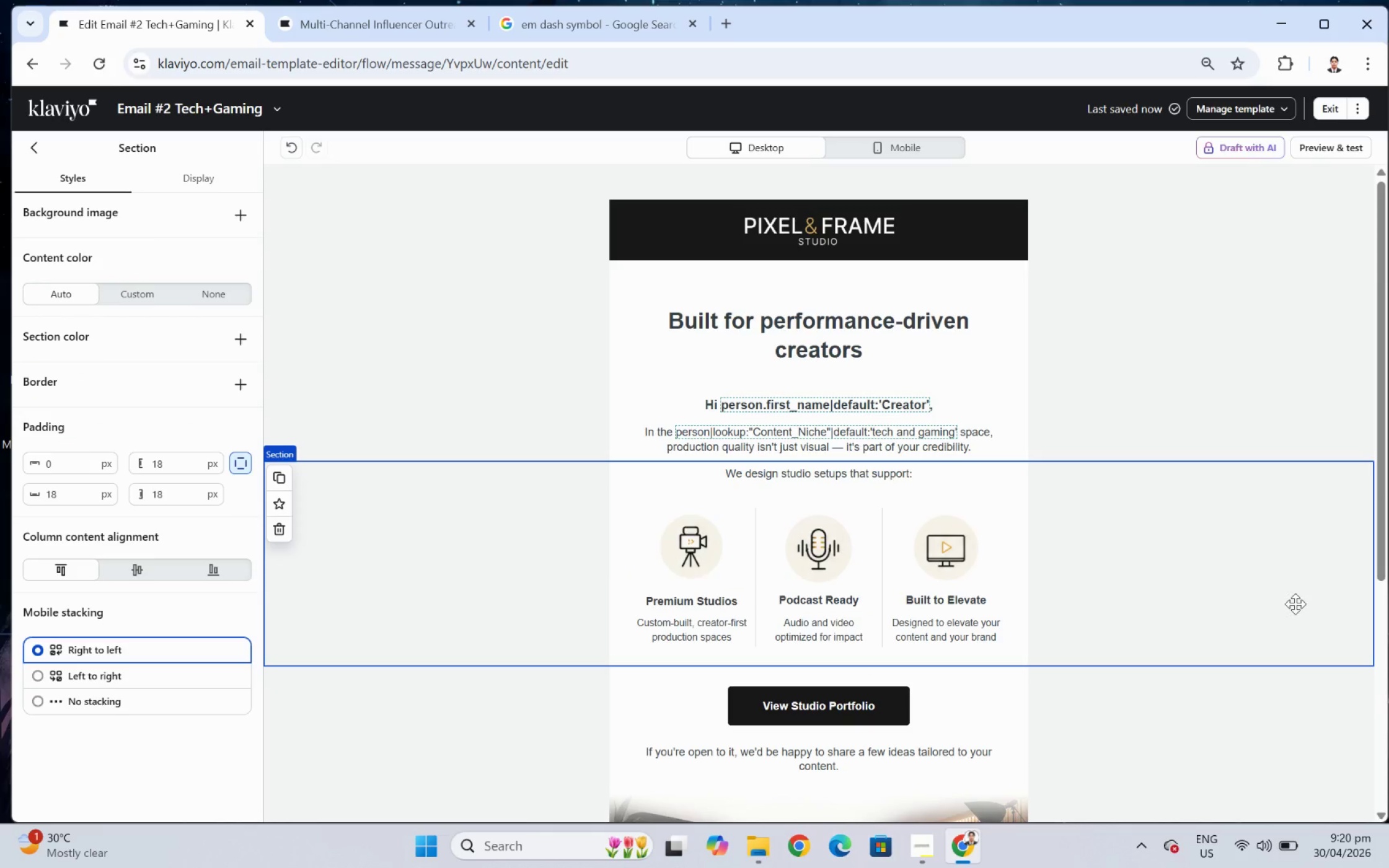 
scroll: coordinate [1295, 603], scroll_direction: down, amount: 2.0
 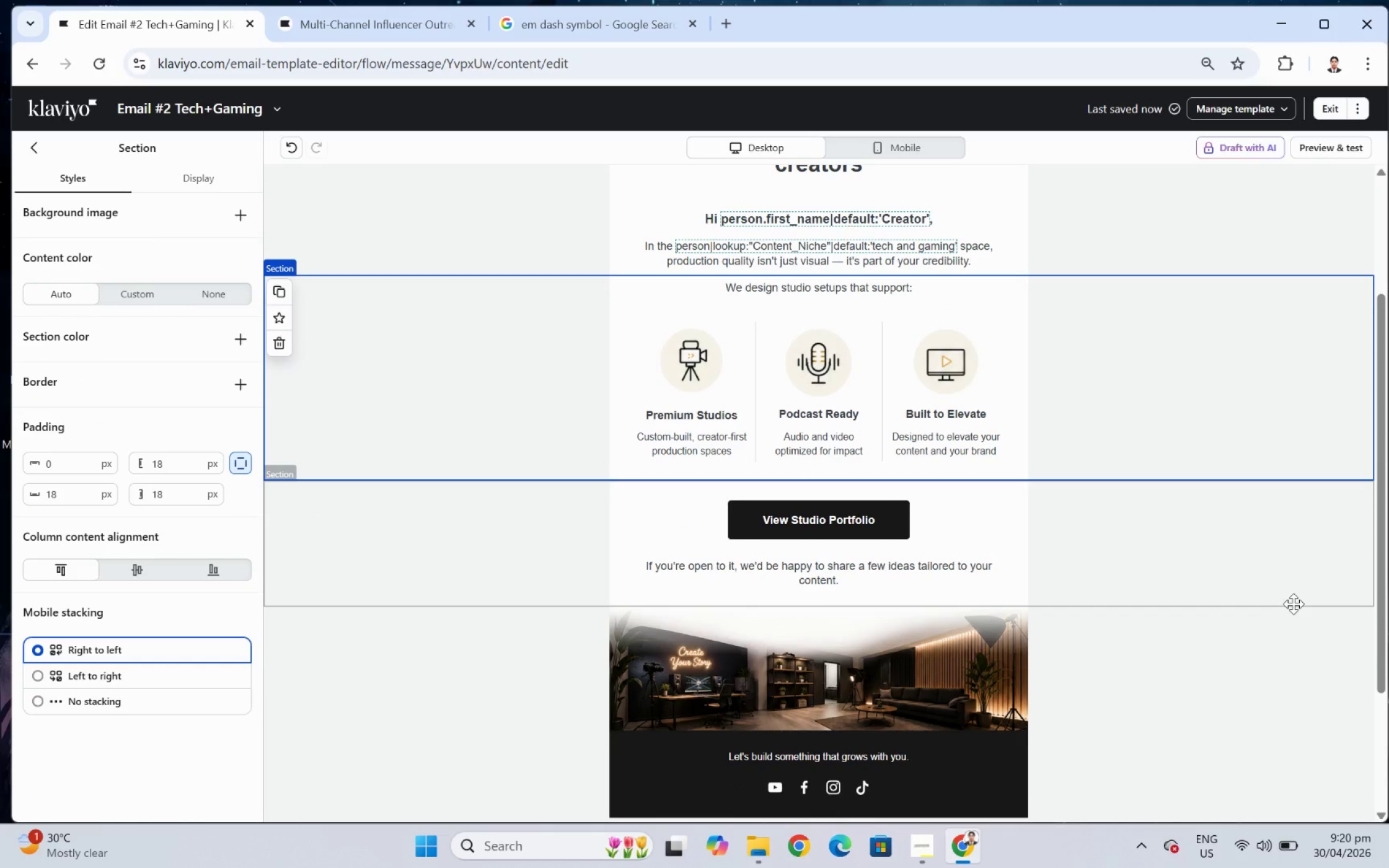 
scroll: coordinate [1293, 603], scroll_direction: up, amount: 2.0
 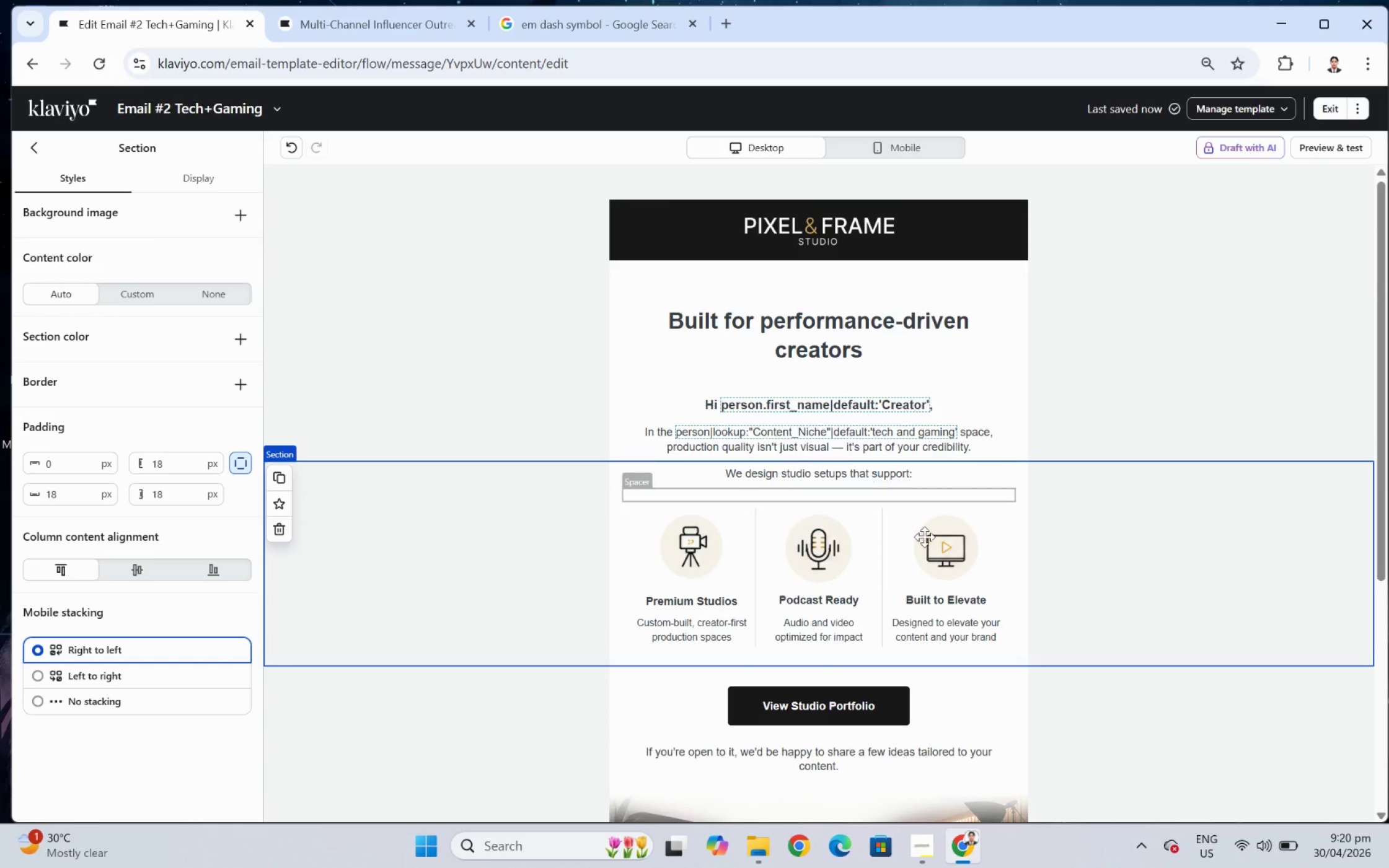 
wait(5.83)
 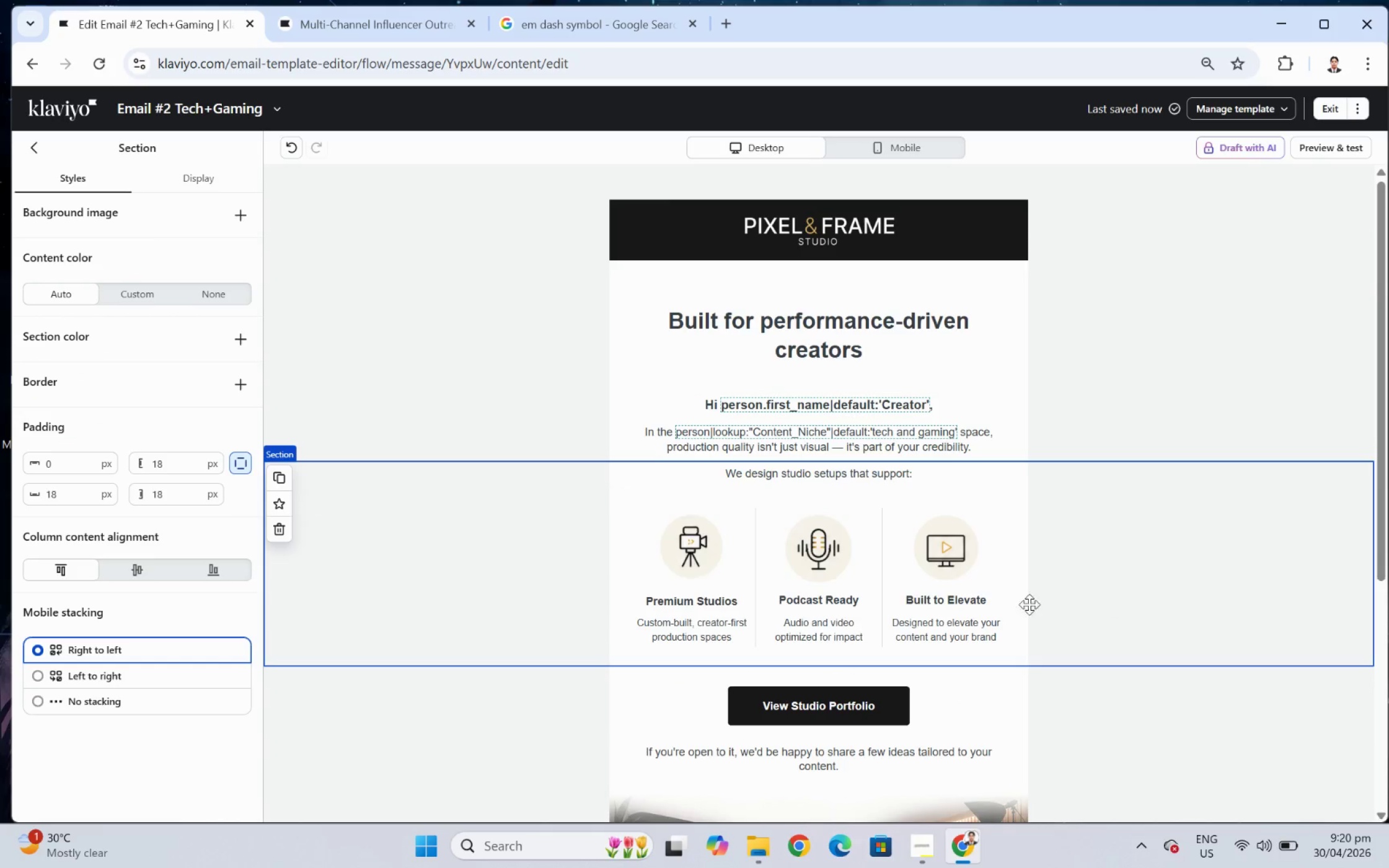 
left_click_drag(start_coordinate=[885, 475], to_coordinate=[881, 487])
 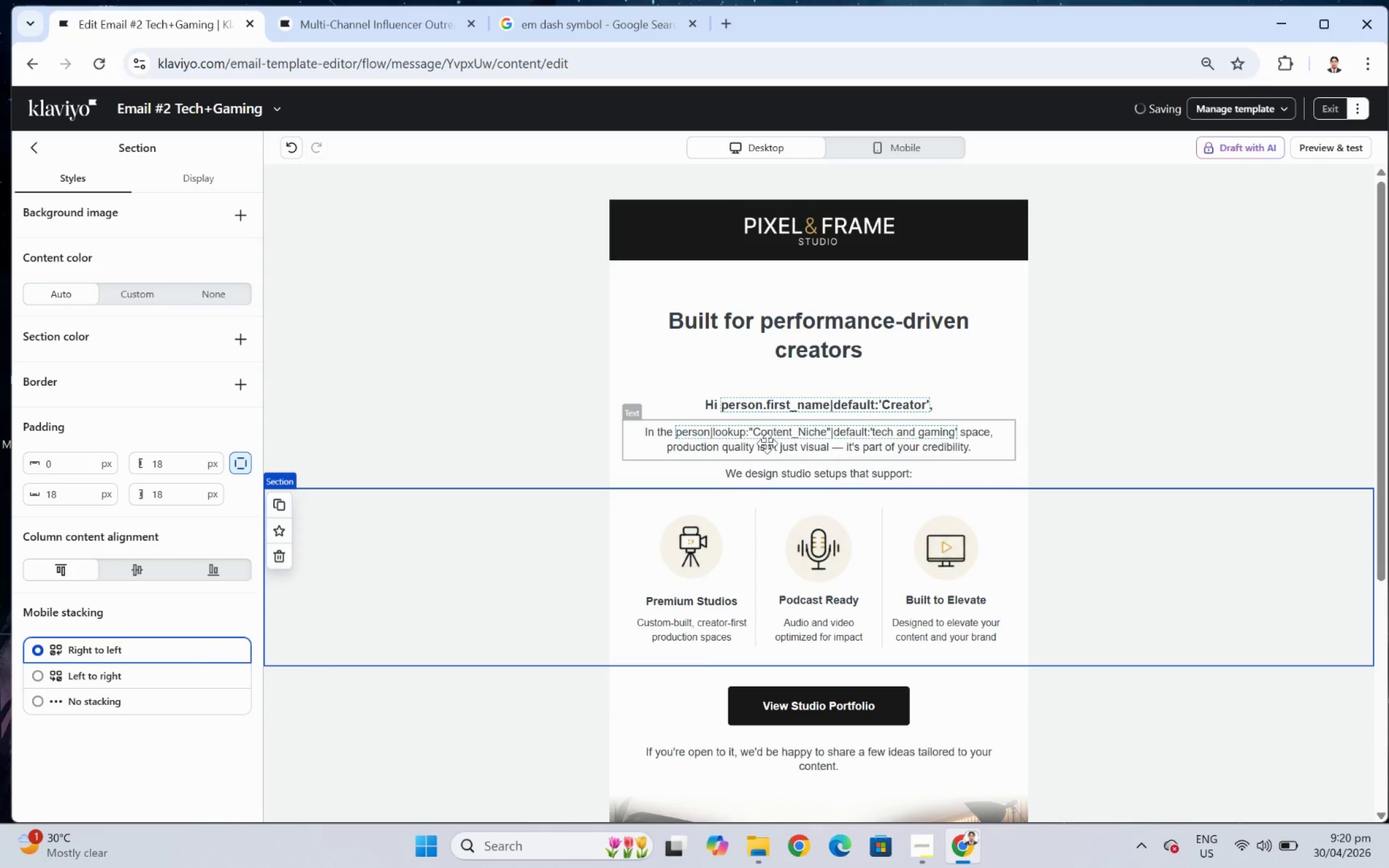 
left_click([29, 150])
 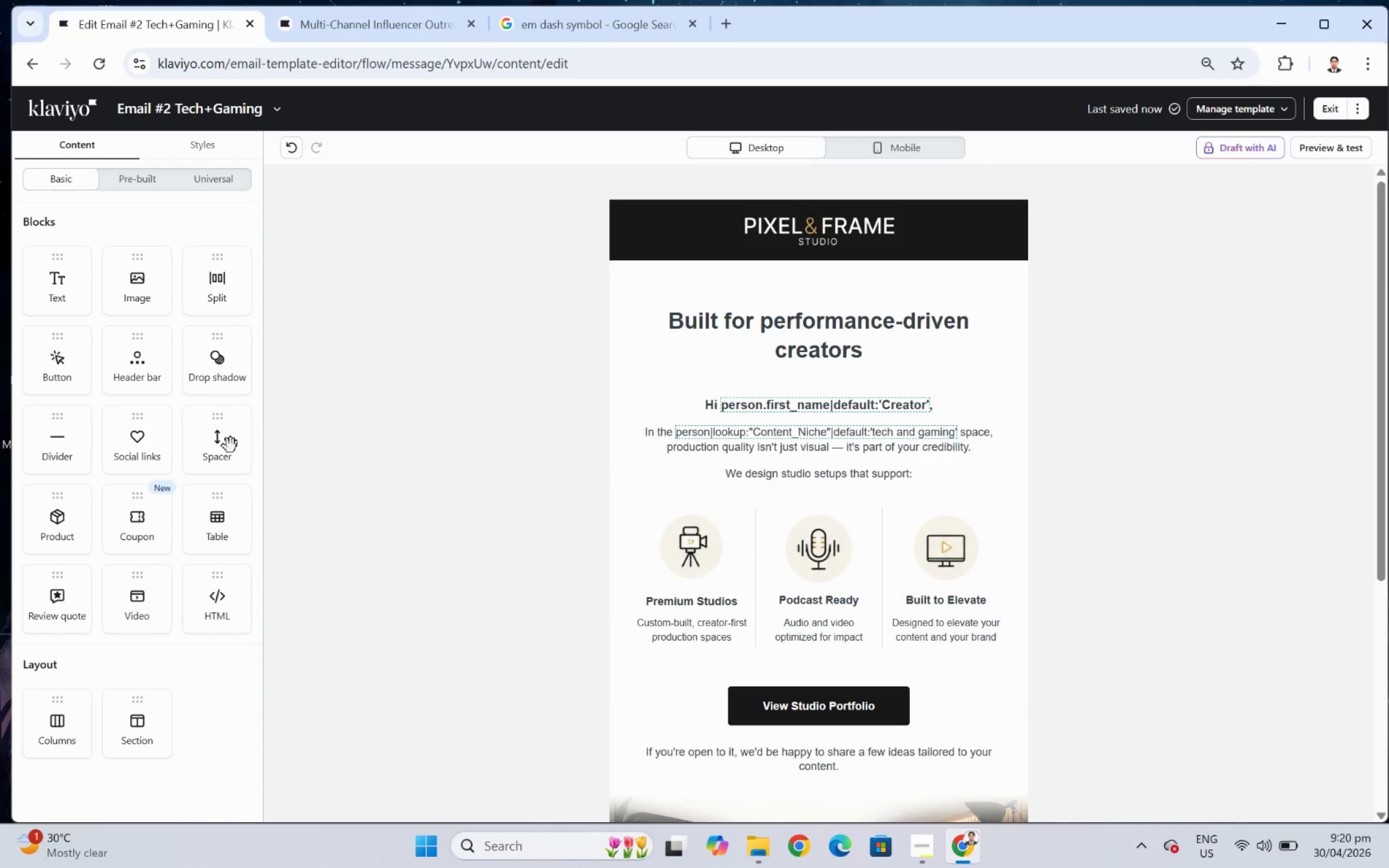 
left_click_drag(start_coordinate=[234, 459], to_coordinate=[791, 491])
 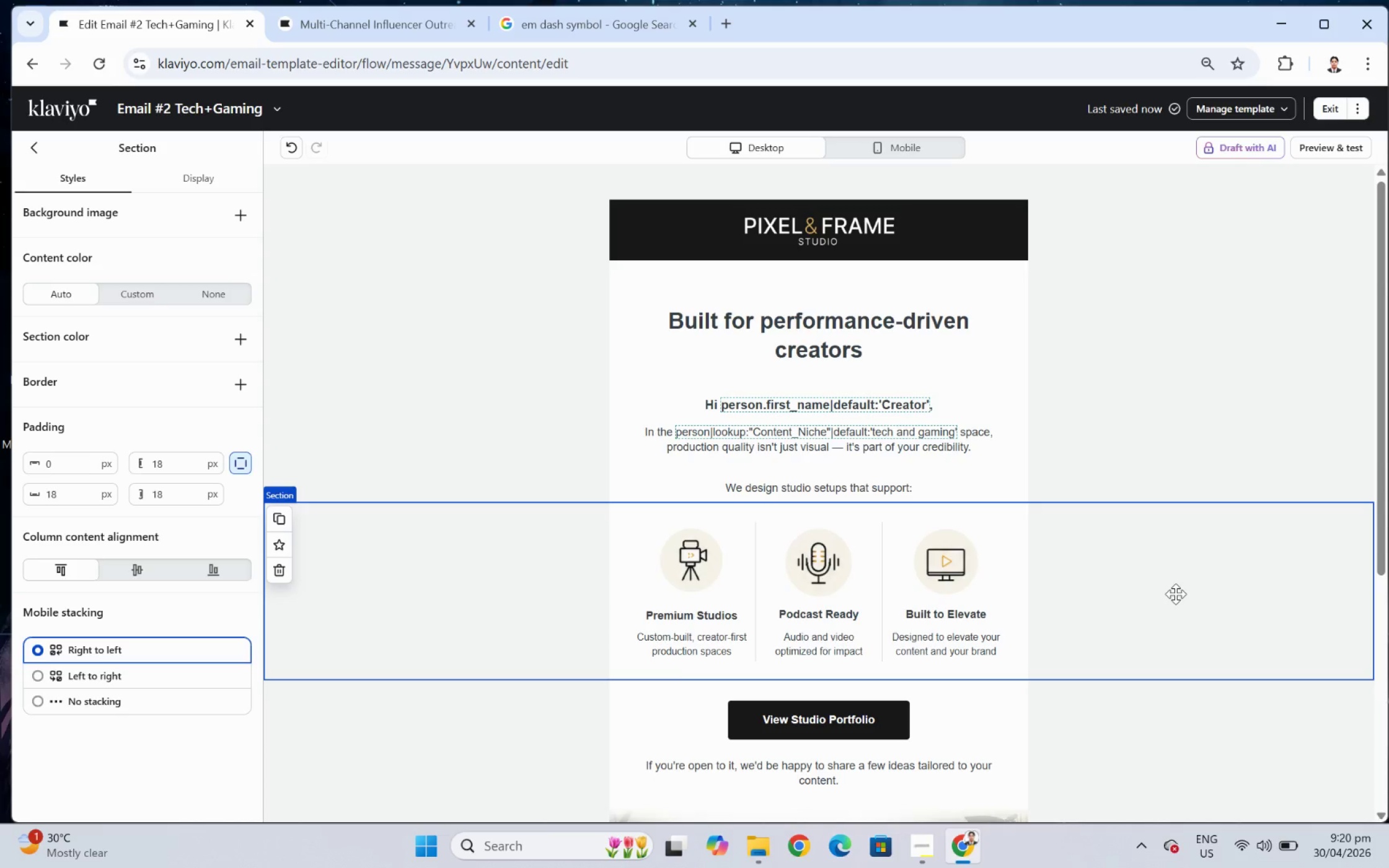 
wait(9.65)
 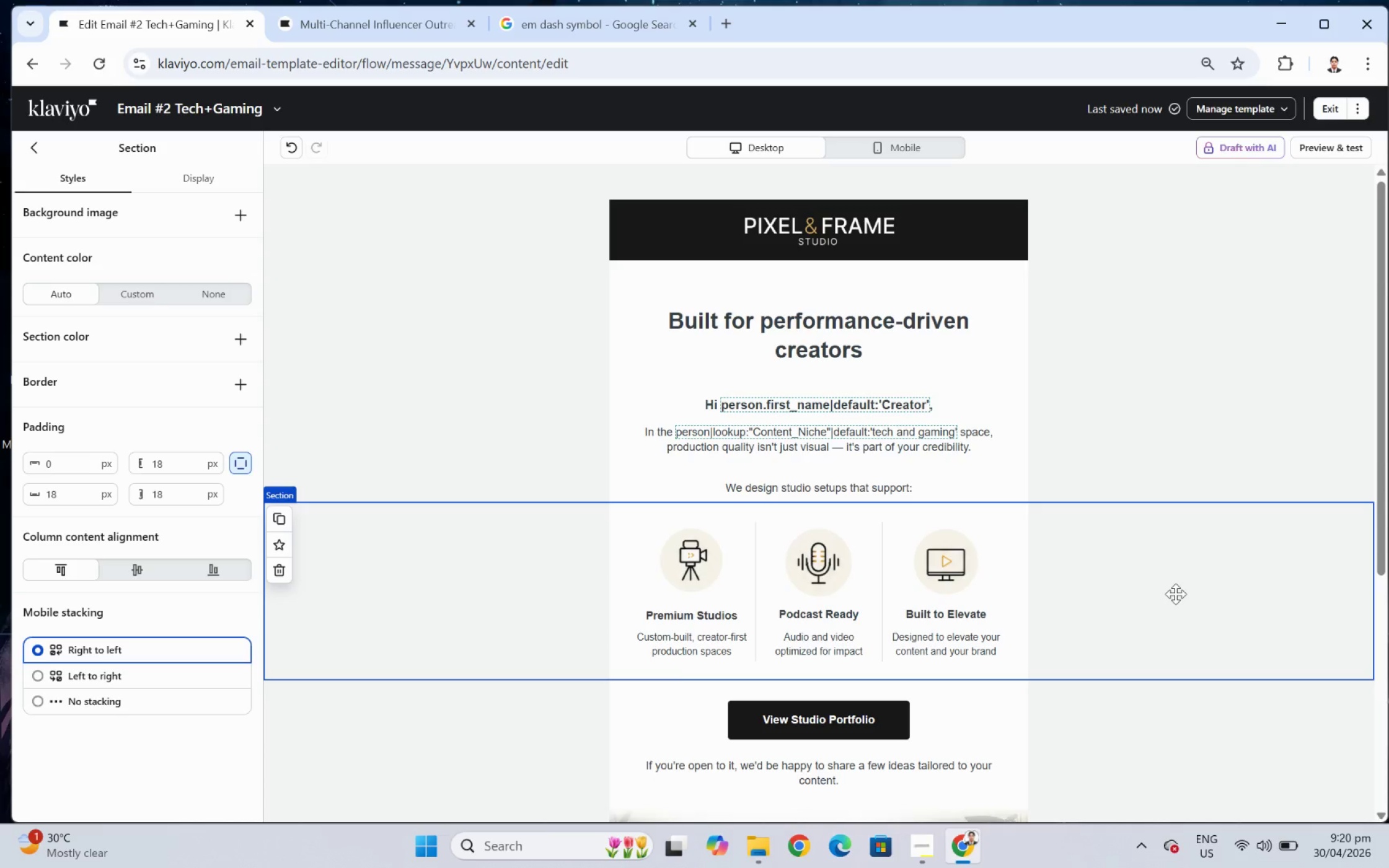 
scroll: coordinate [1175, 594], scroll_direction: down, amount: 2.0
 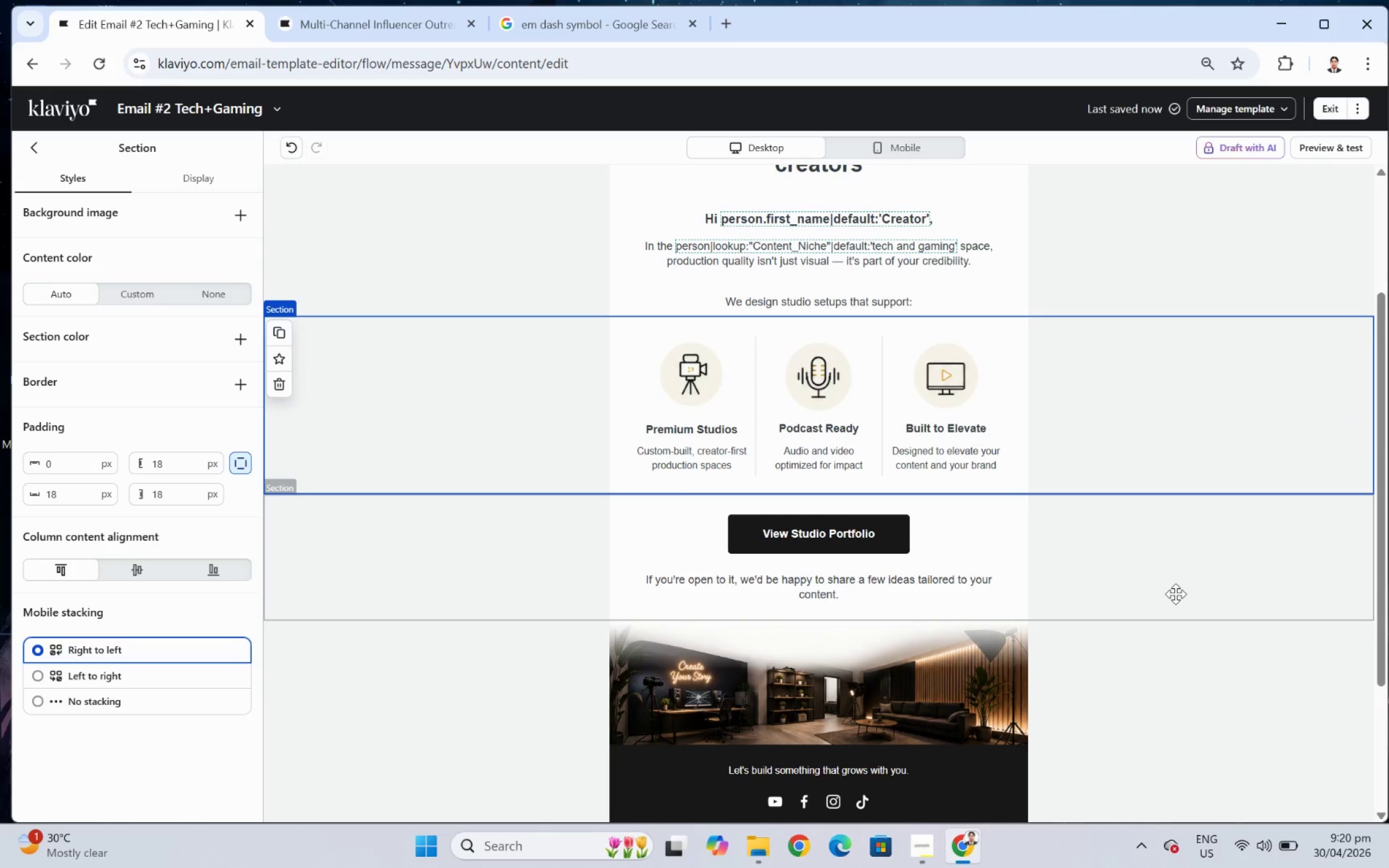 
scroll: coordinate [1175, 594], scroll_direction: up, amount: 2.0
 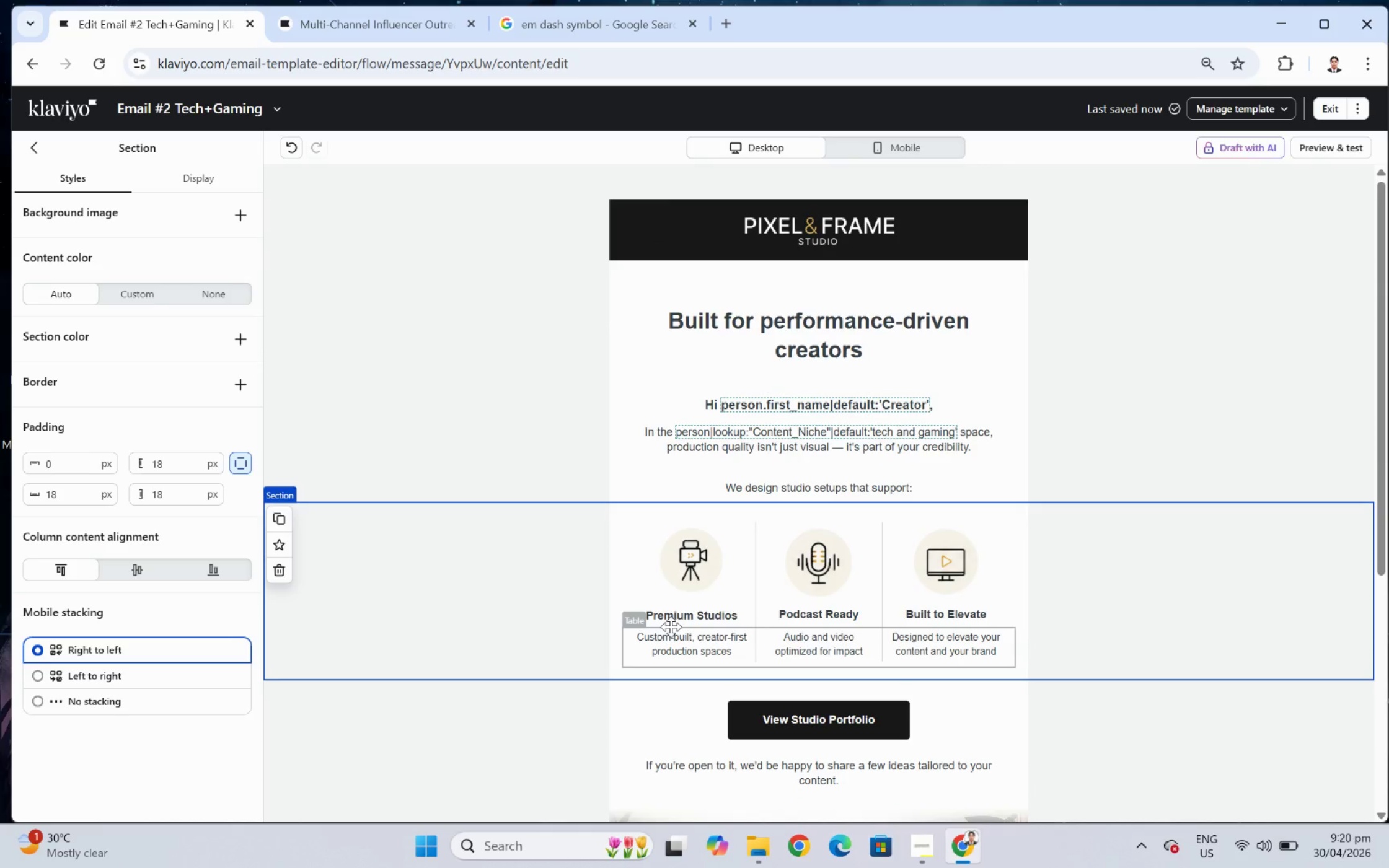 
wait(10.16)
 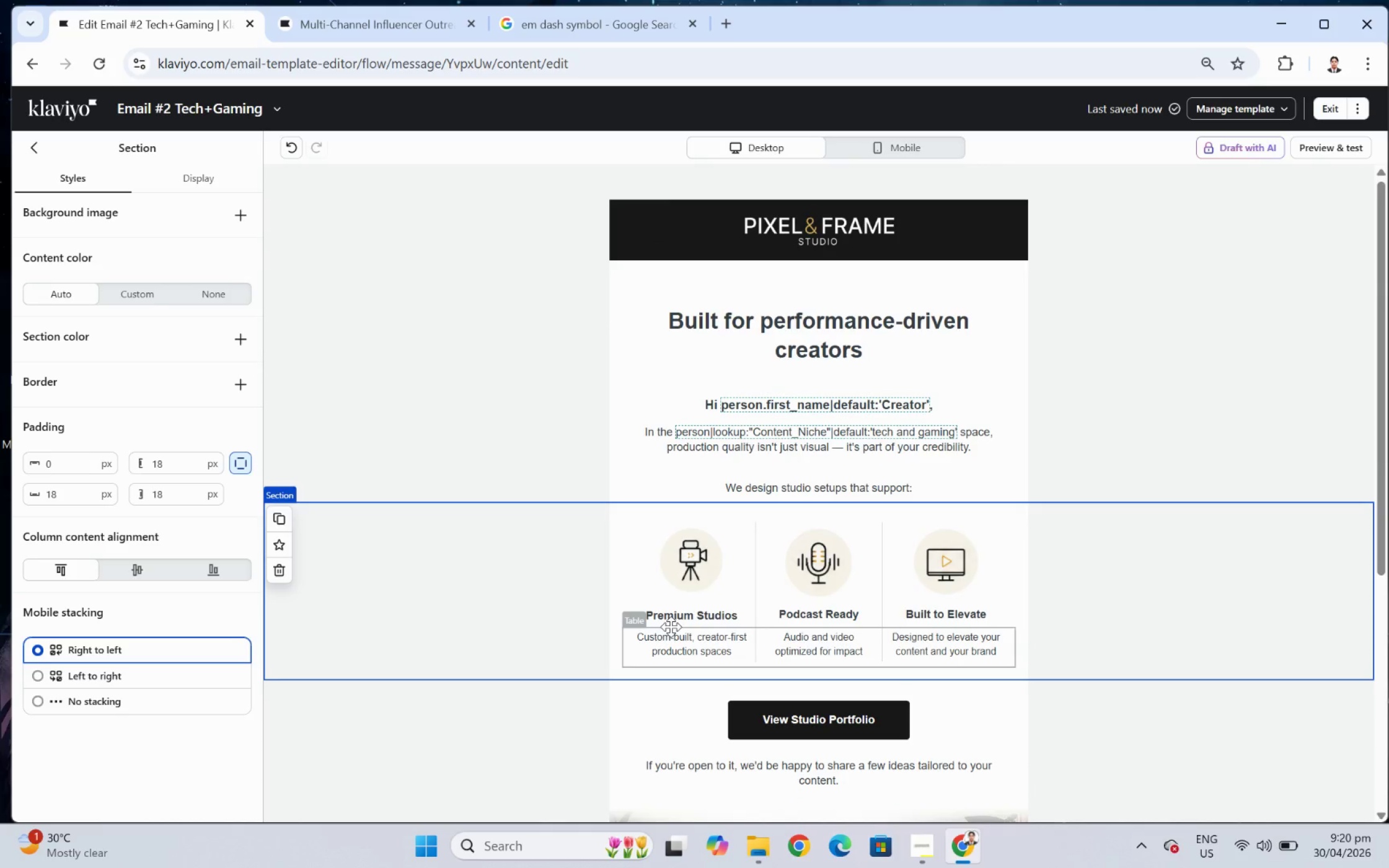 
scroll: coordinate [1105, 600], scroll_direction: down, amount: 1.0
 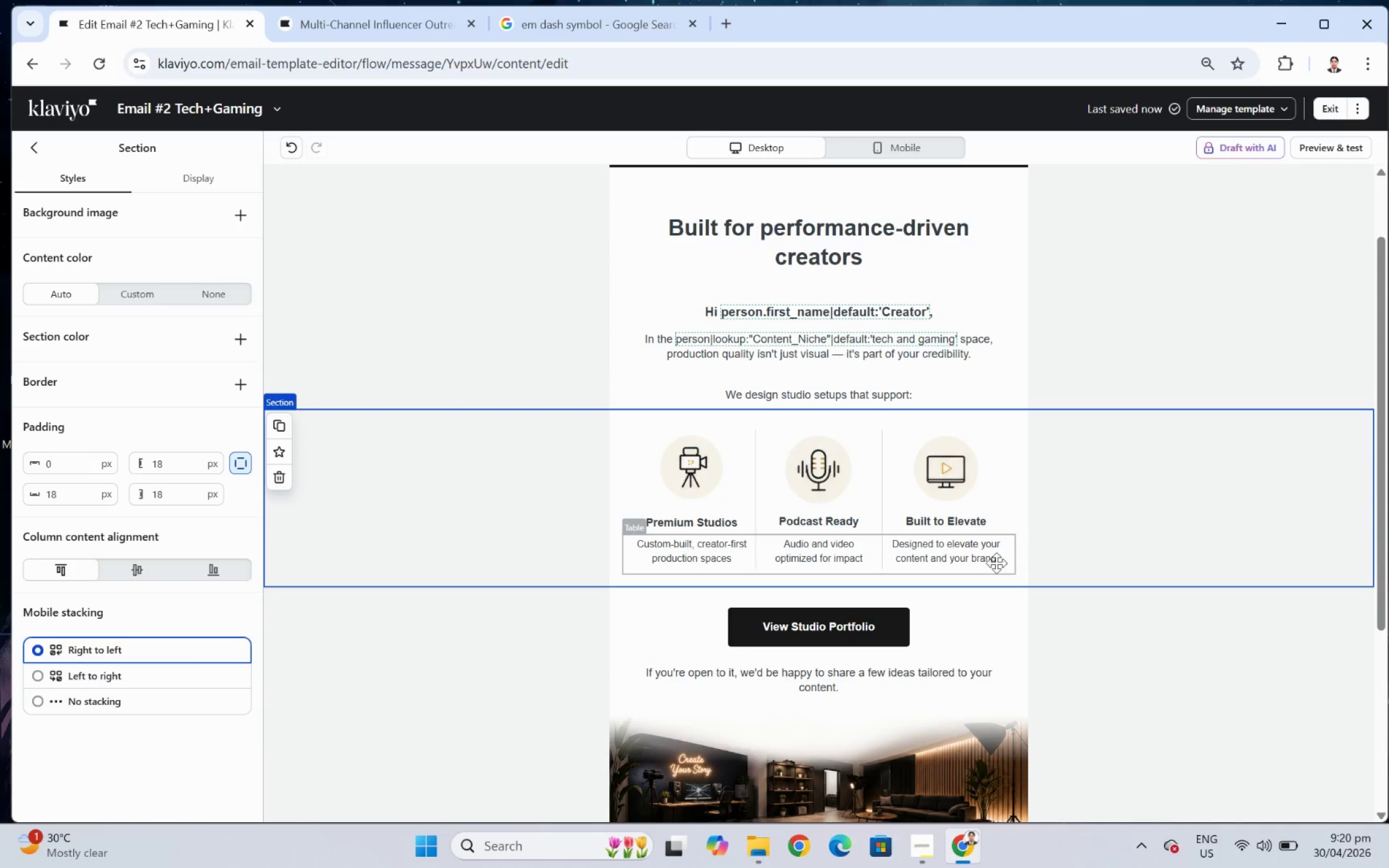 
left_click([994, 559])
 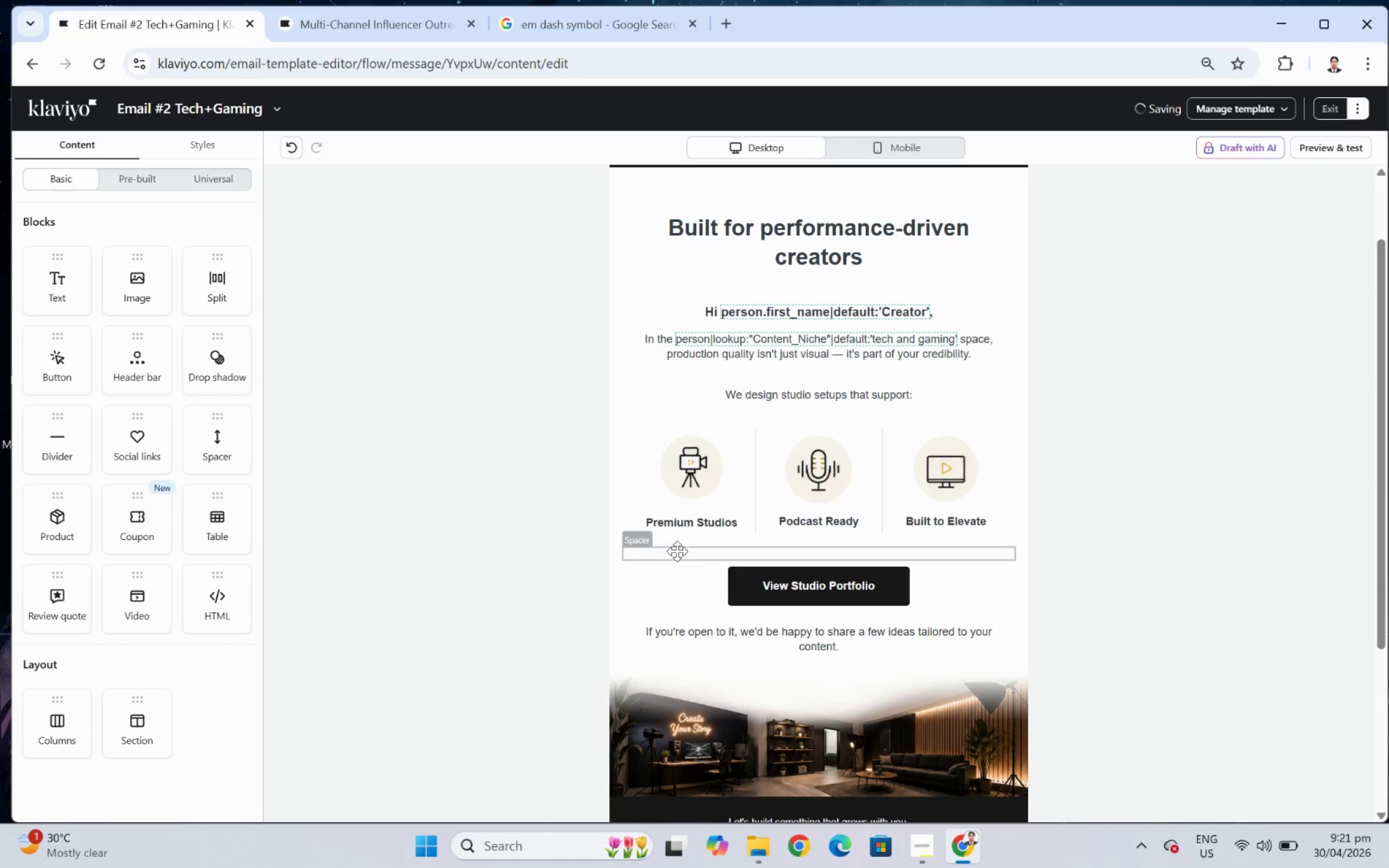 
mouse_move([382, 567])
 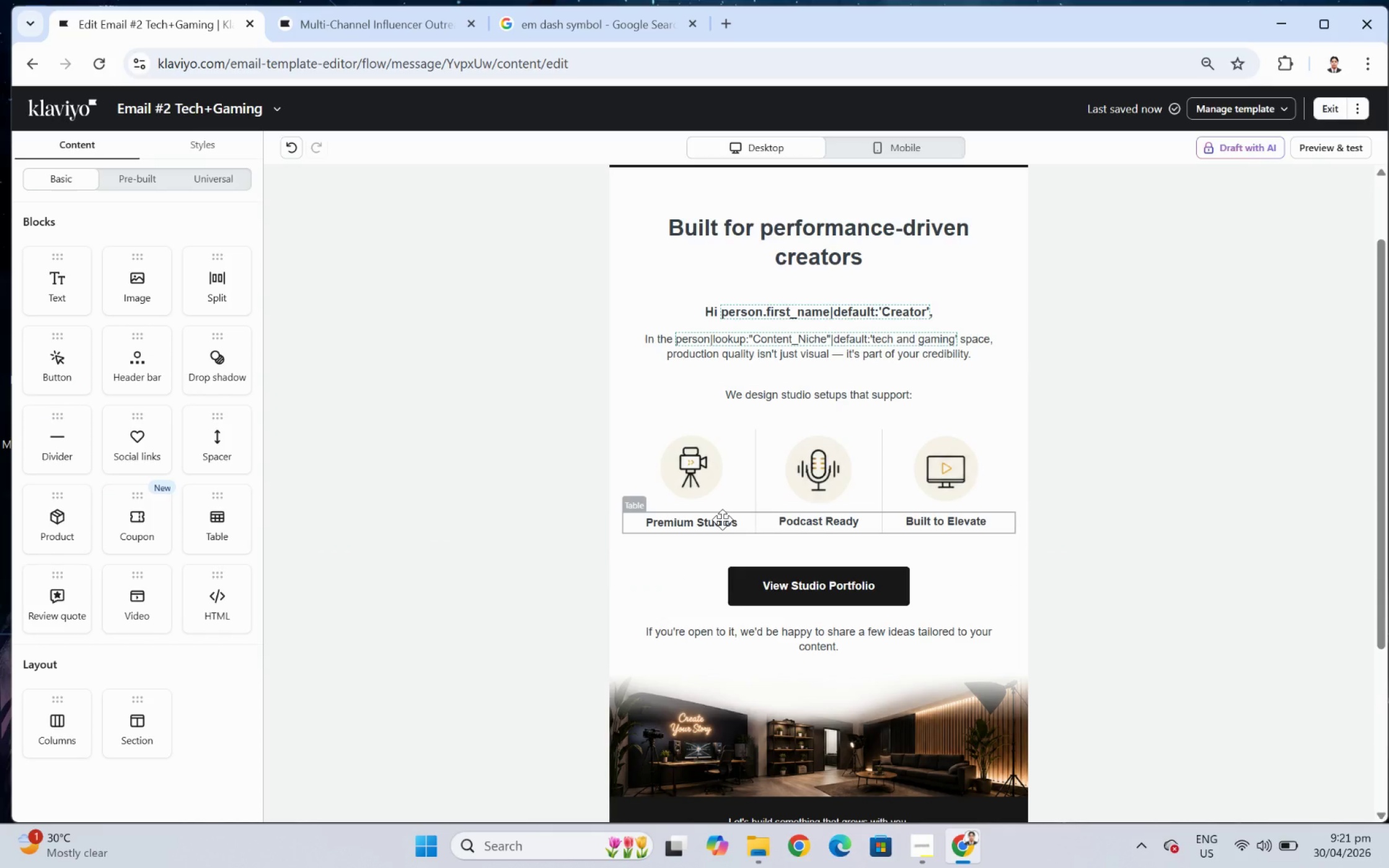 
double_click([722, 519])
 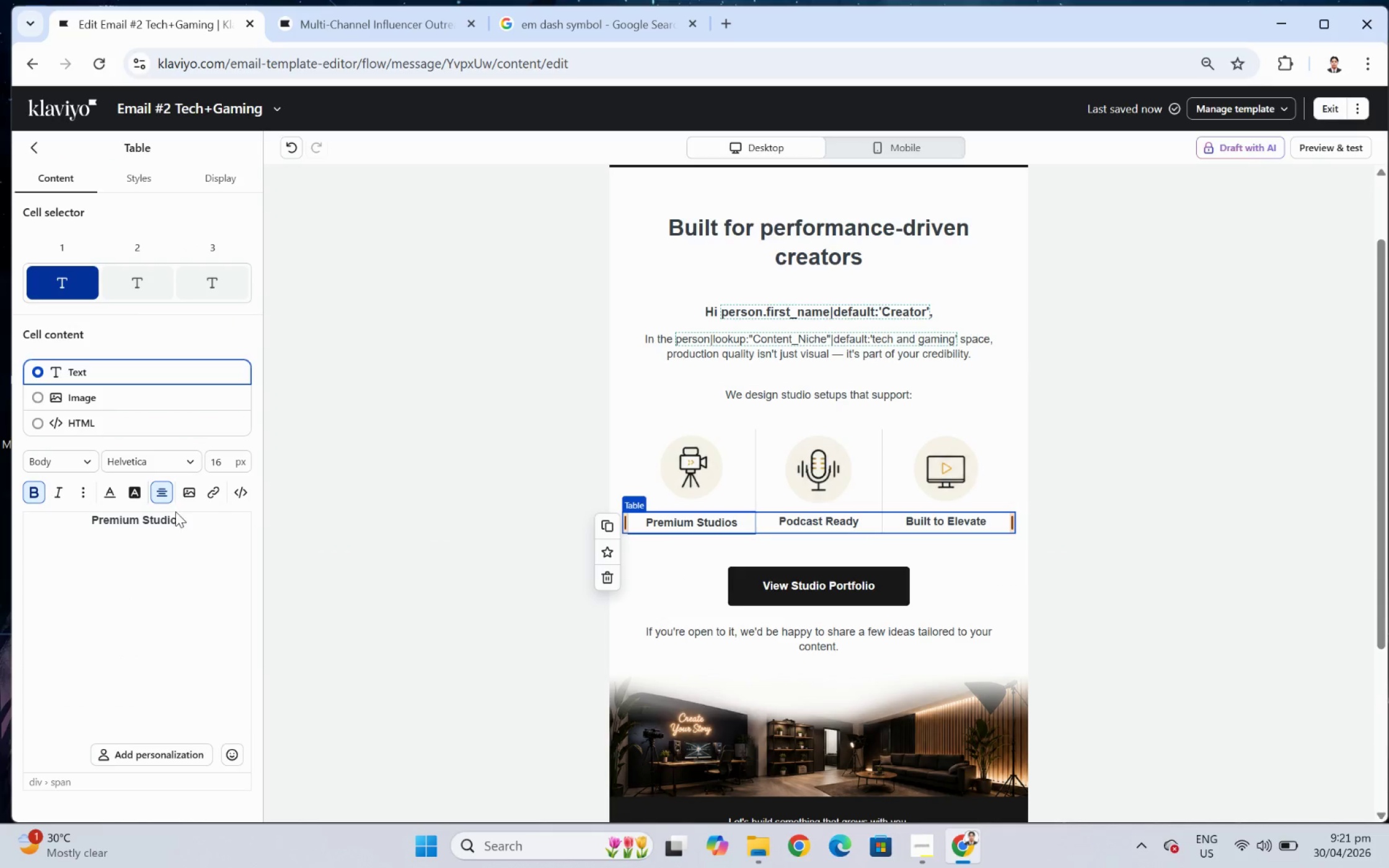 
double_click([176, 514])
 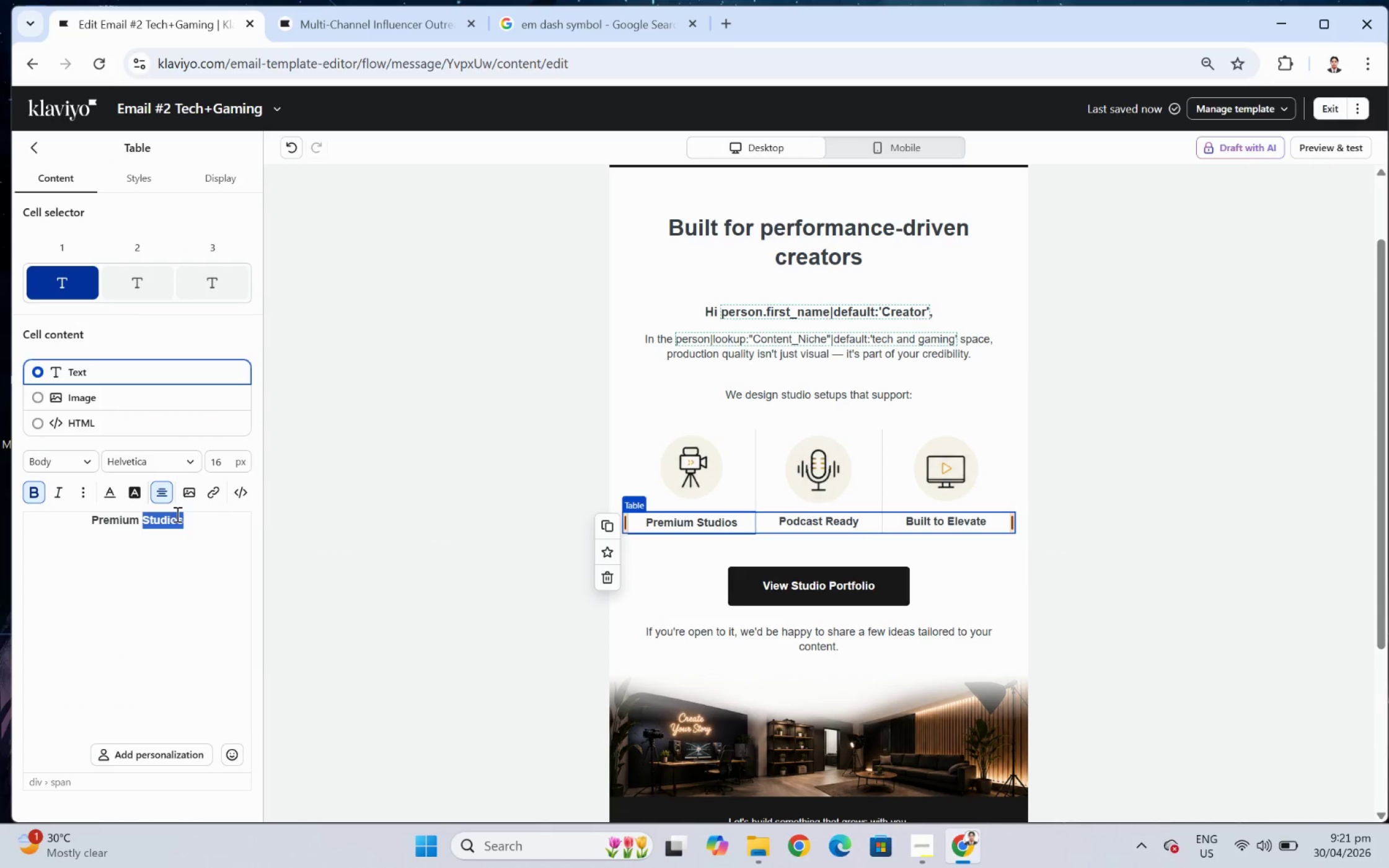 
triple_click([176, 514])
 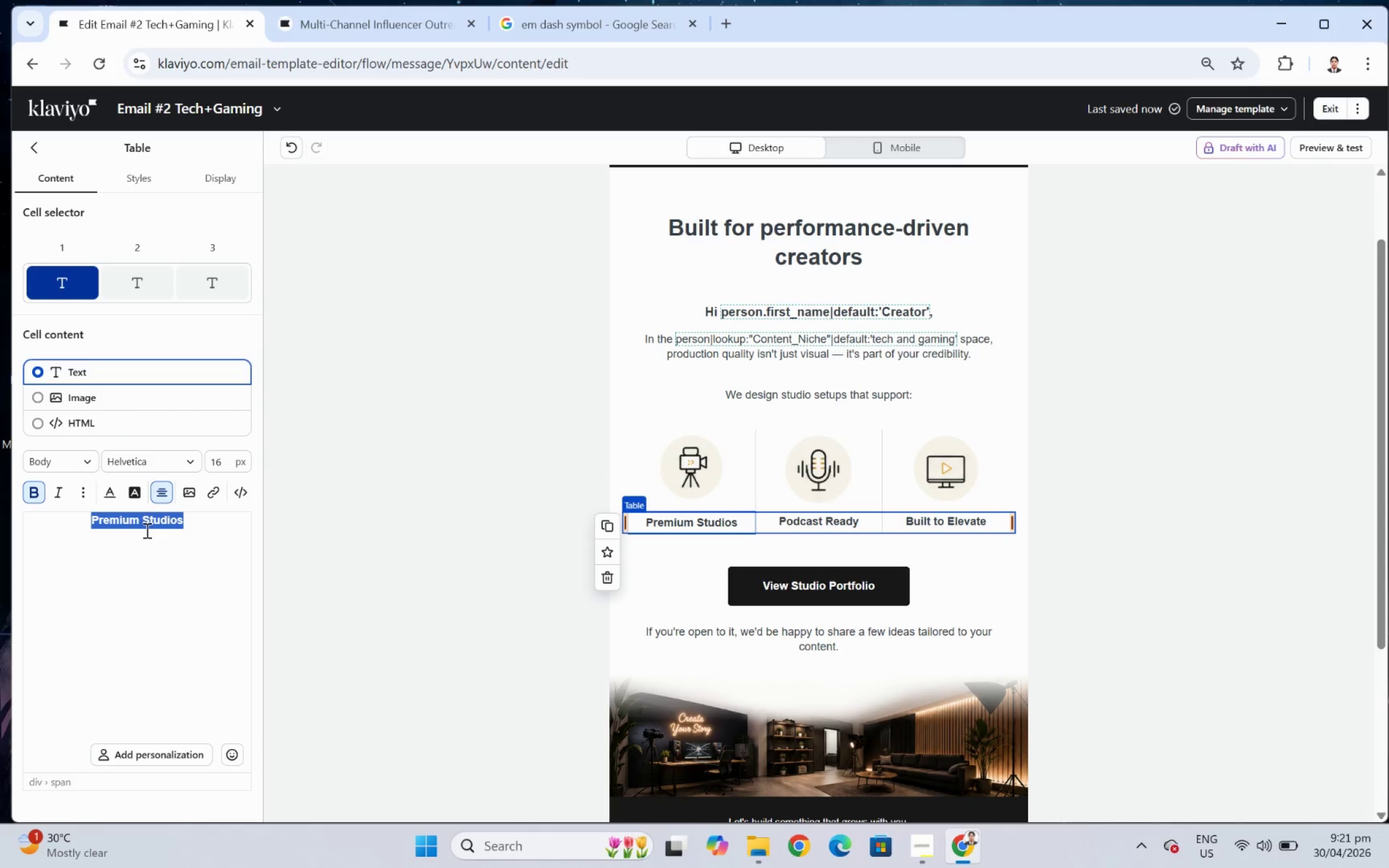 
left_click([33, 492])
 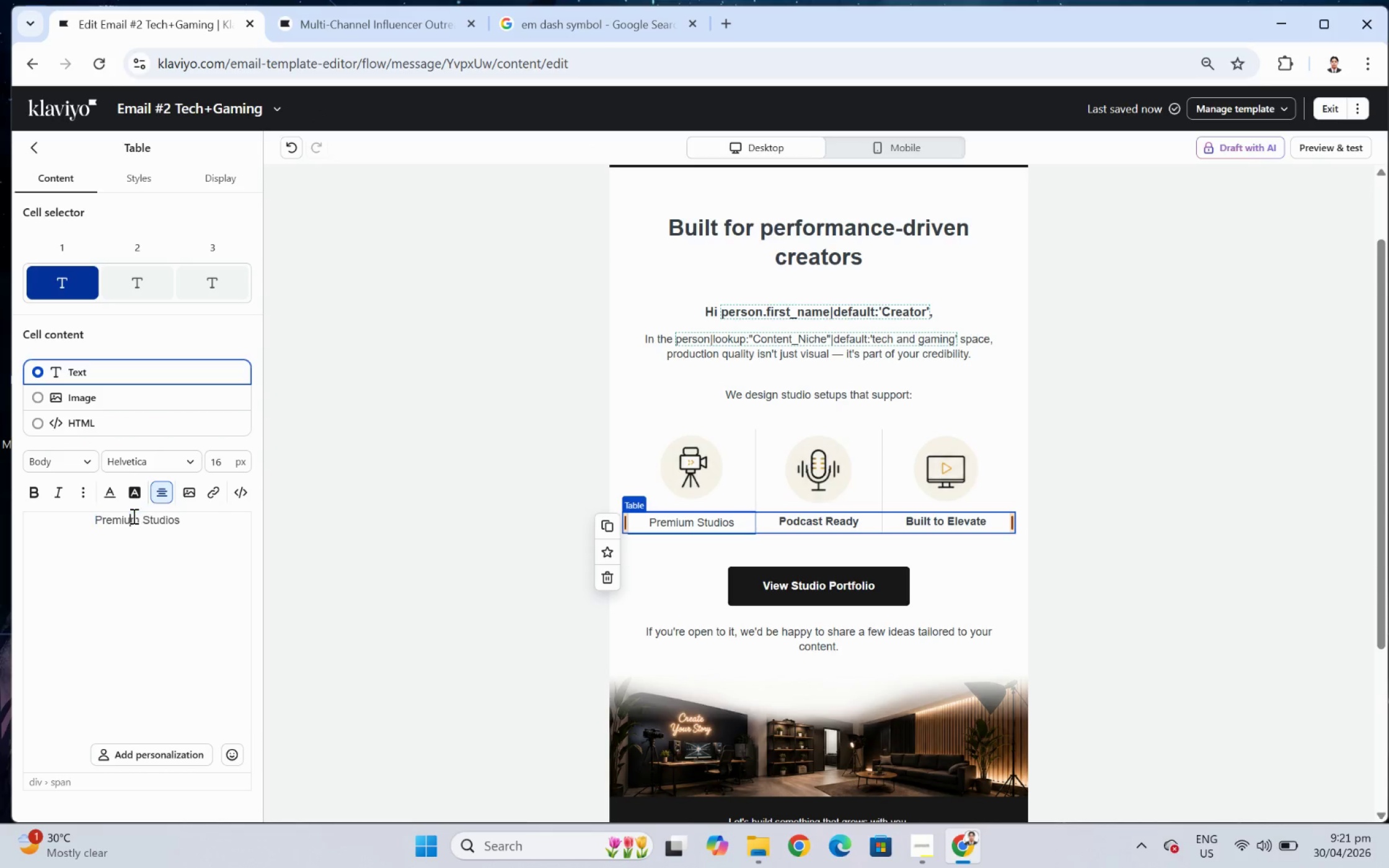 
double_click([133, 515])
 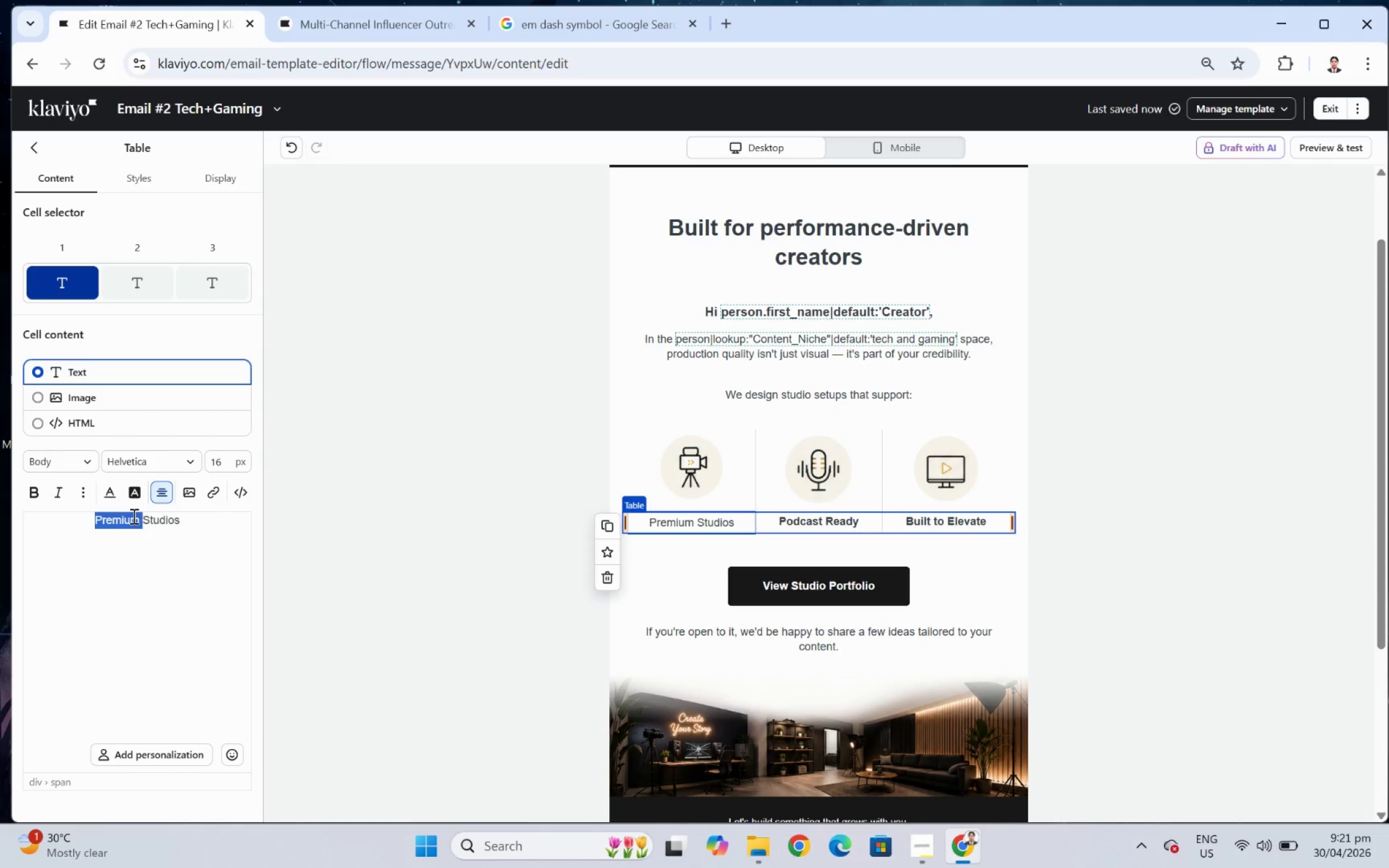 
triple_click([133, 515])
 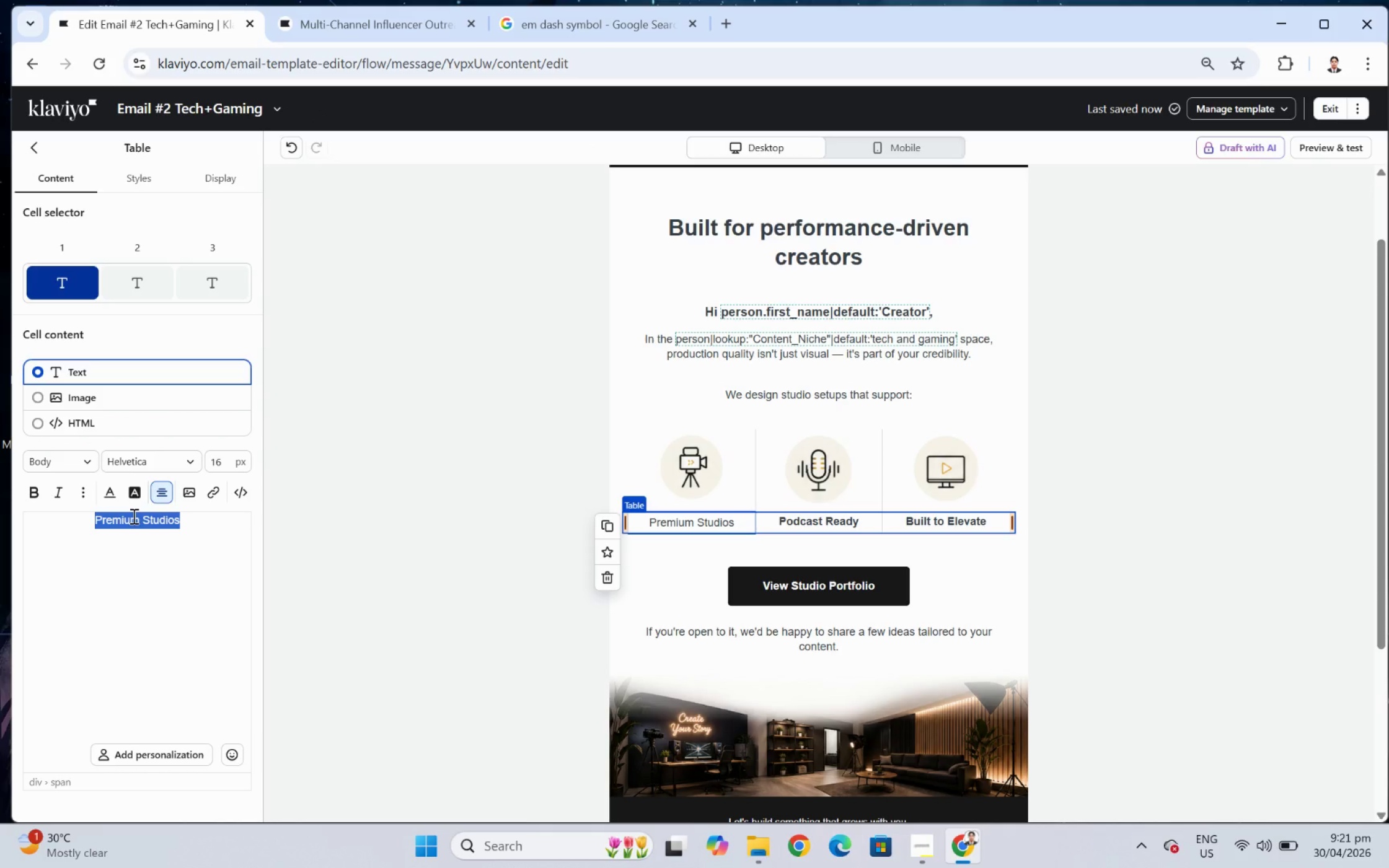 
type(Clan, )
 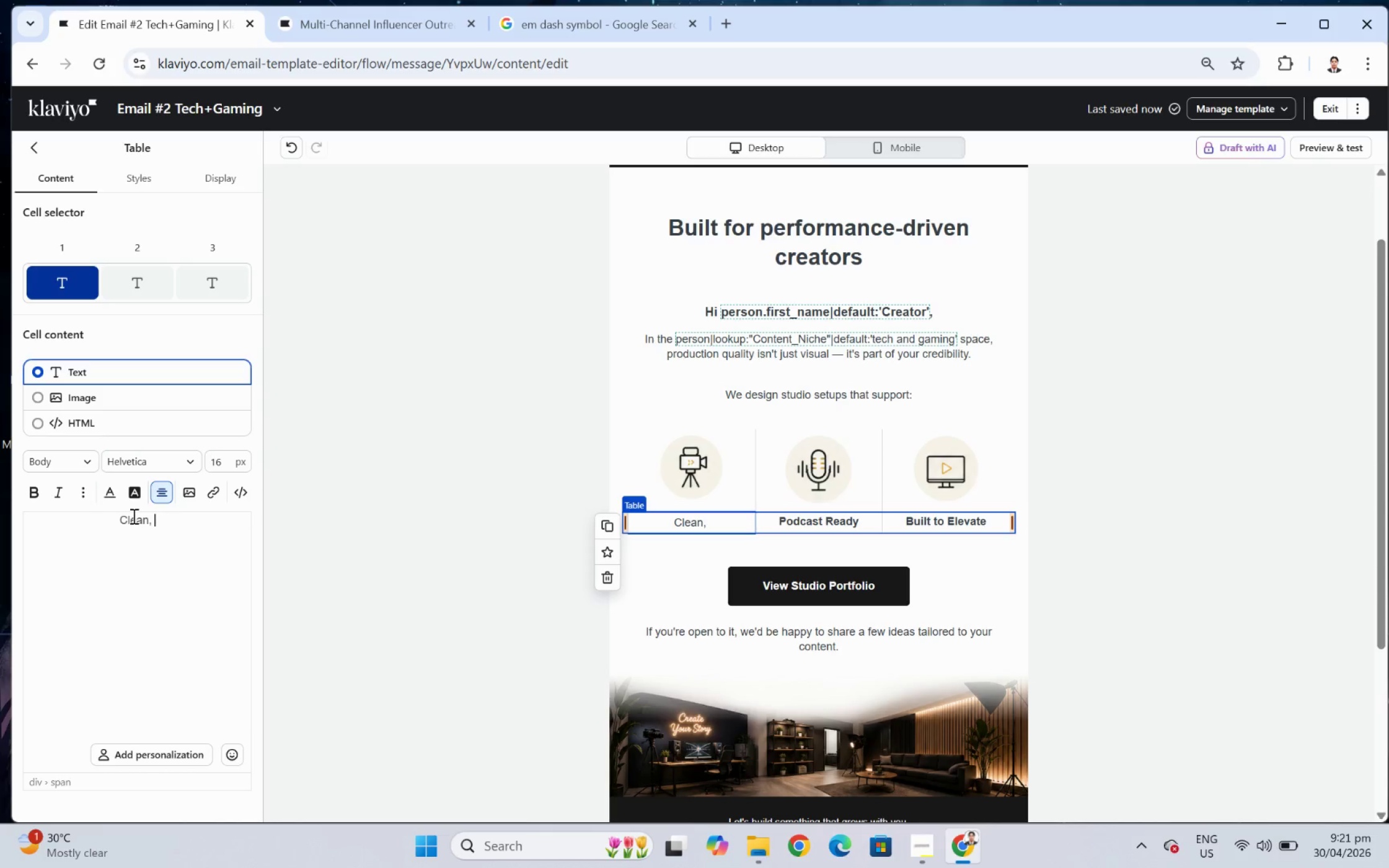 
hold_key(key=E, duration=0.32)
 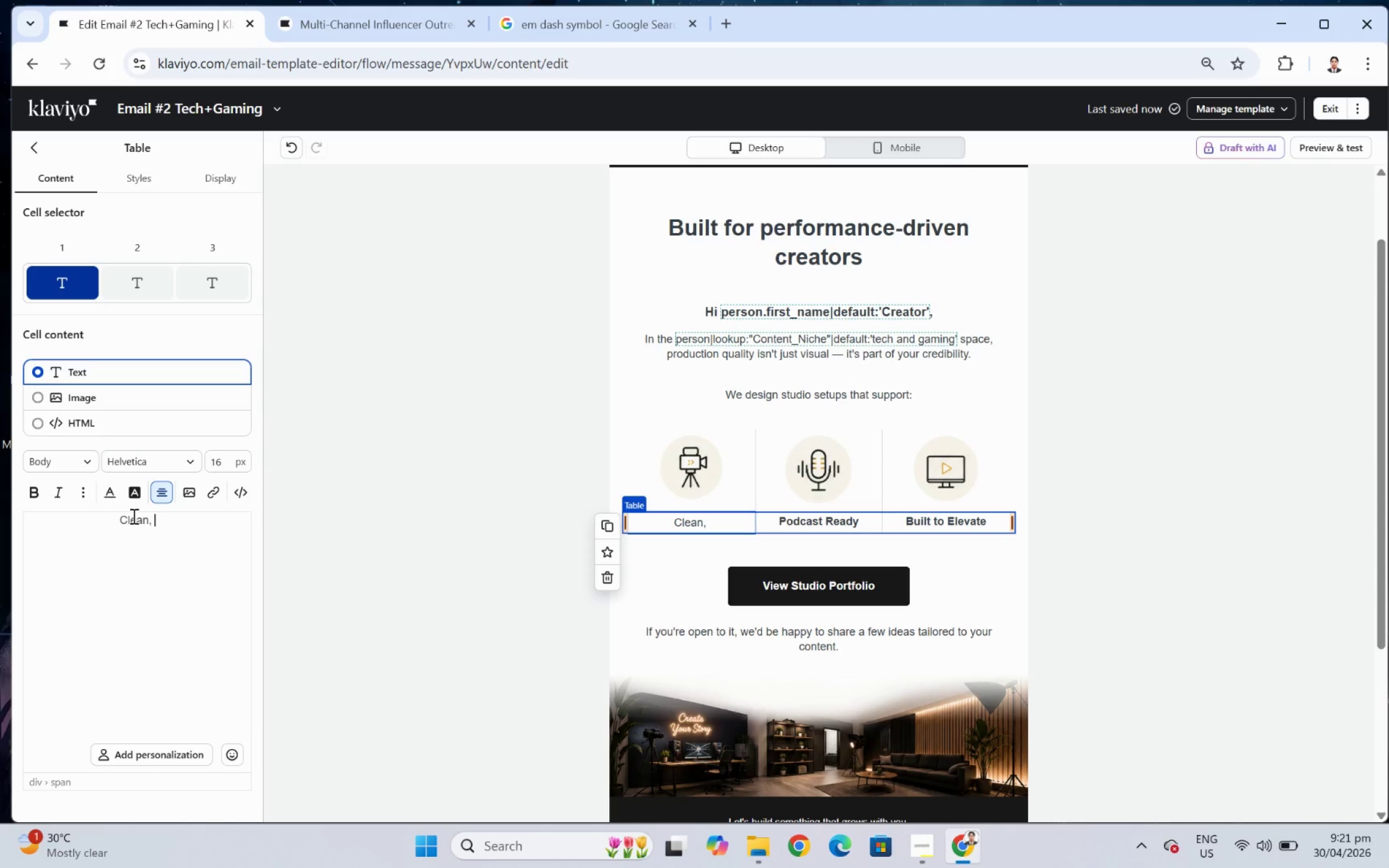 
wait(8.37)
 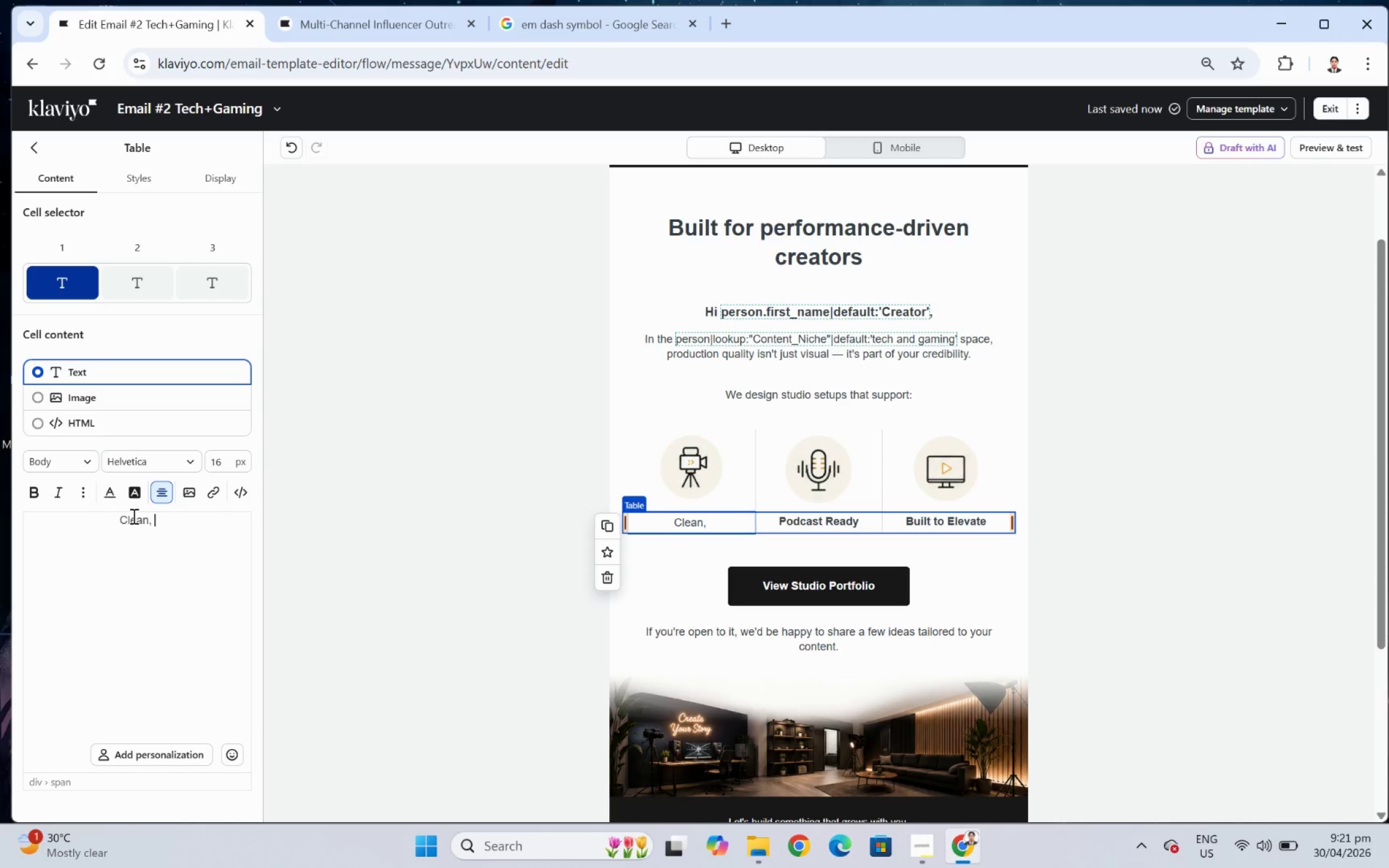 
type(s)
key(Backspace)
type(s)
key(Backspace)
type(distraction-free backgrounds for reviews)
 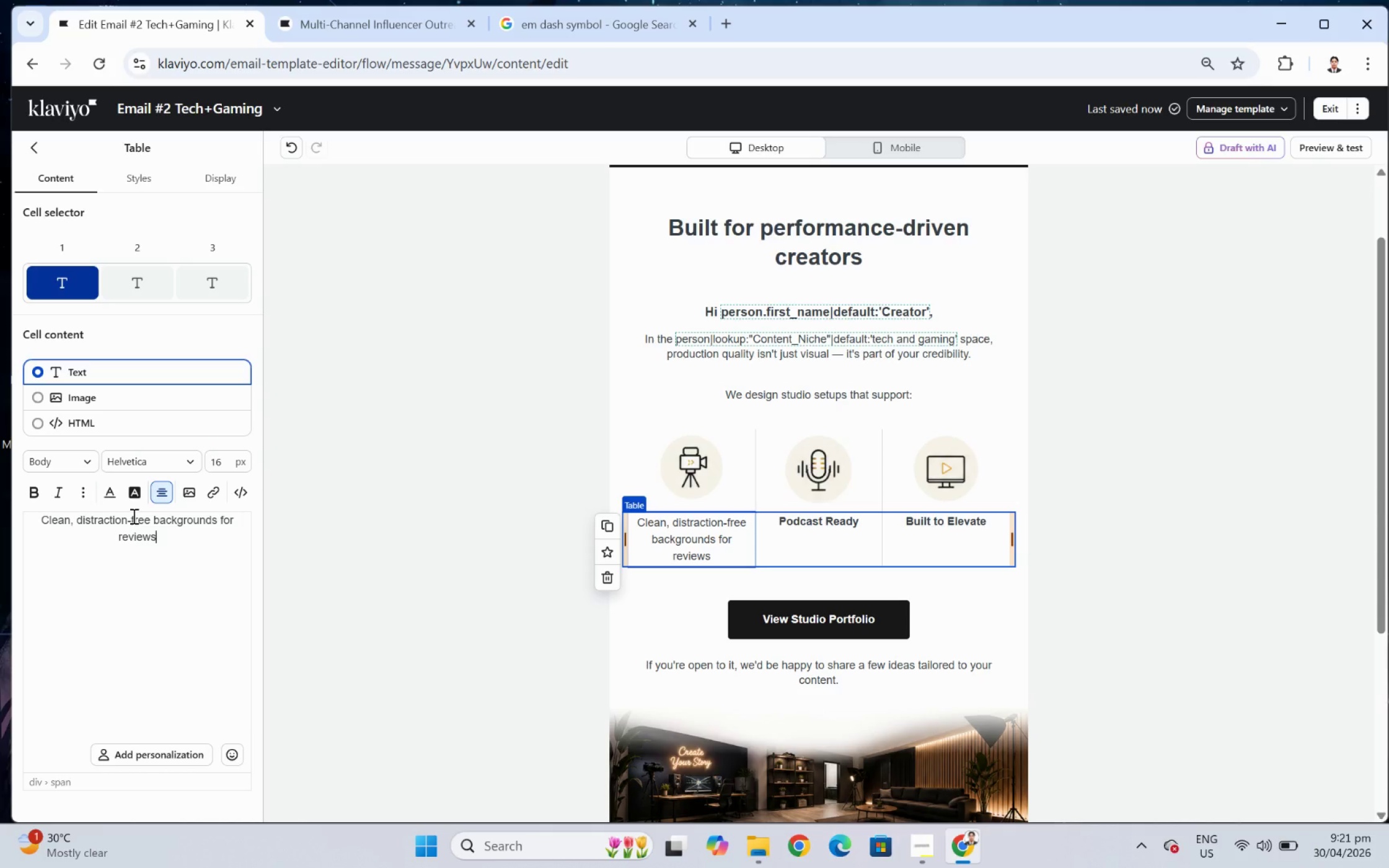 
wait(12.64)
 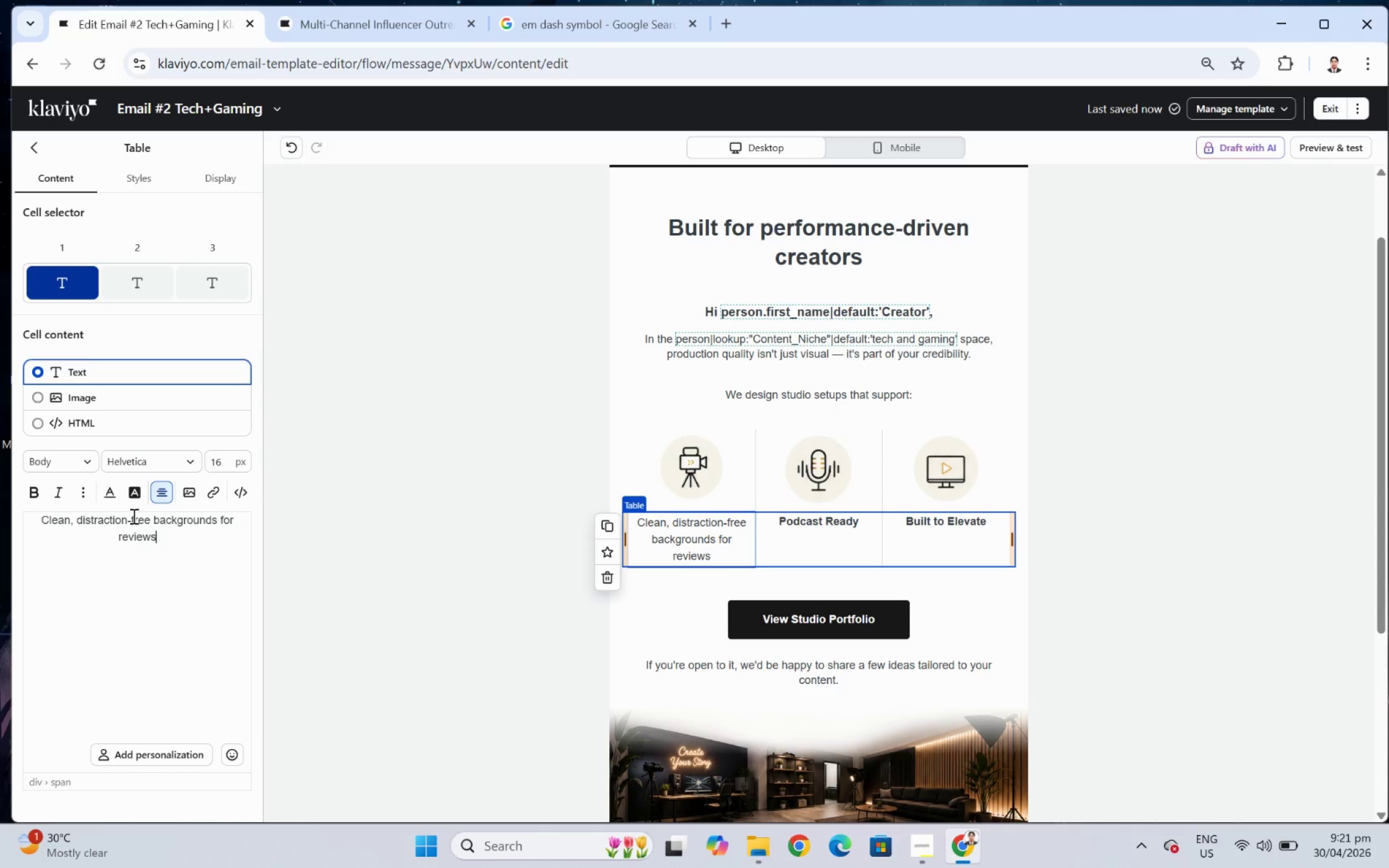 
key(Space)
 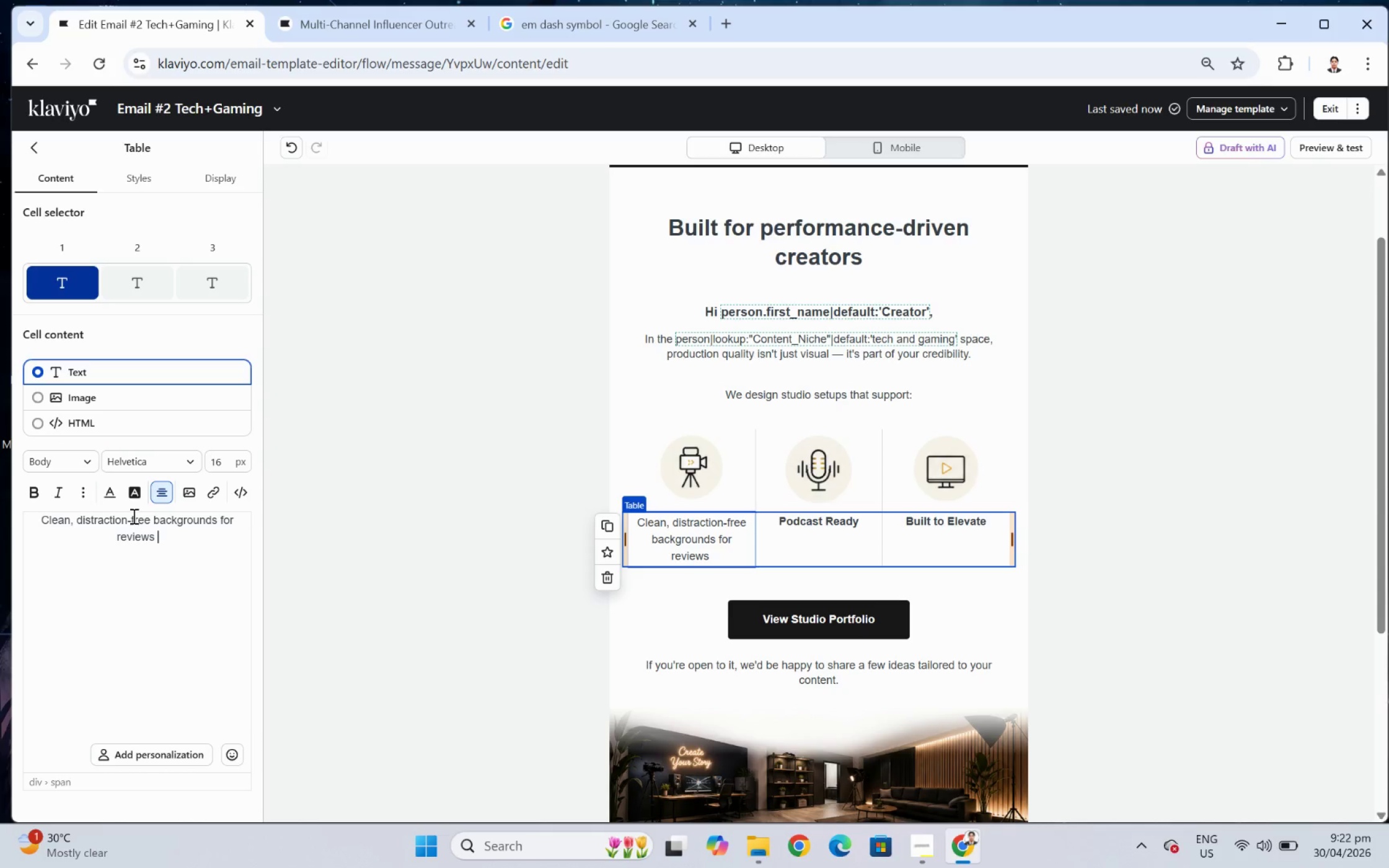 
wait(9.58)
 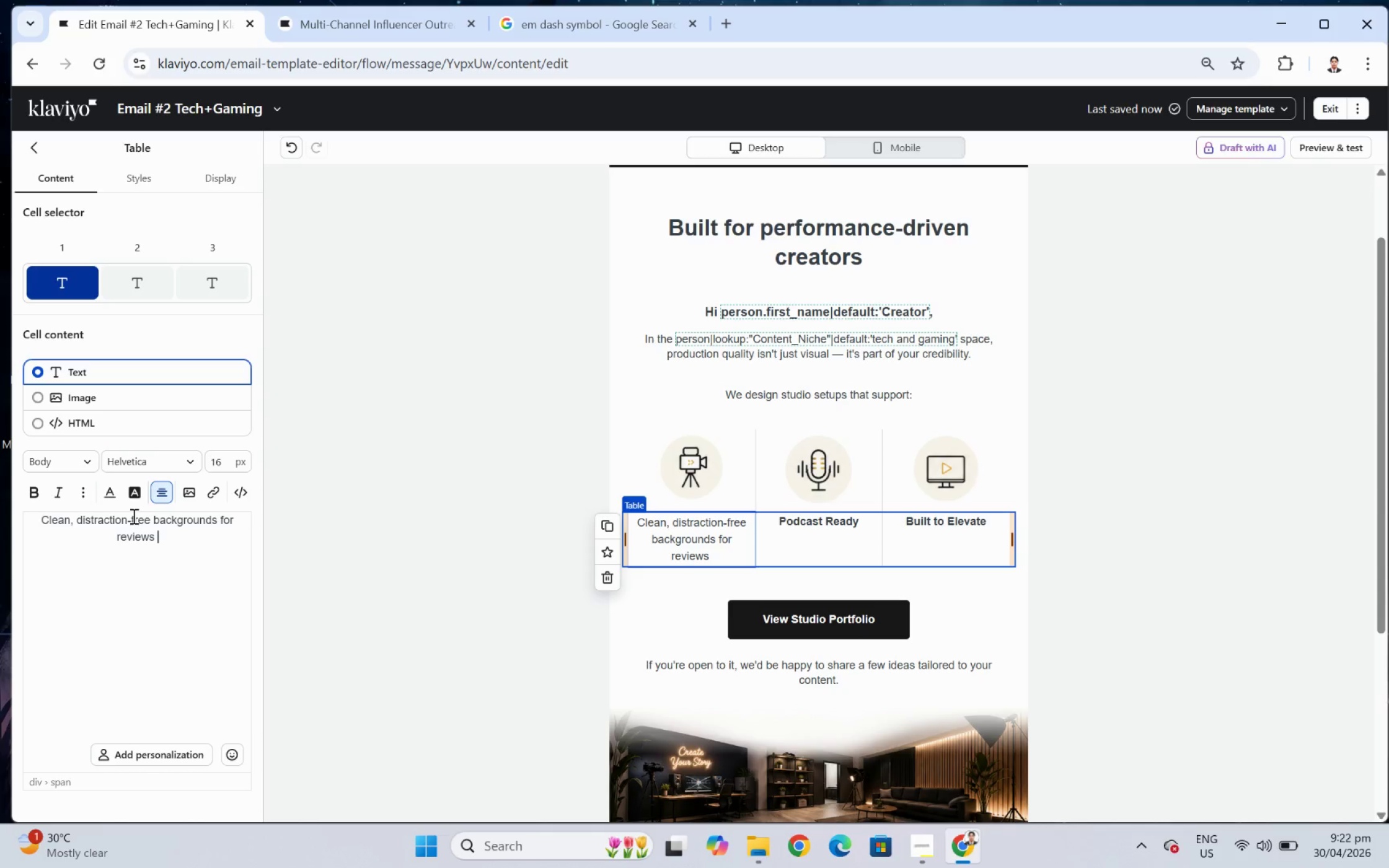 
key(Backspace)
 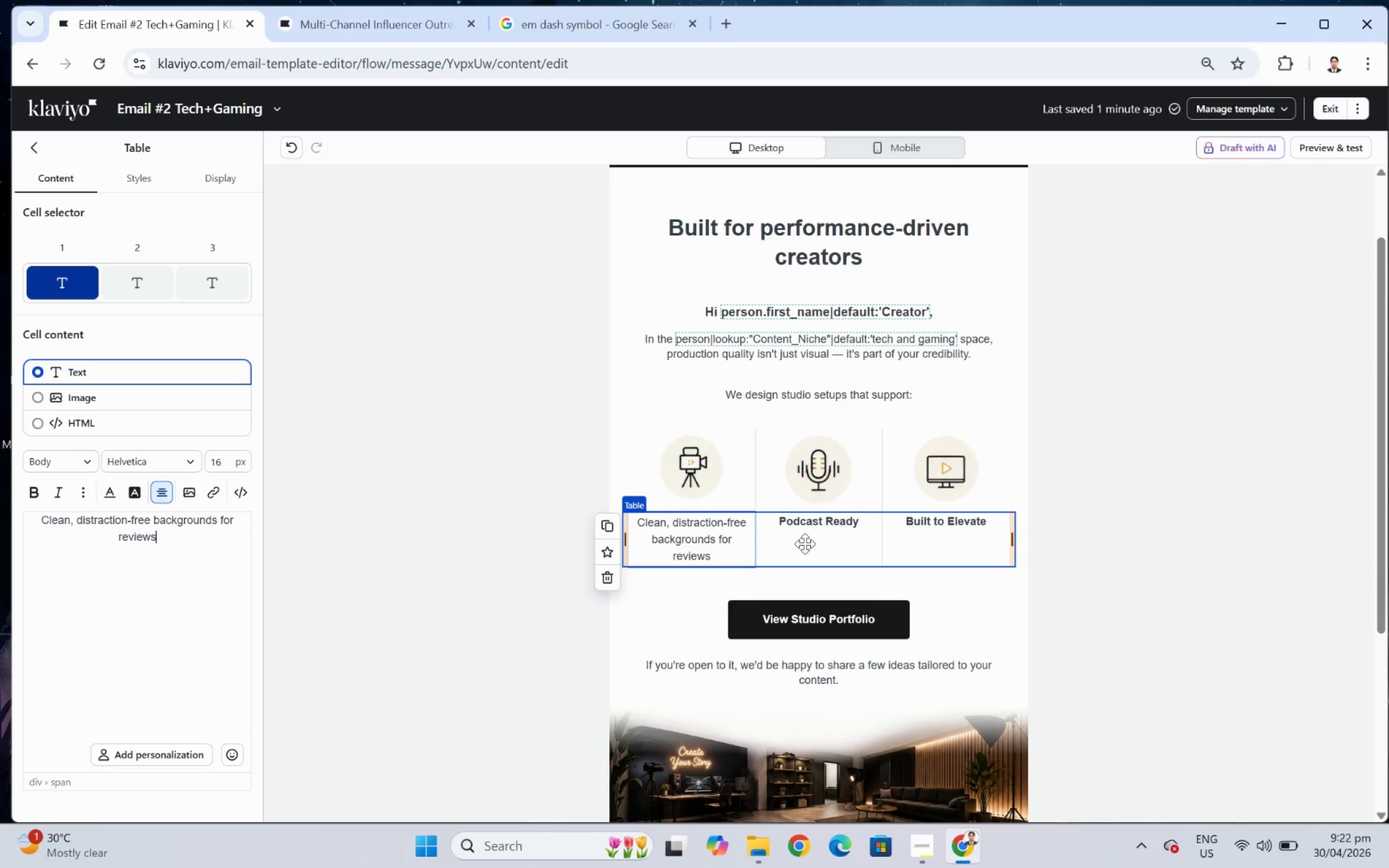 
key(Control+A)
 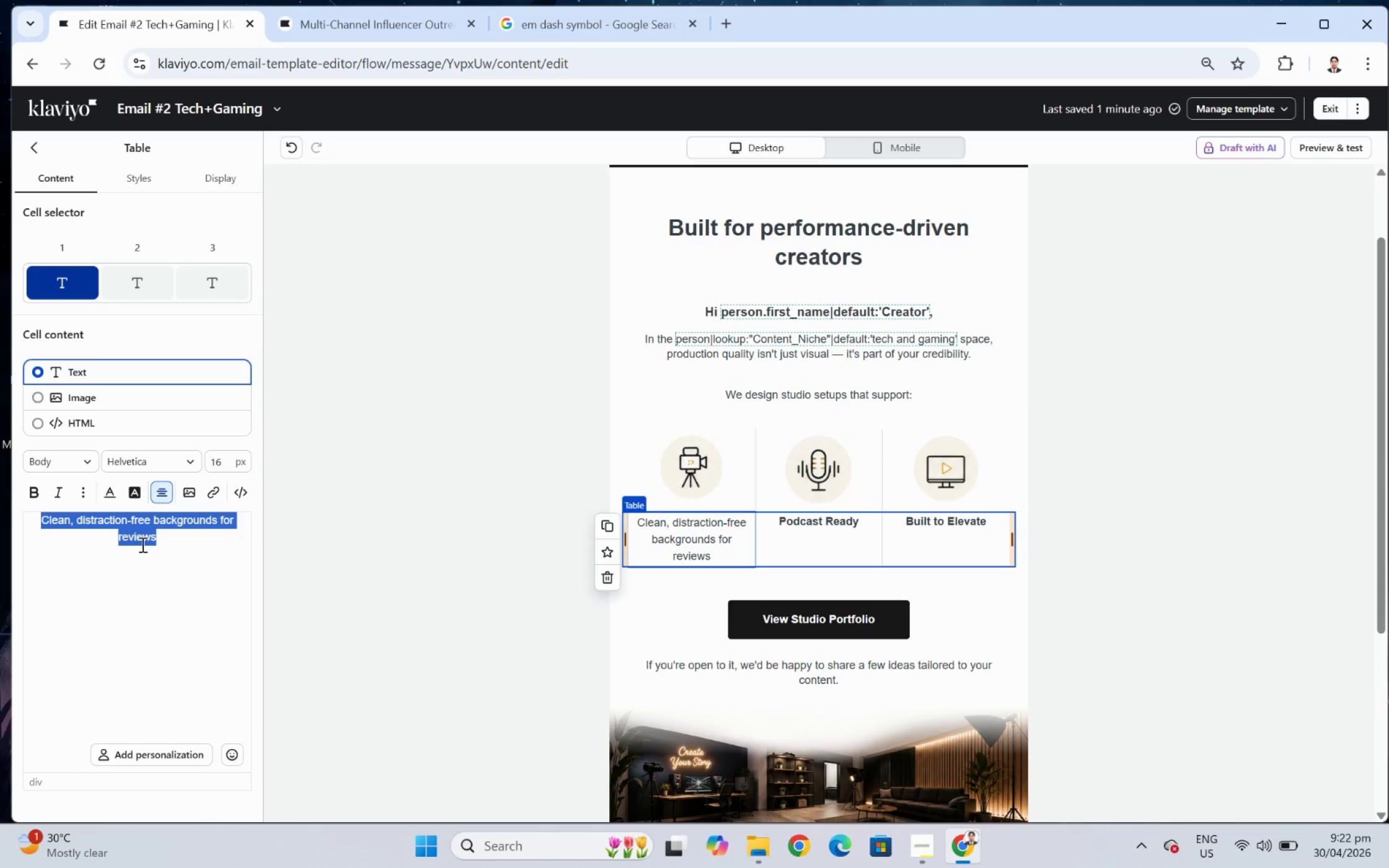 
key(Control+C)
 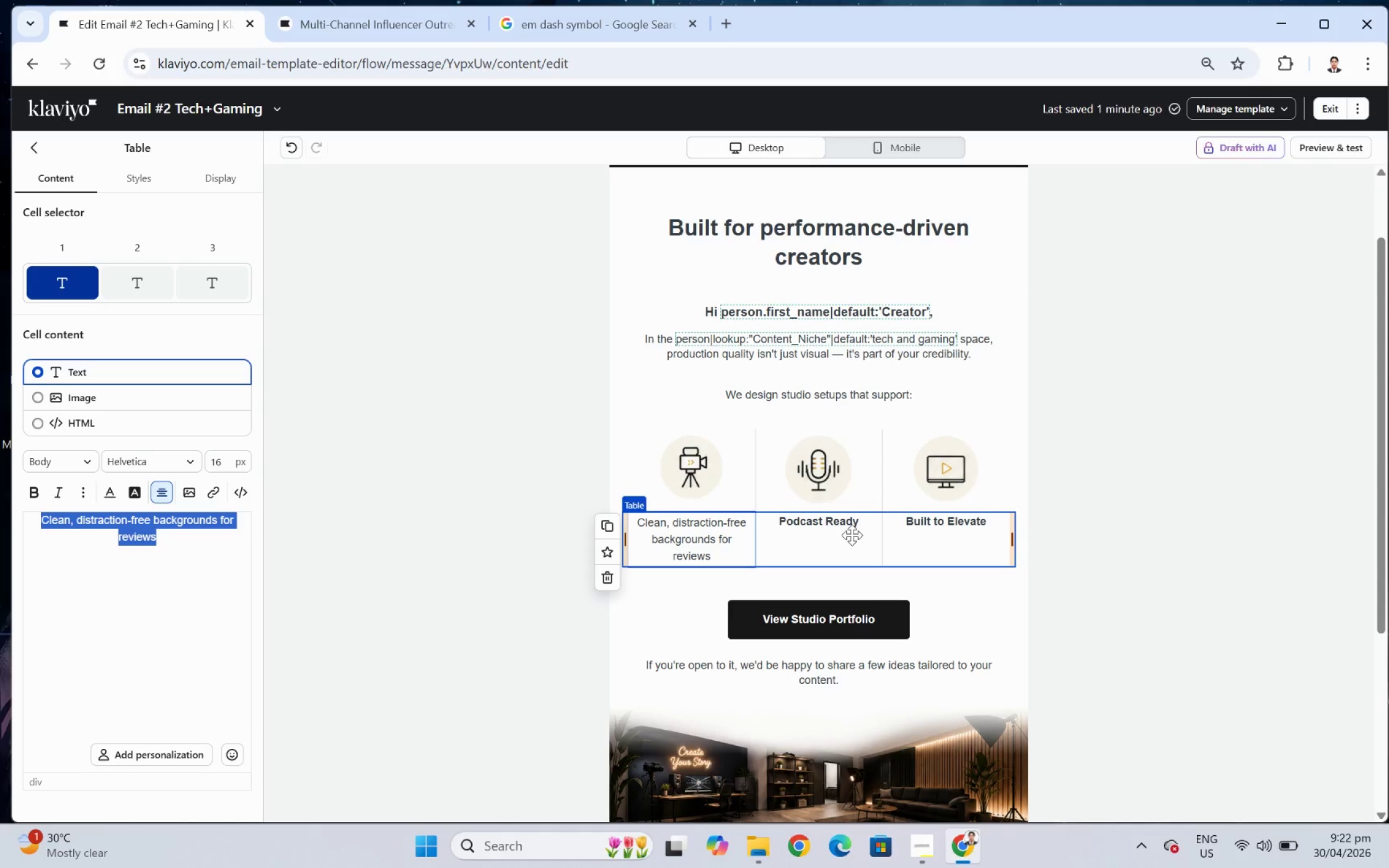 
left_click([852, 535])
 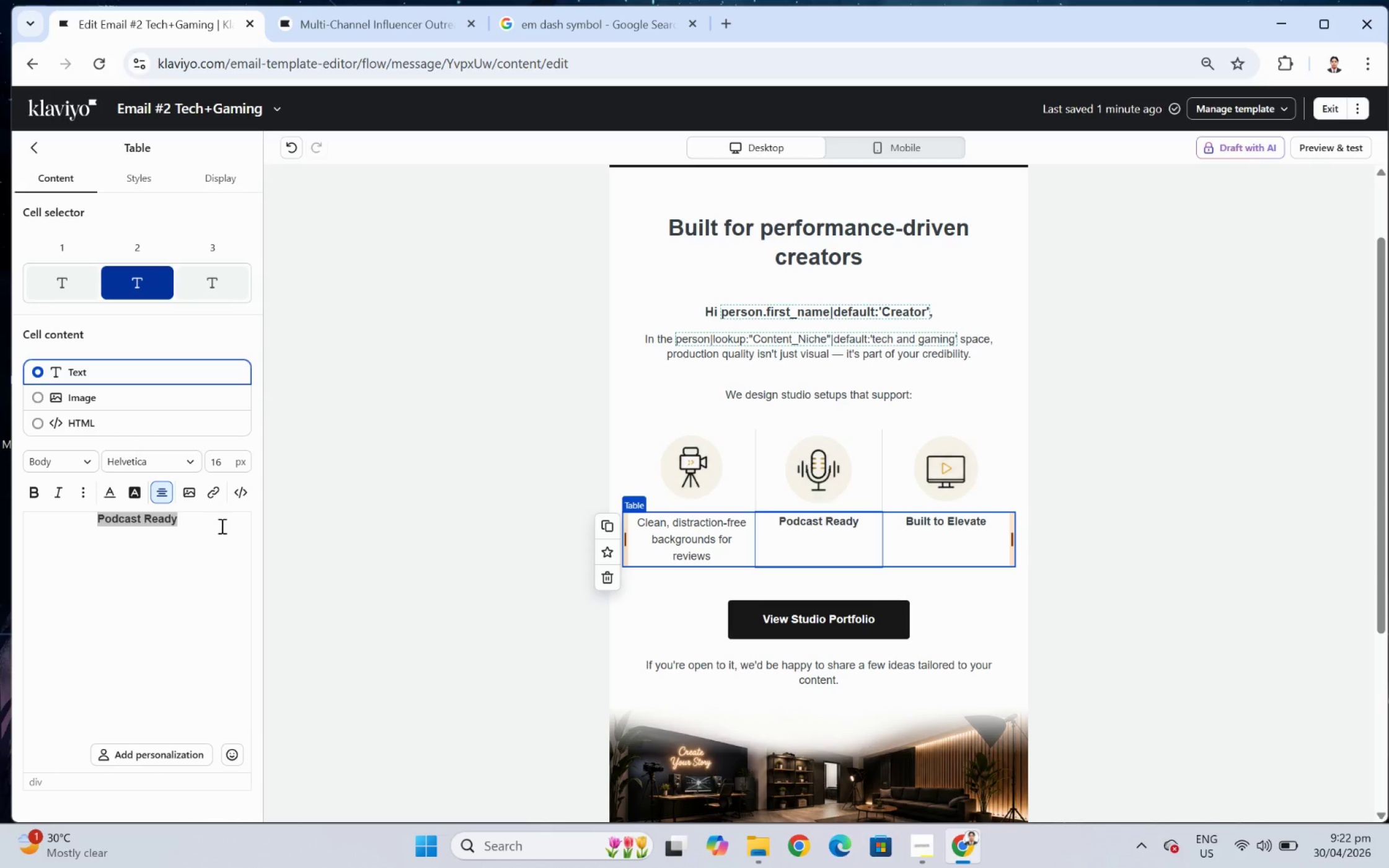 
double_click([217, 525])
 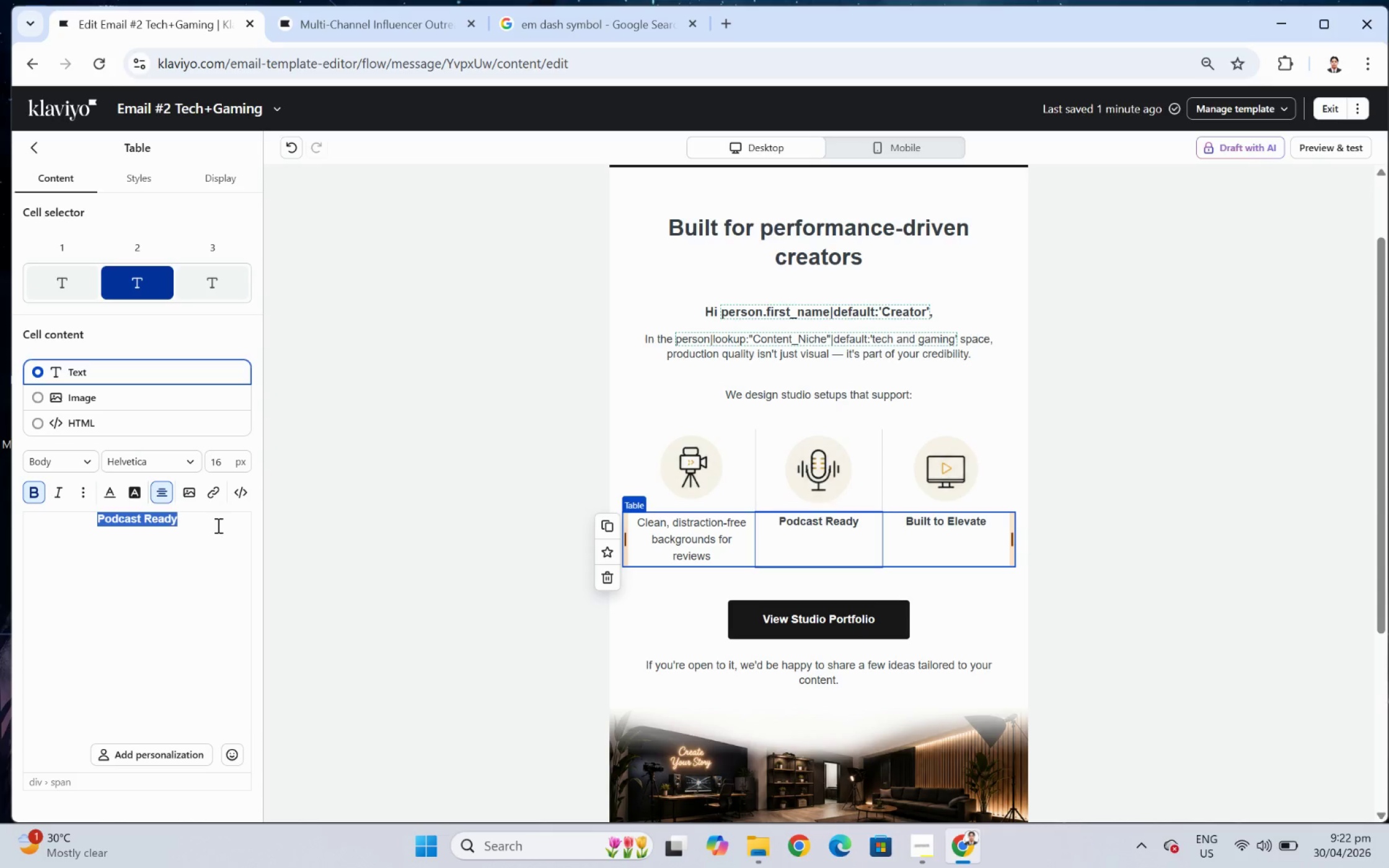 
triple_click([217, 525])
 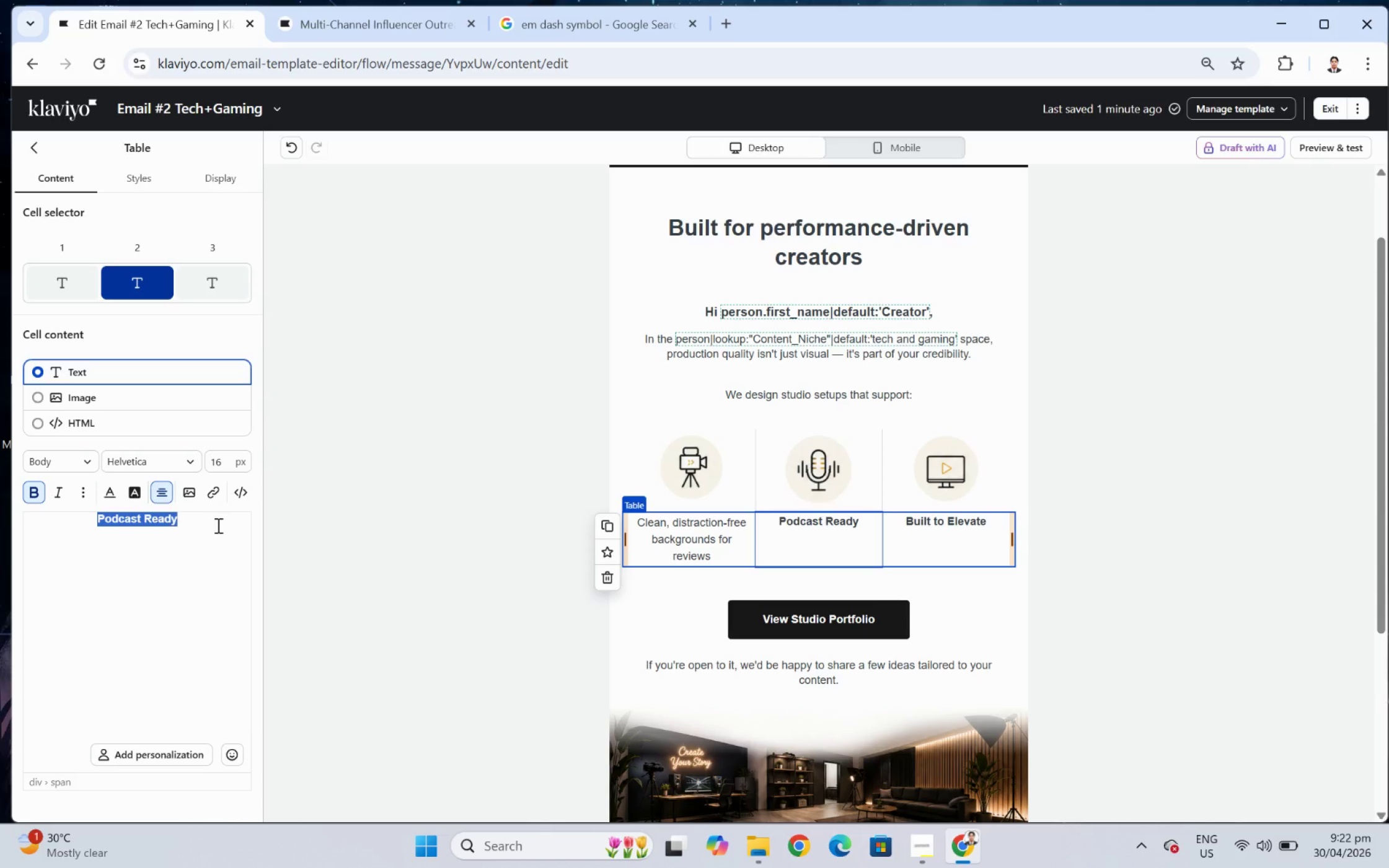 
key(Control+ControlLeft)
 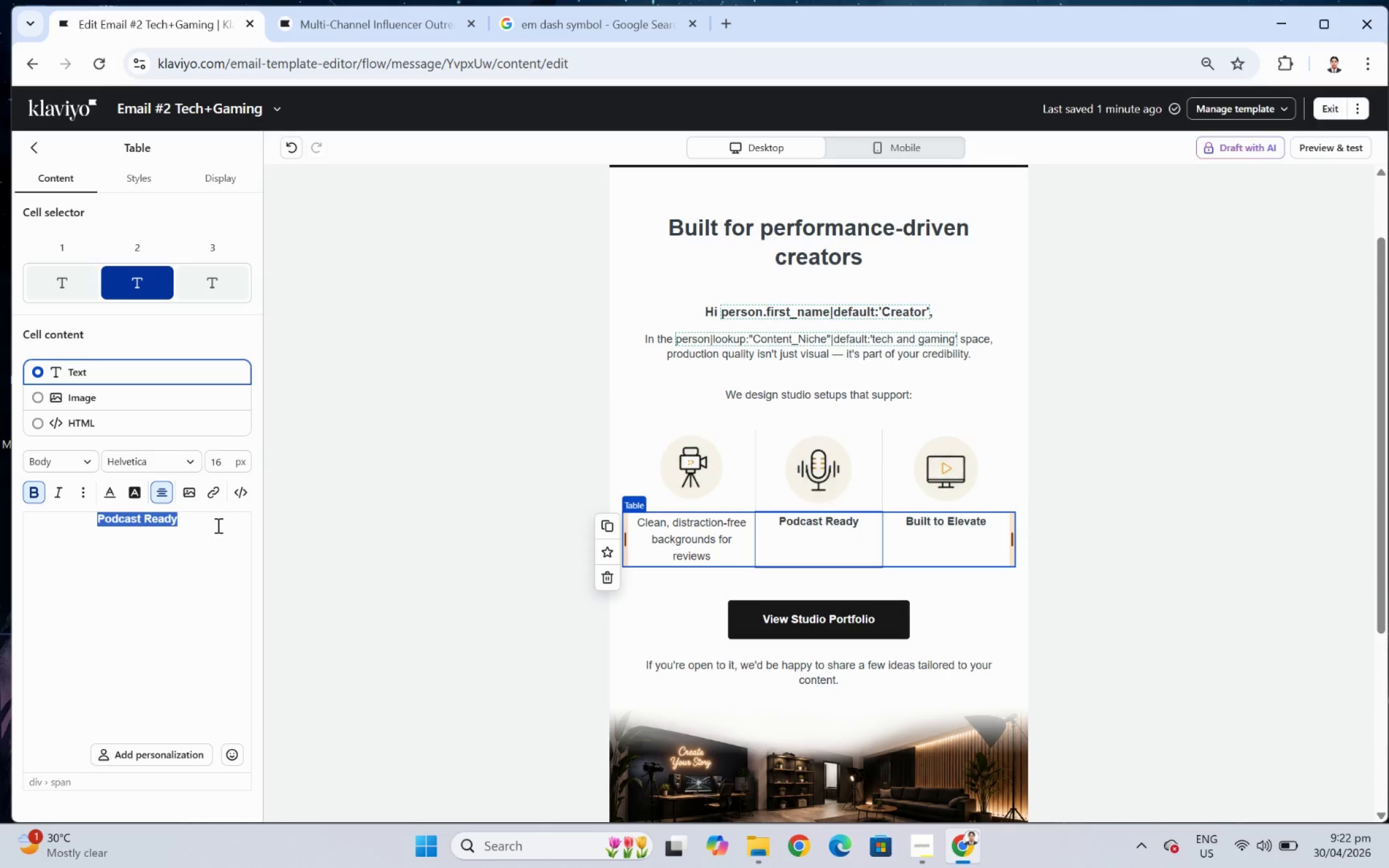 
key(Control+V)
 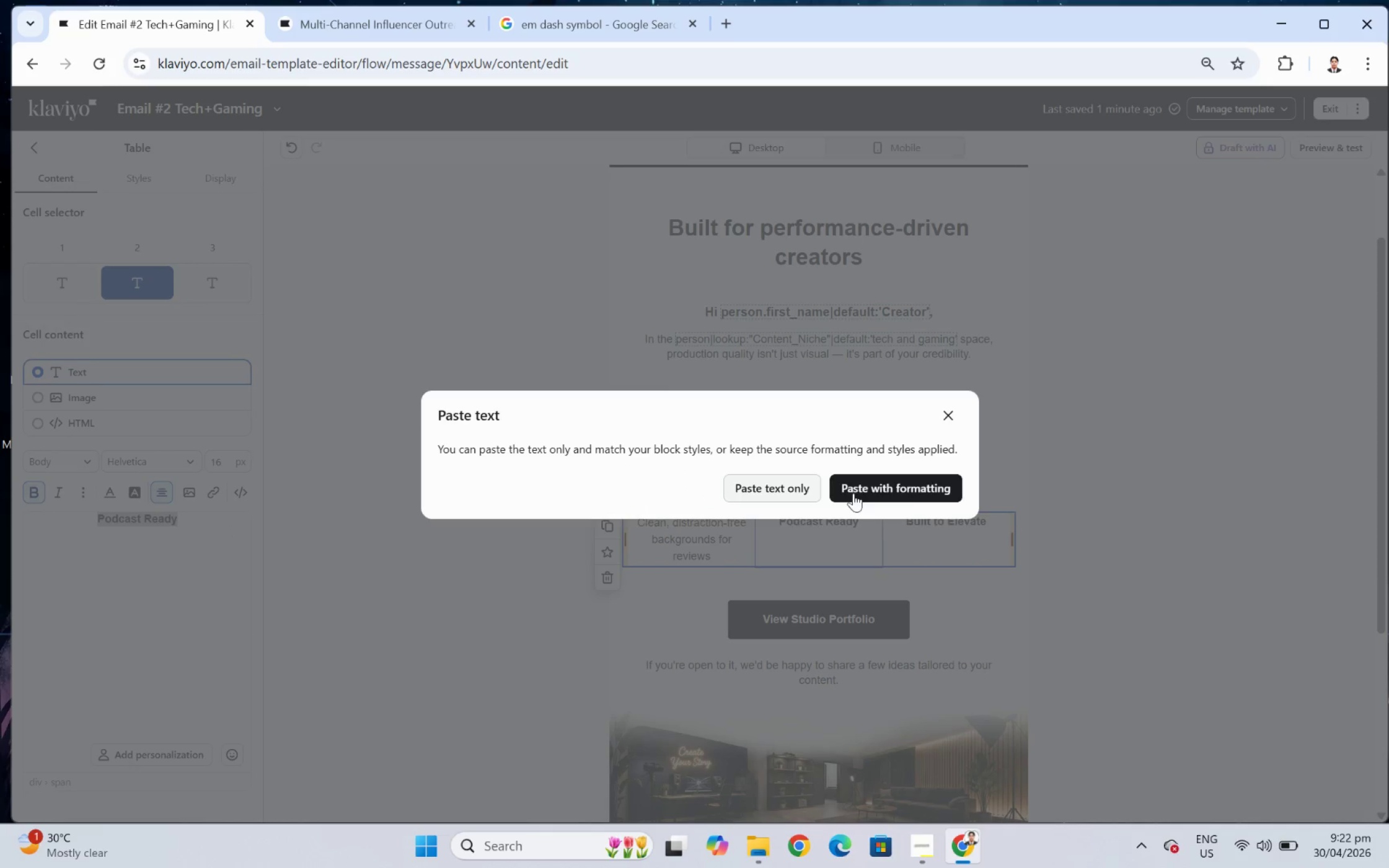 
left_click([911, 492])
 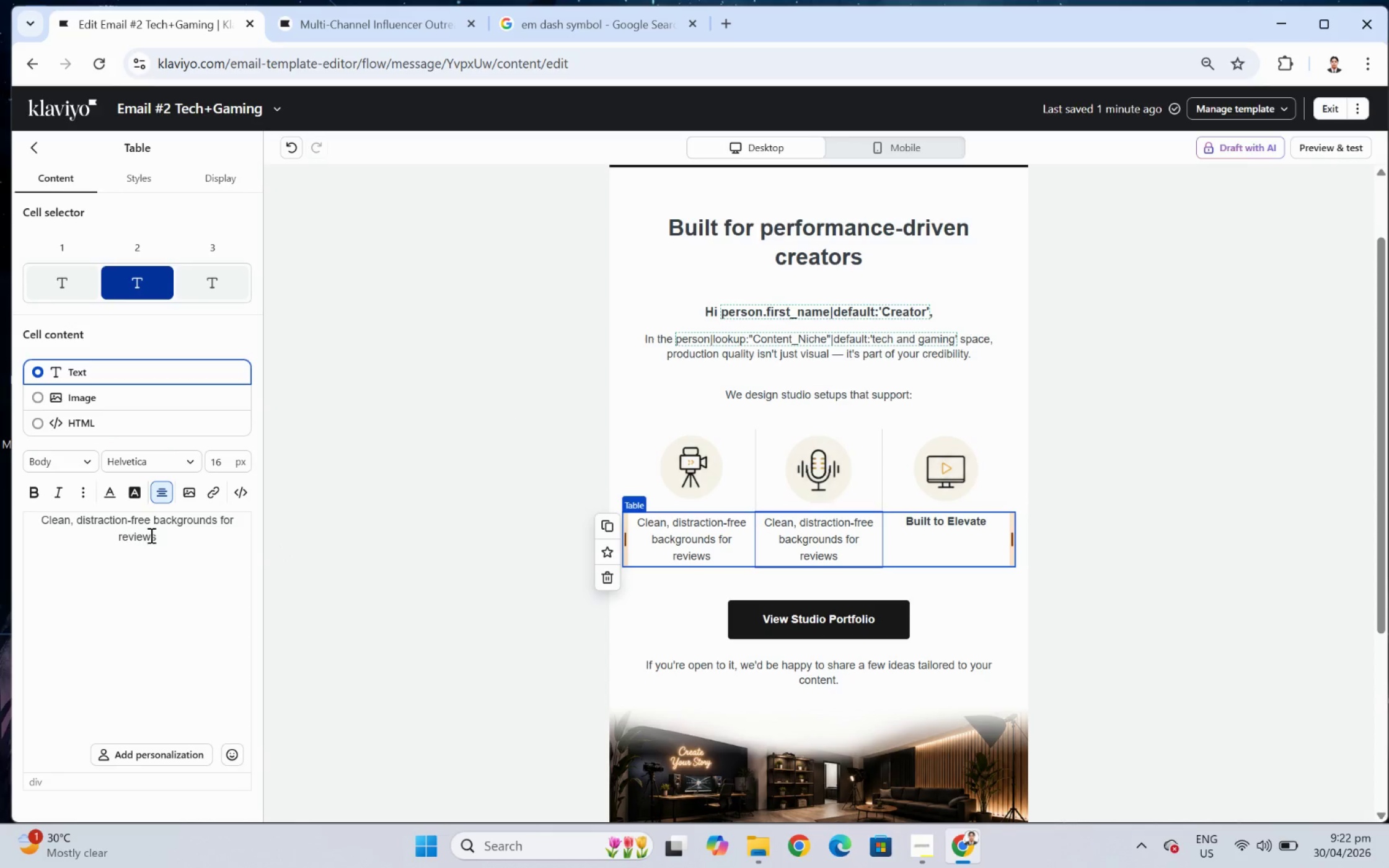 
double_click([130, 531])
 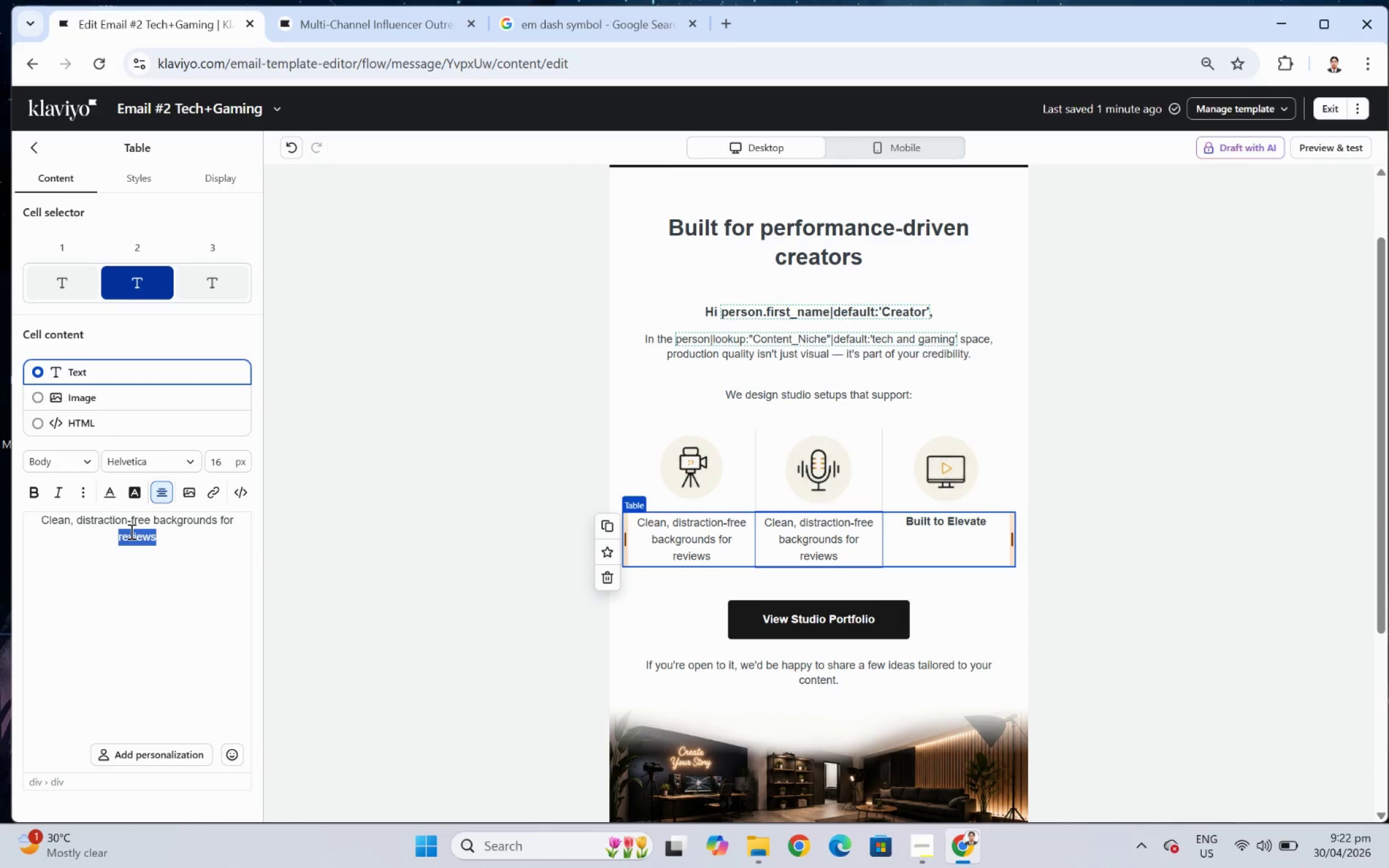 
triple_click([130, 531])
 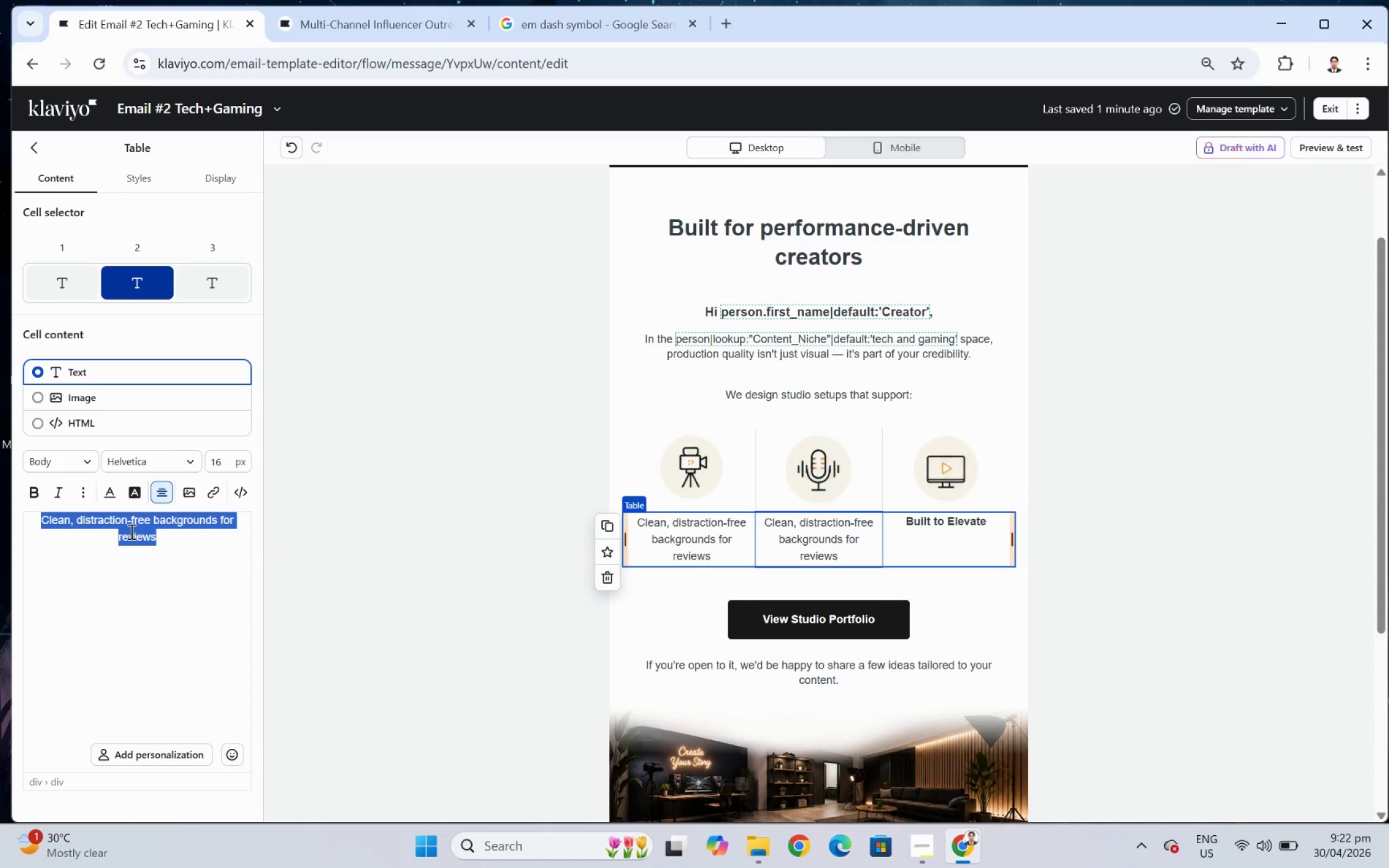 
type(Multi-camera angles for gameplat)
key(Backspace)
type(y + reactions)
 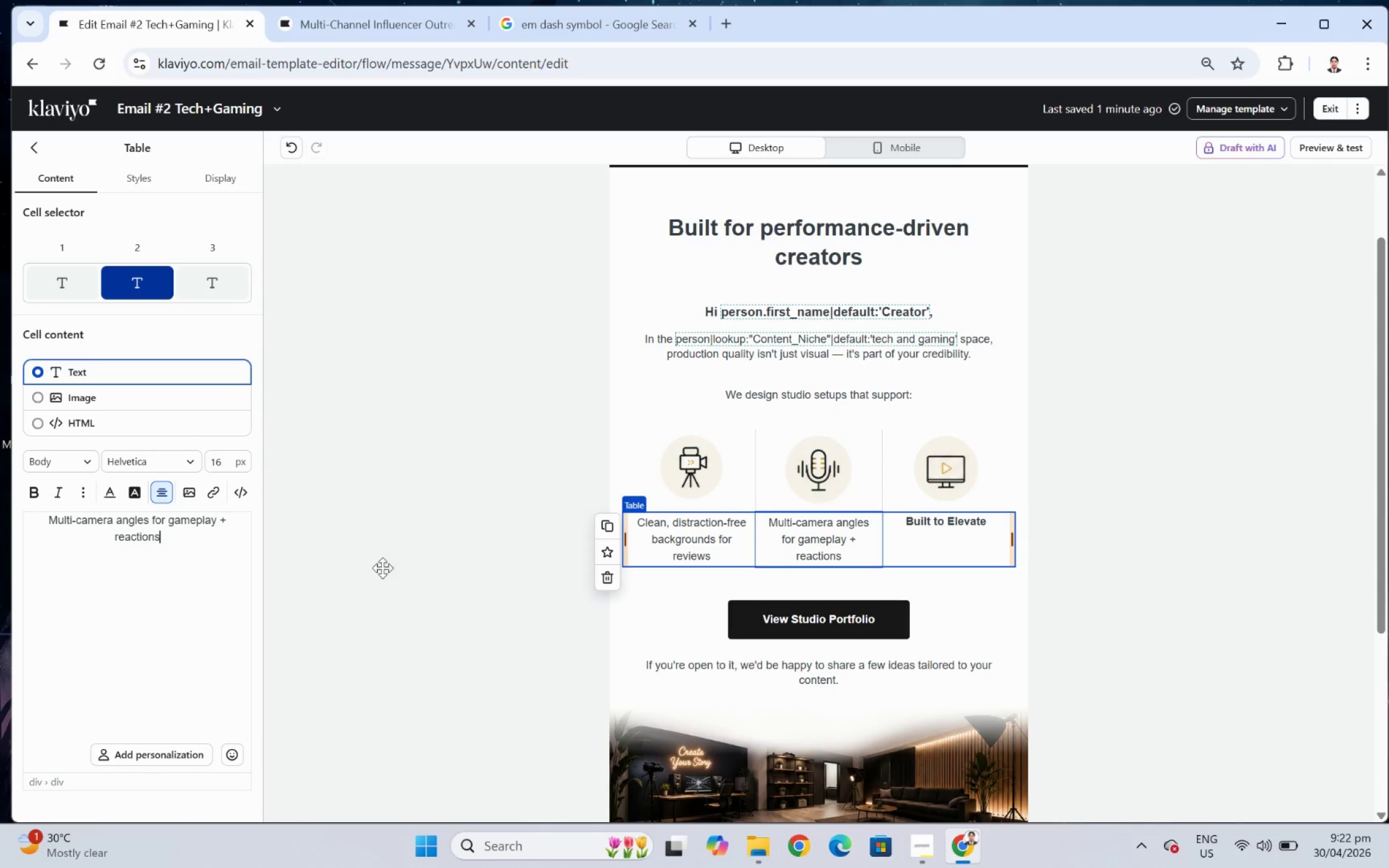 
left_click([1132, 514])
 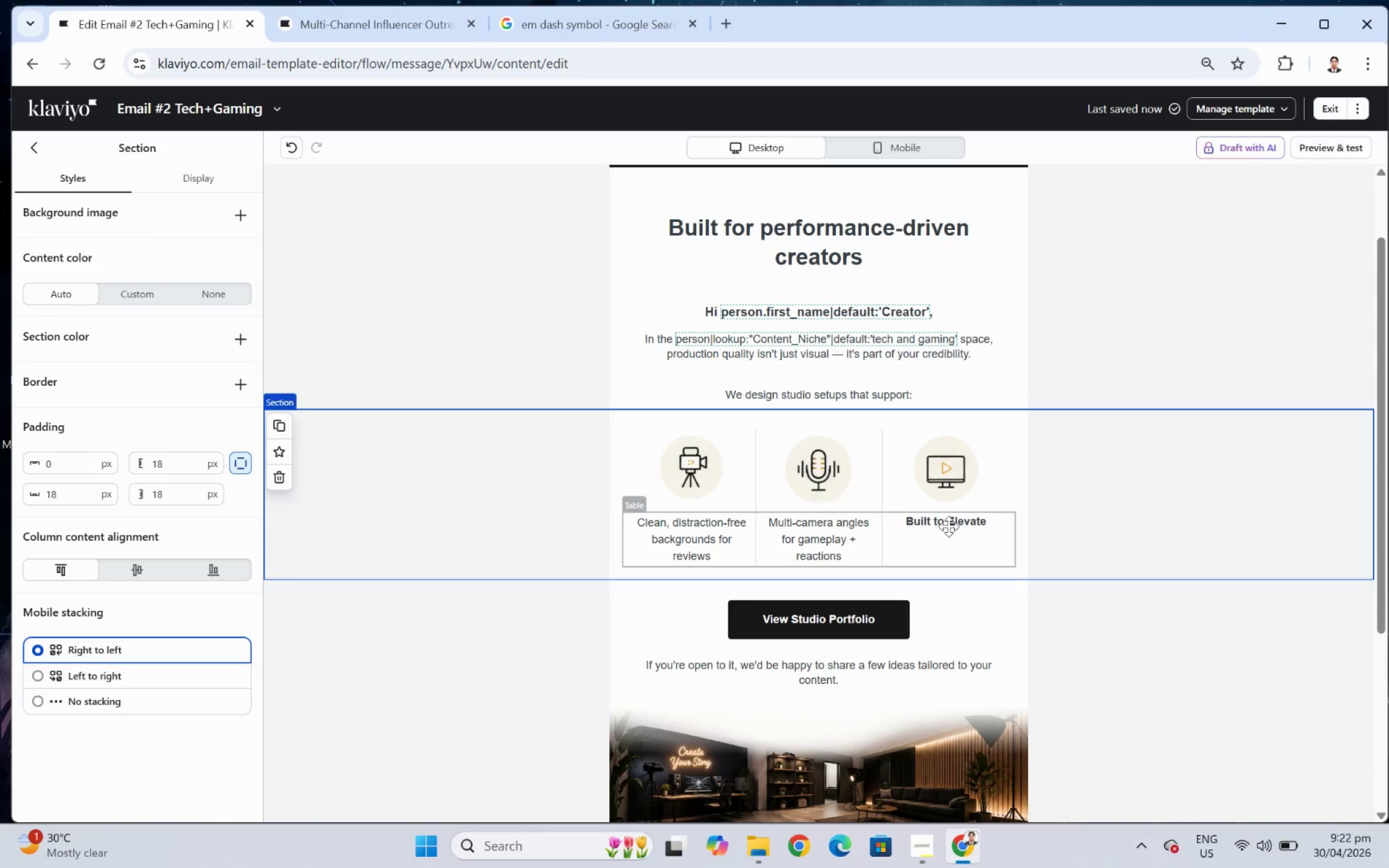 
left_click([812, 530])
 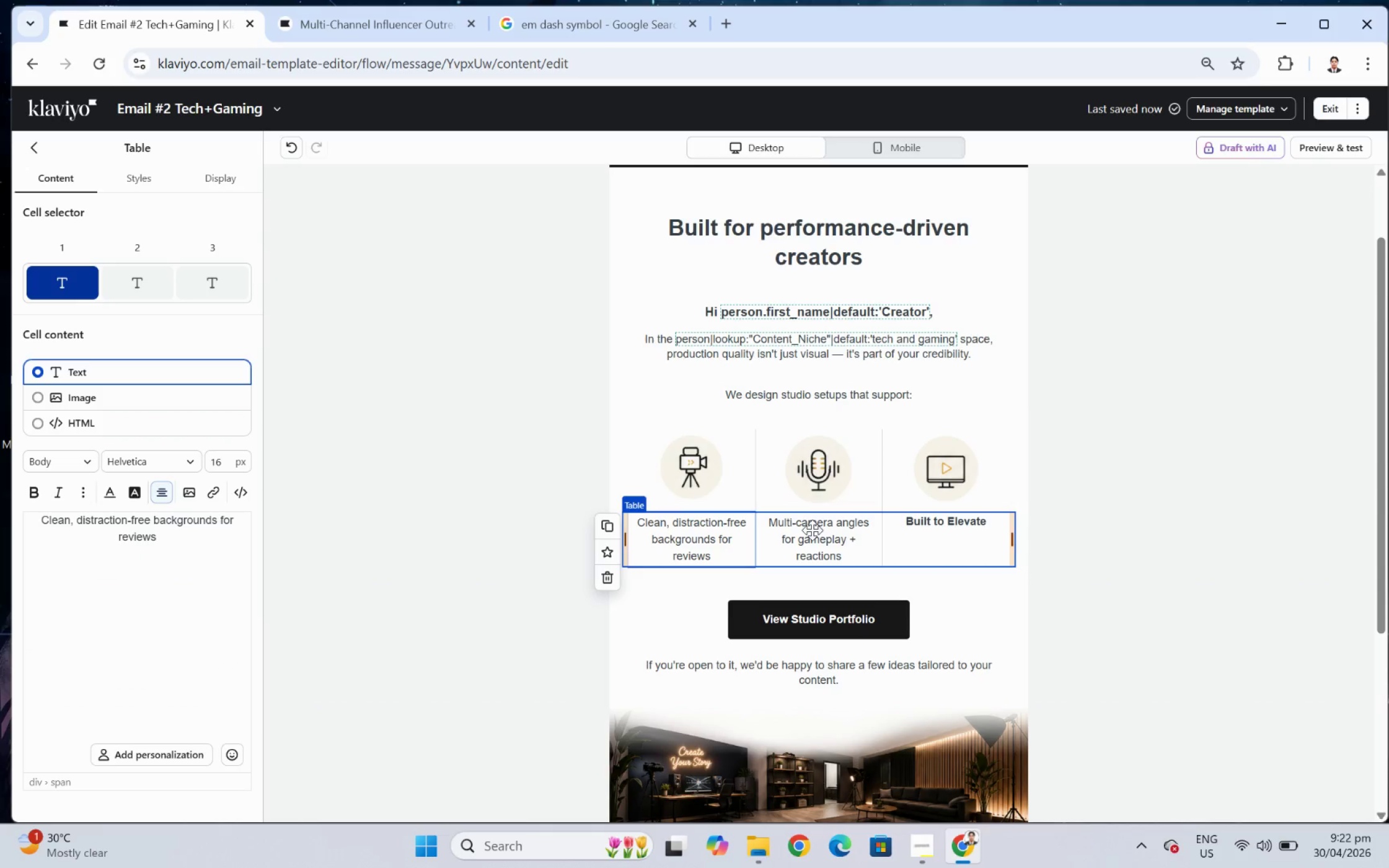 
left_click([812, 530])
 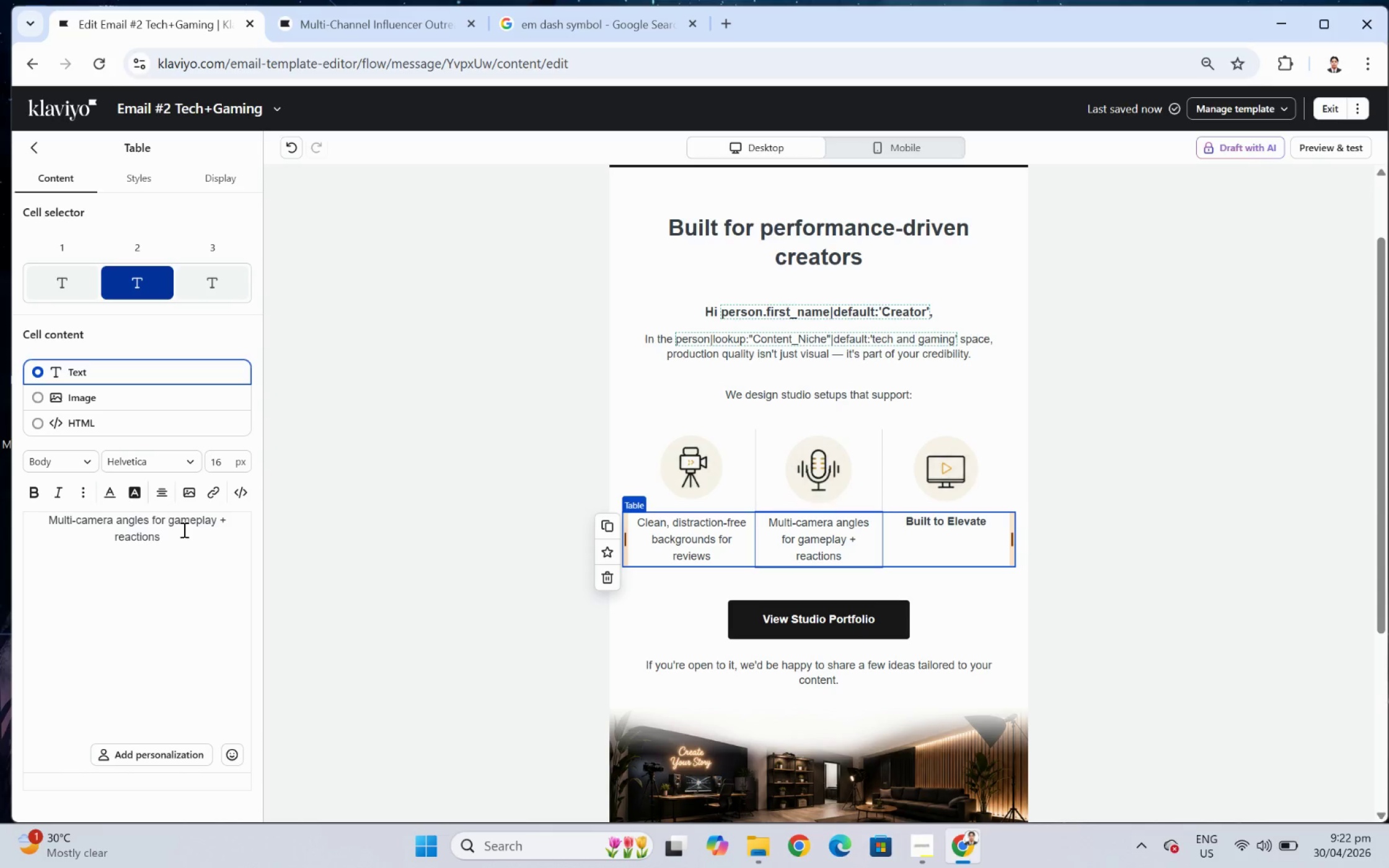 
double_click([170, 522])
 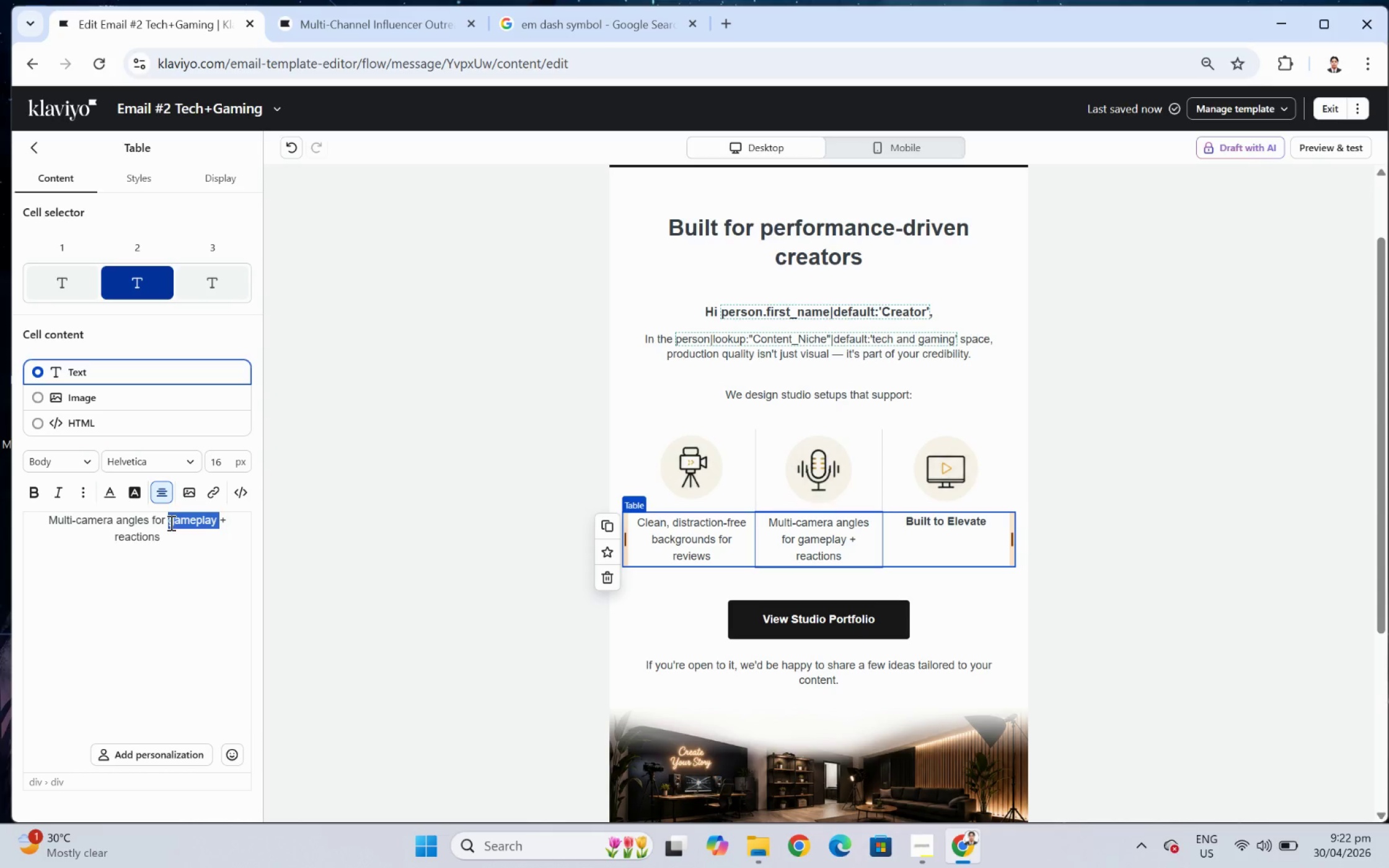 
triple_click([170, 522])
 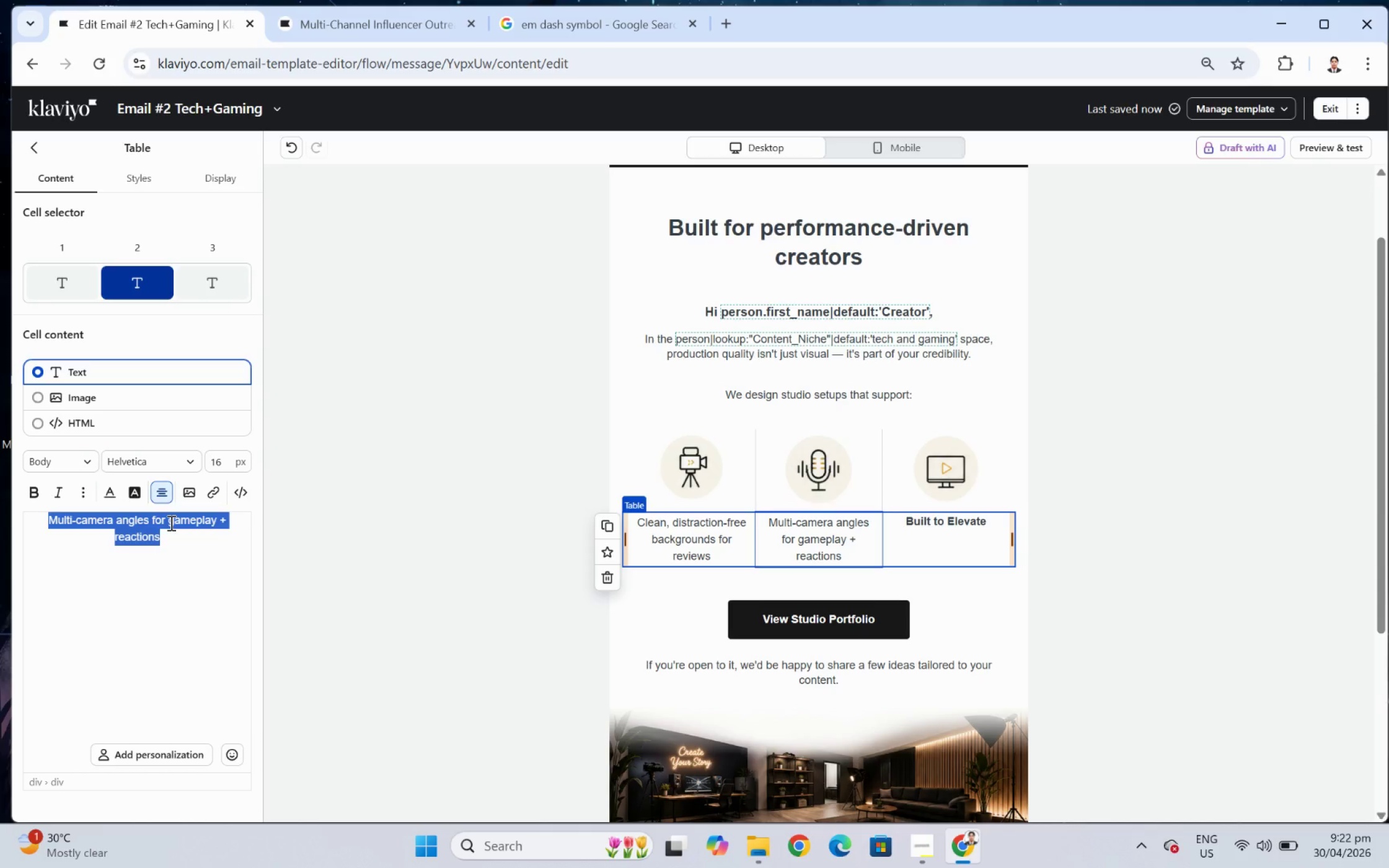 
key(Control+C)
 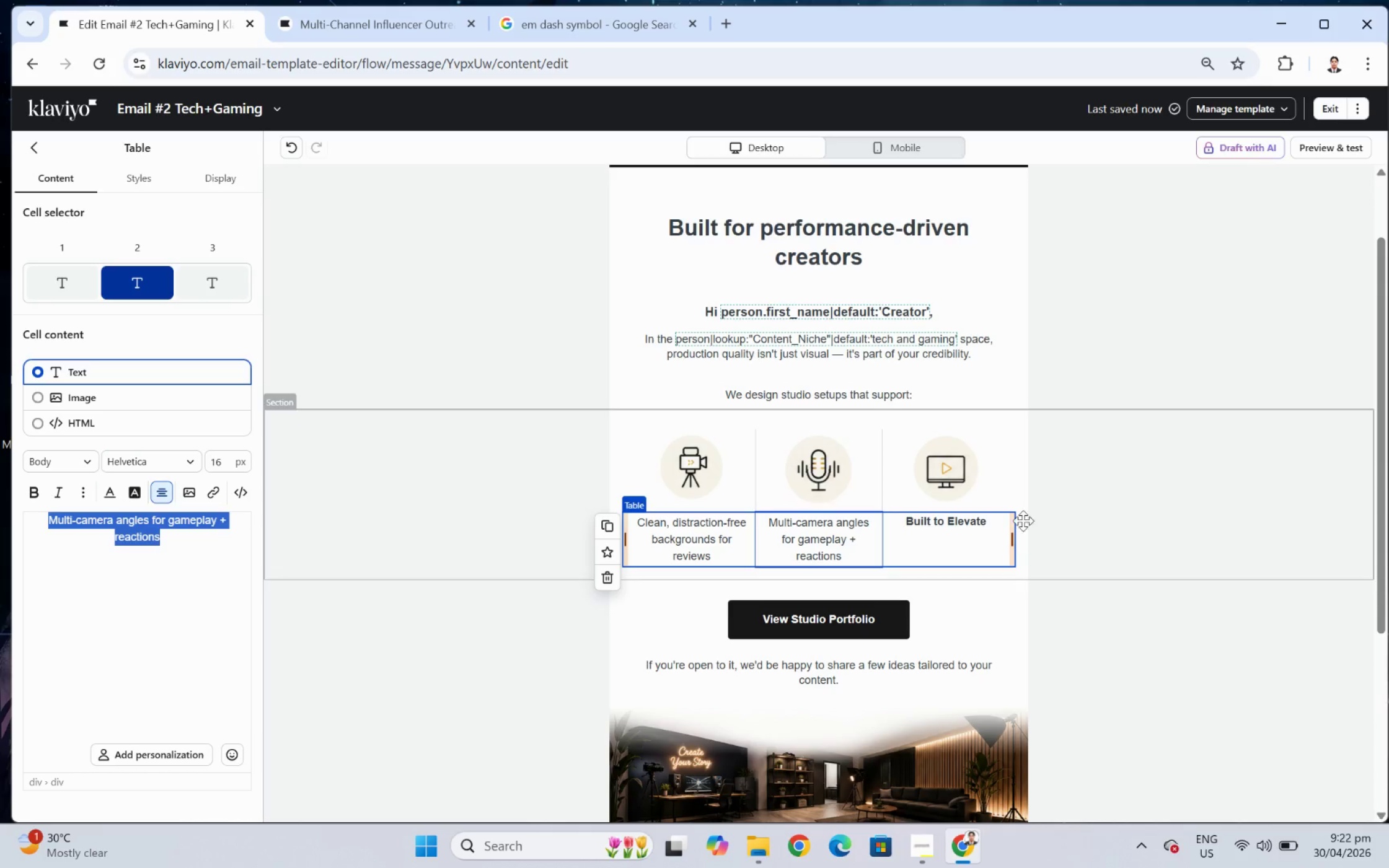 
left_click([992, 520])
 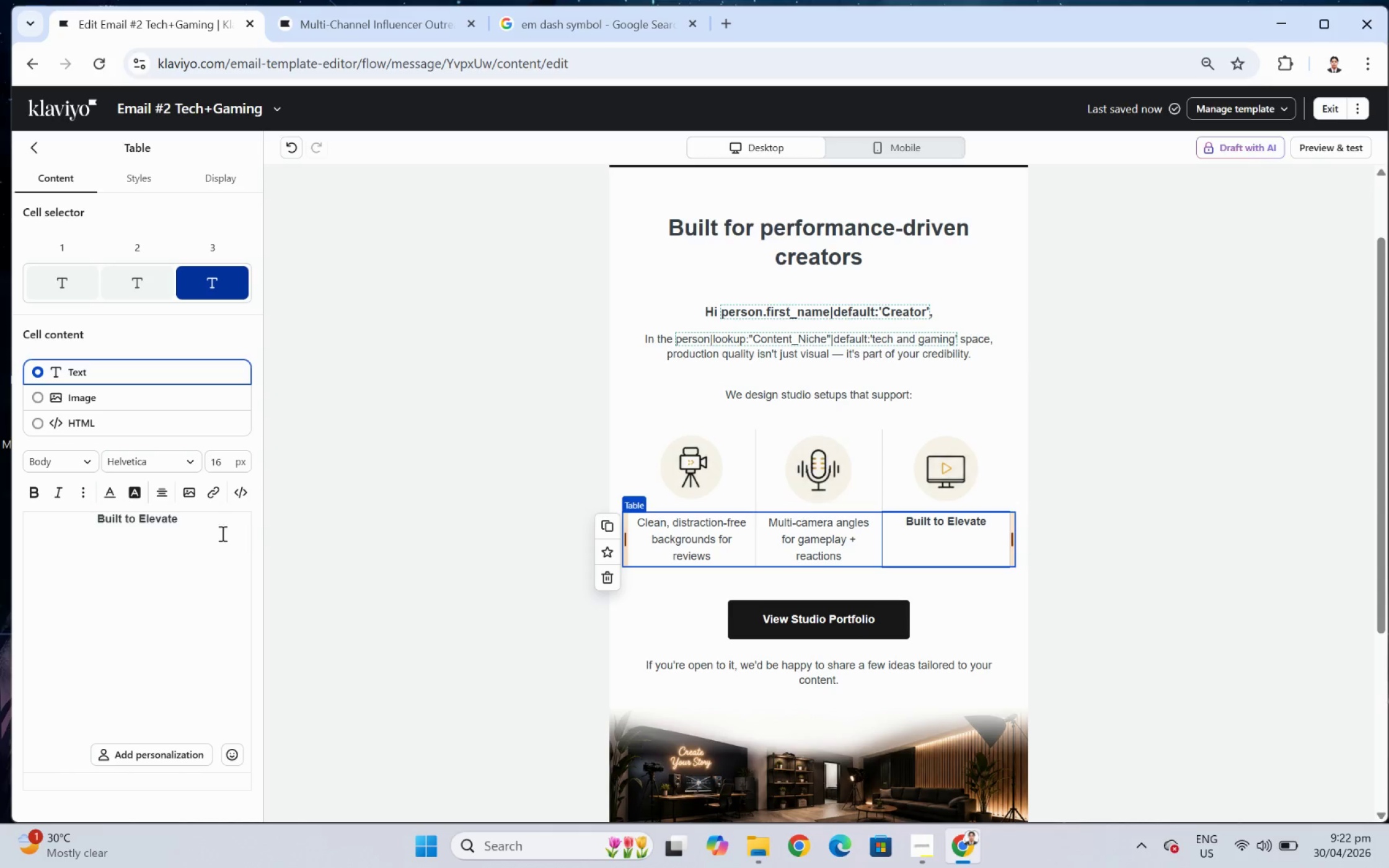 
double_click([184, 525])
 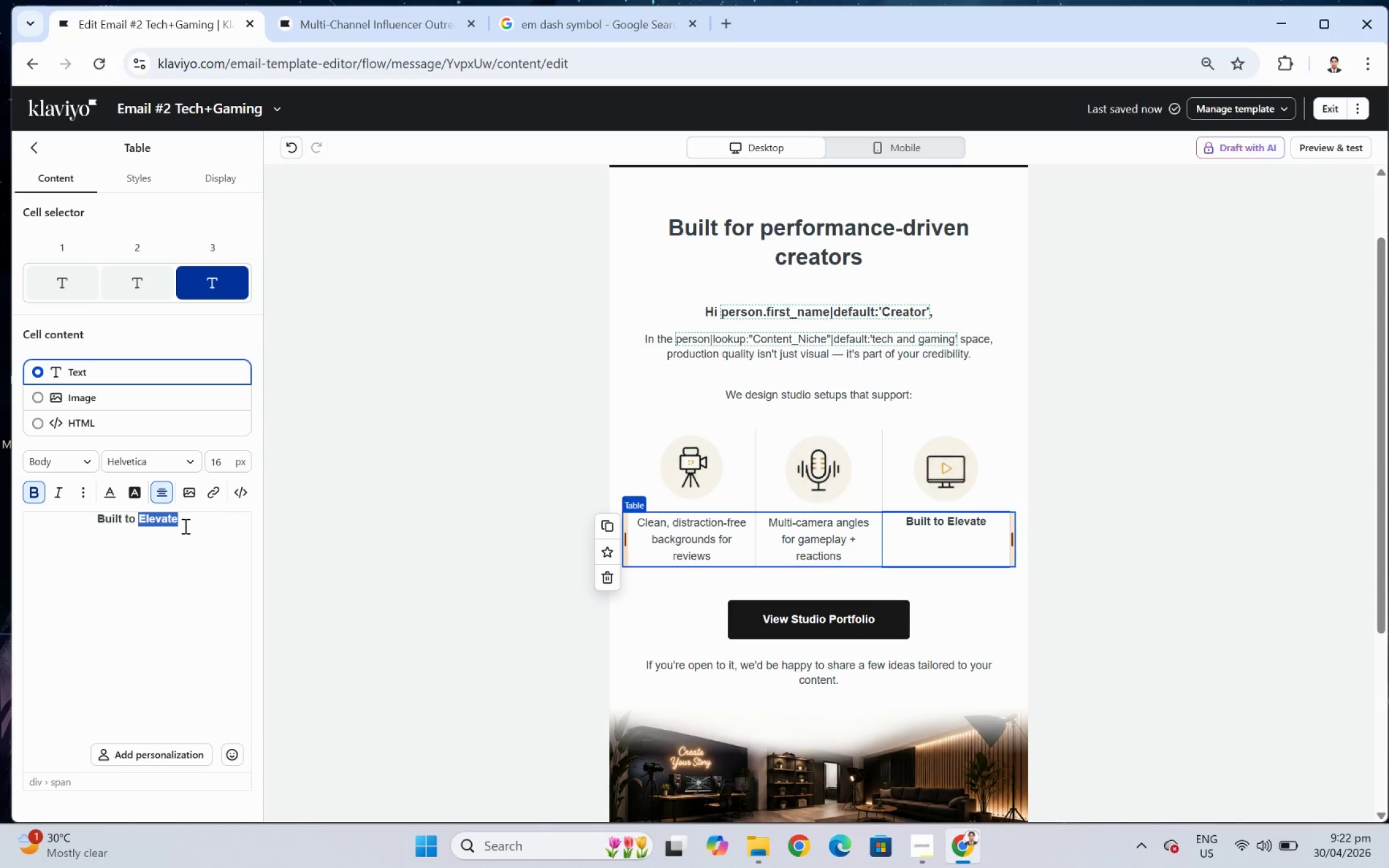 
triple_click([184, 525])
 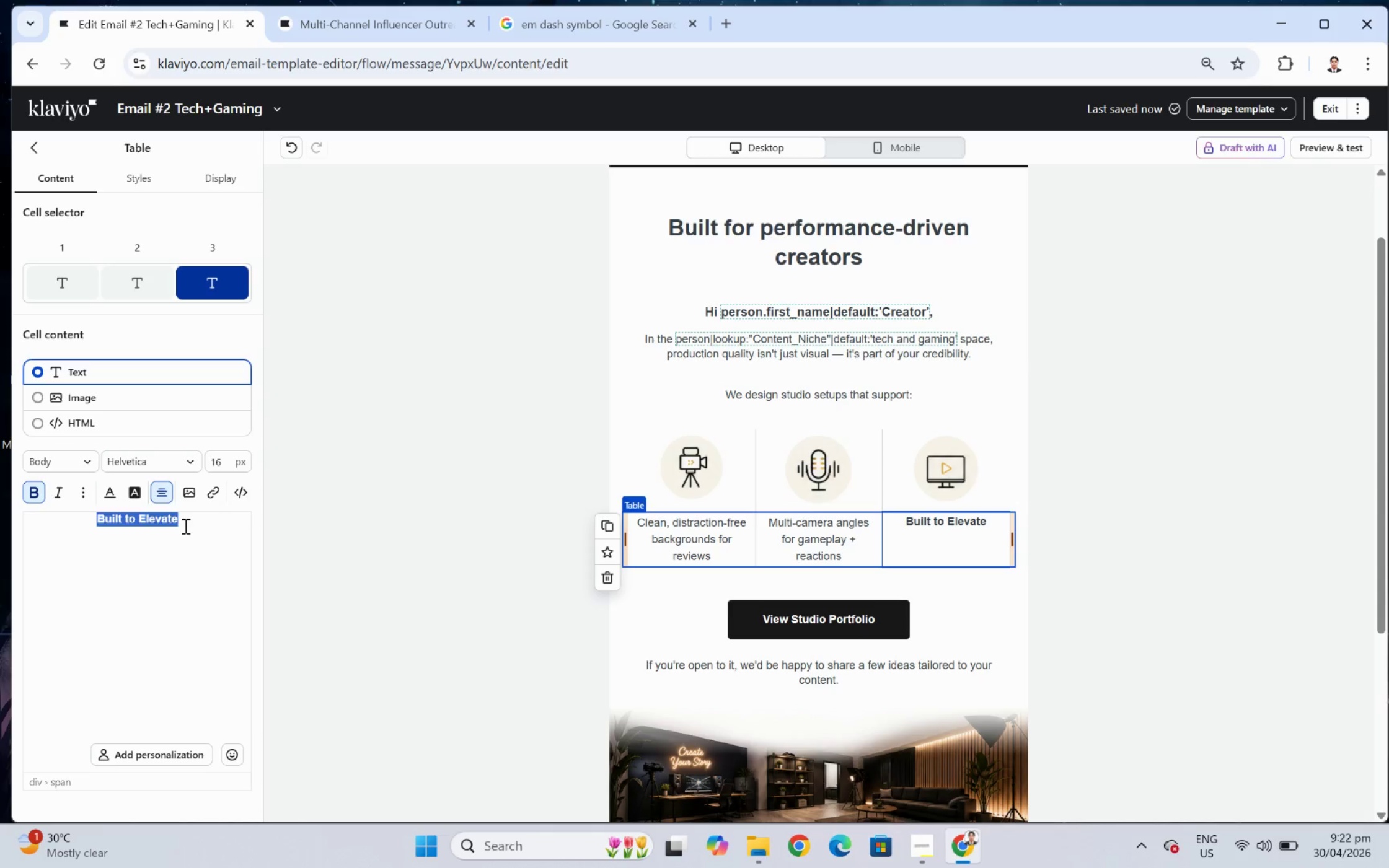 
key(Control+ControlLeft)
 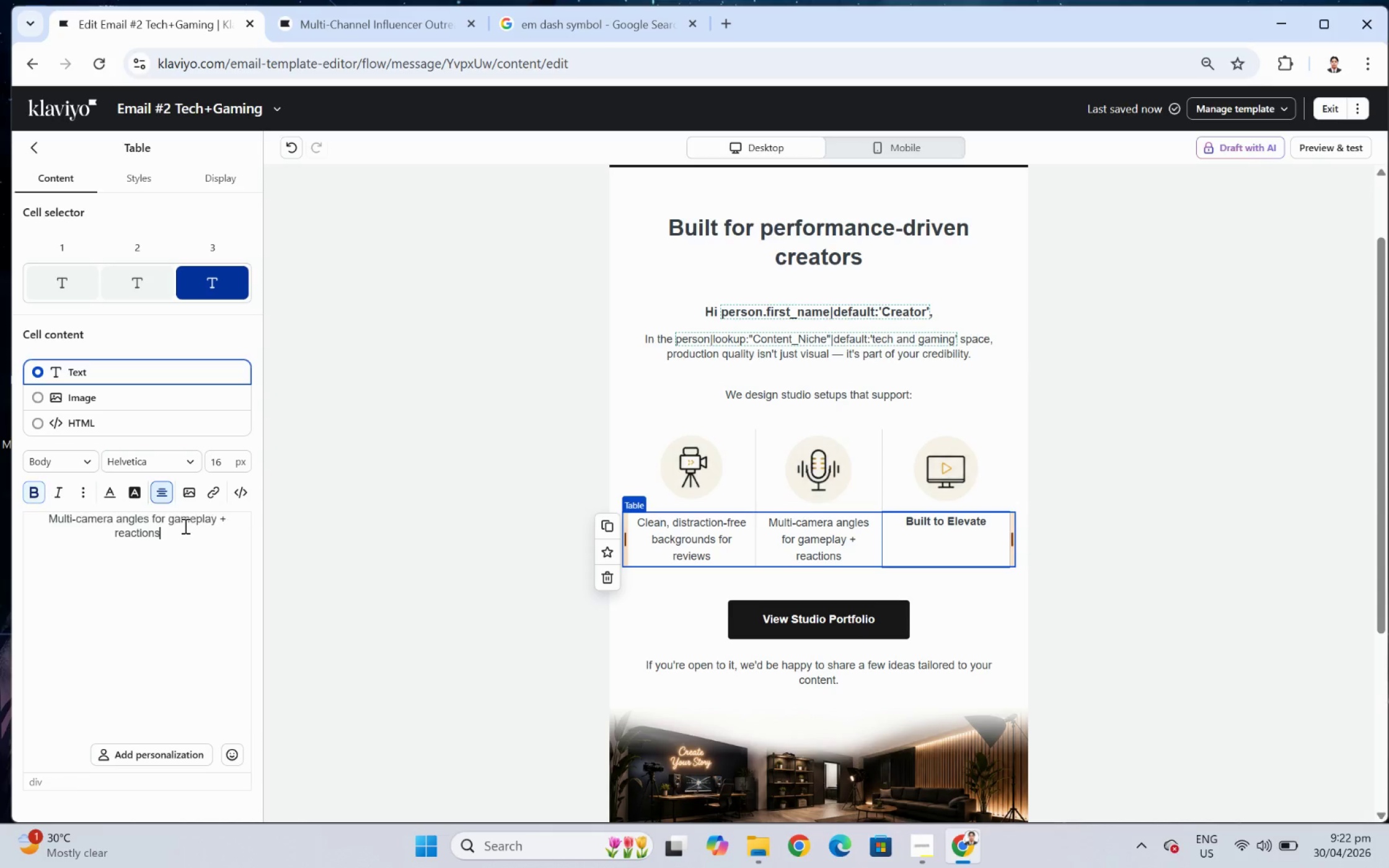 
key(Control+V)
 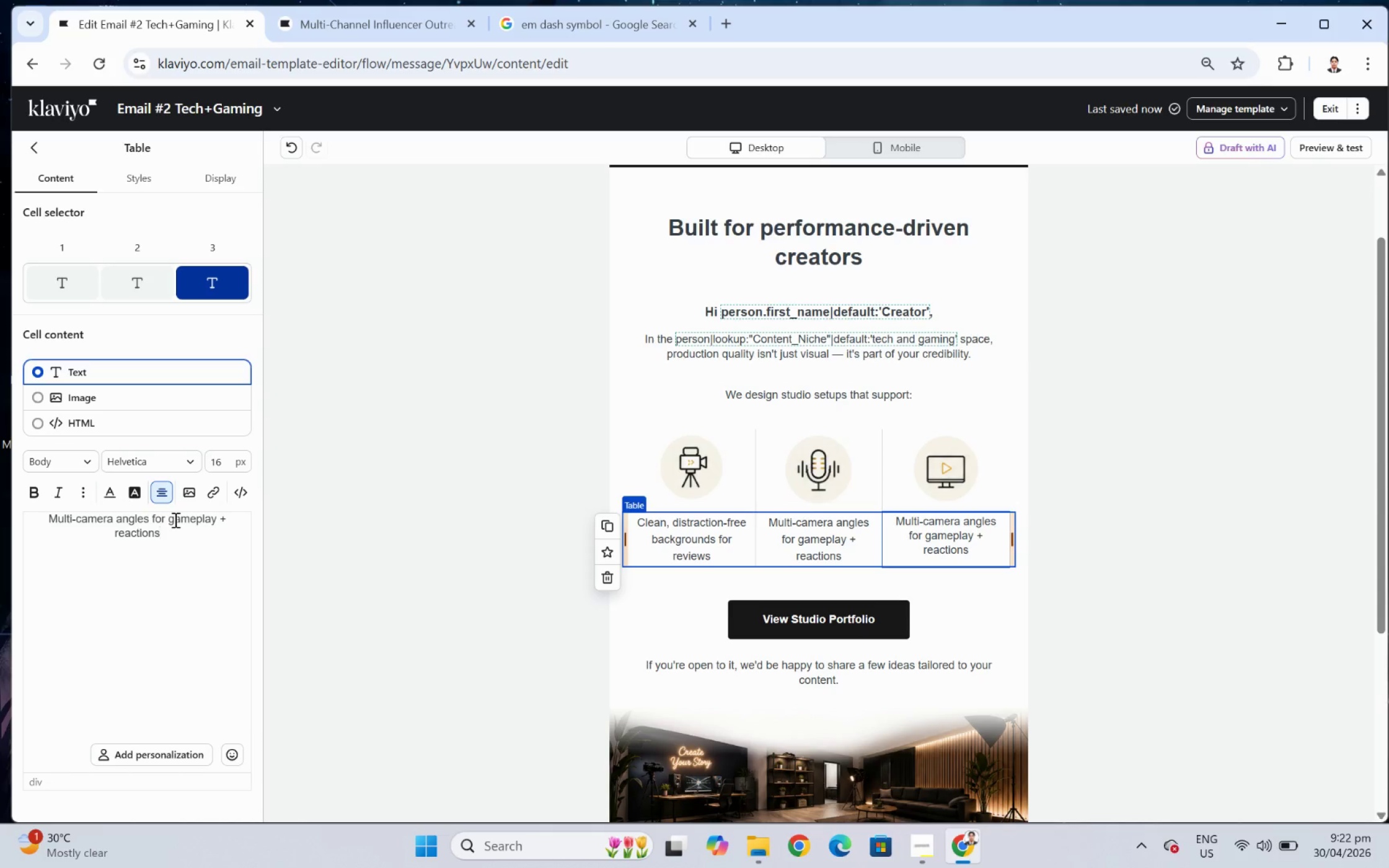 
double_click([174, 523])
 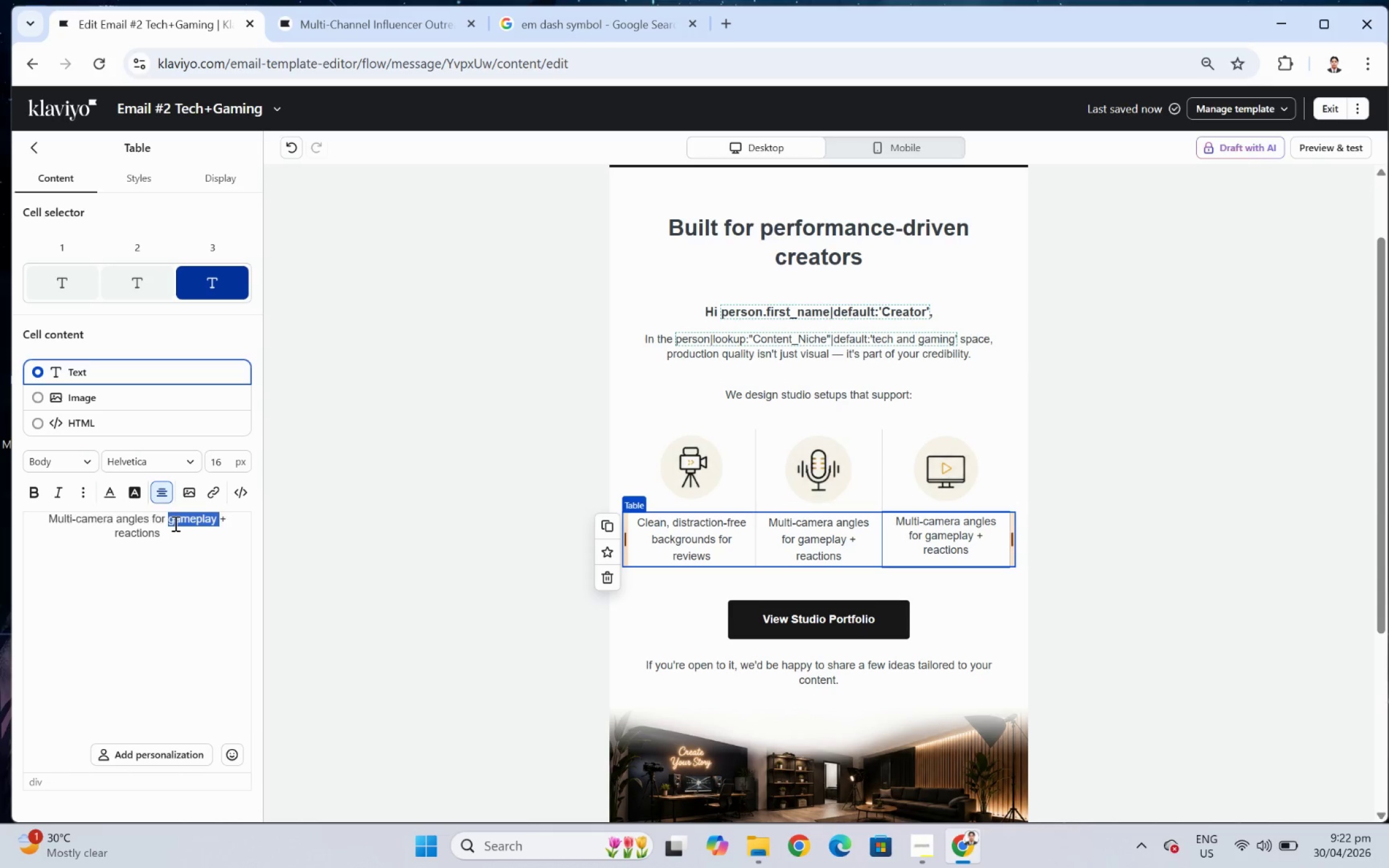 
triple_click([174, 523])
 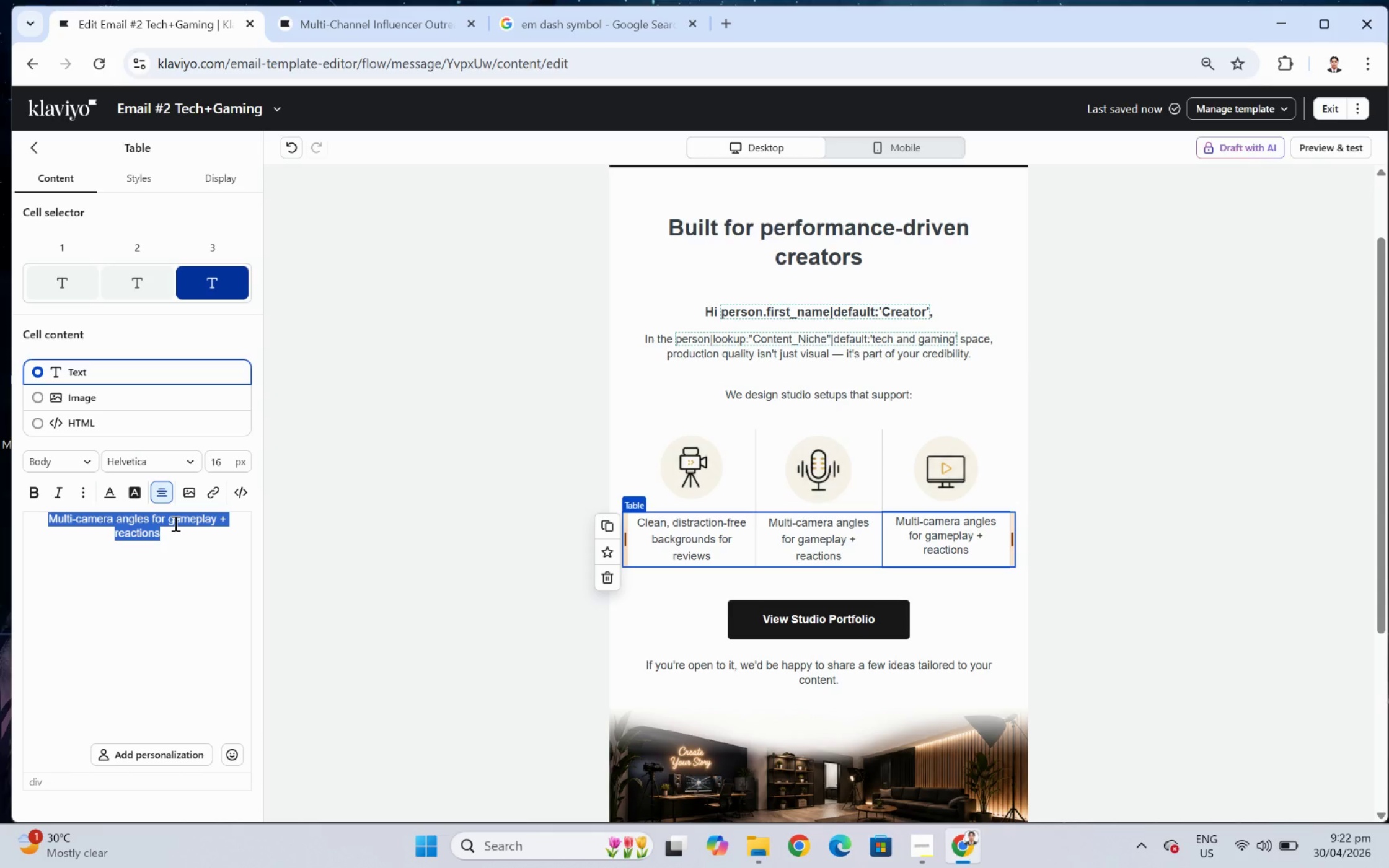 
wait(5.92)
 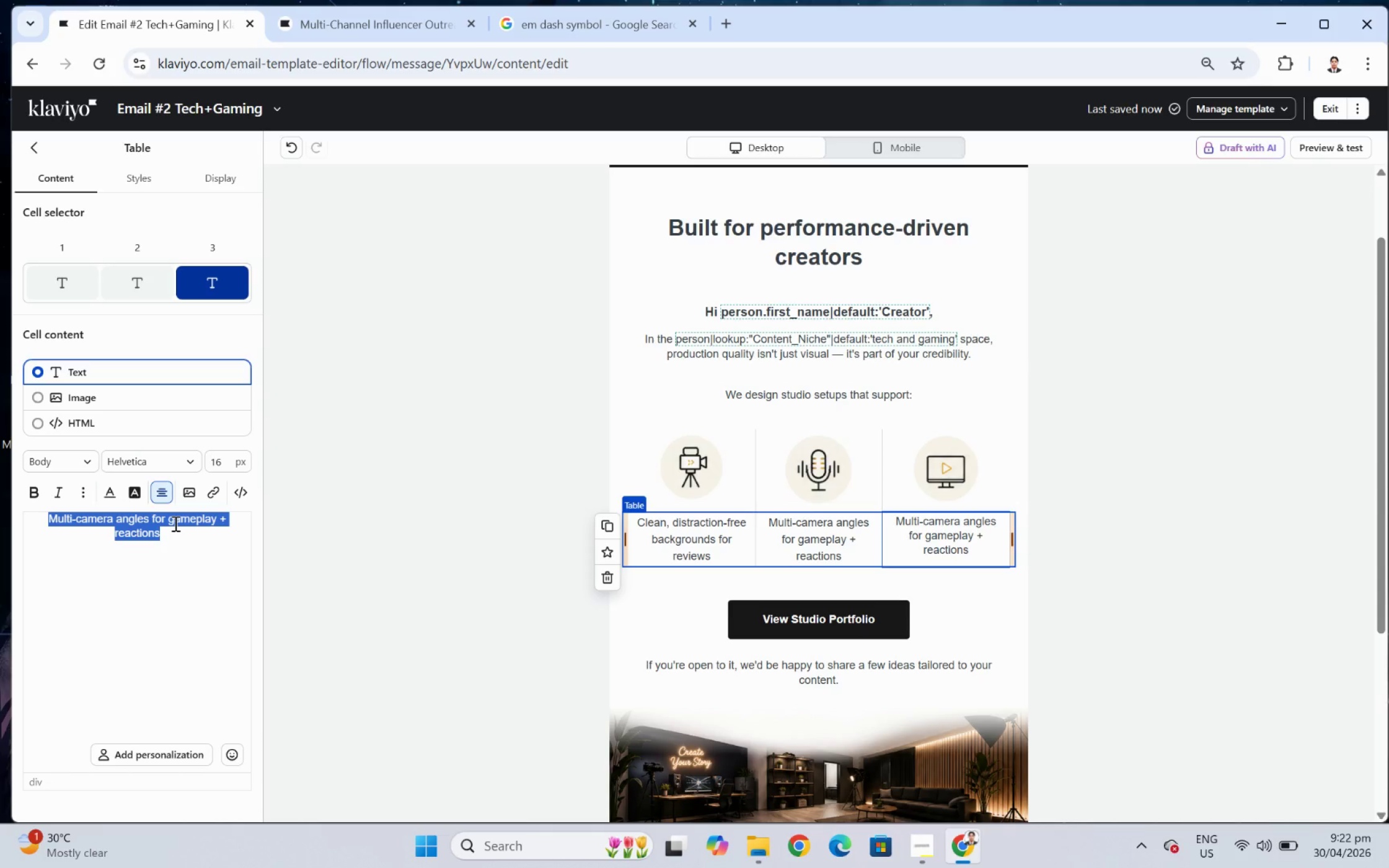 
type(Lightning optimized for screens )
key(Backspace)
type(, RGB)
 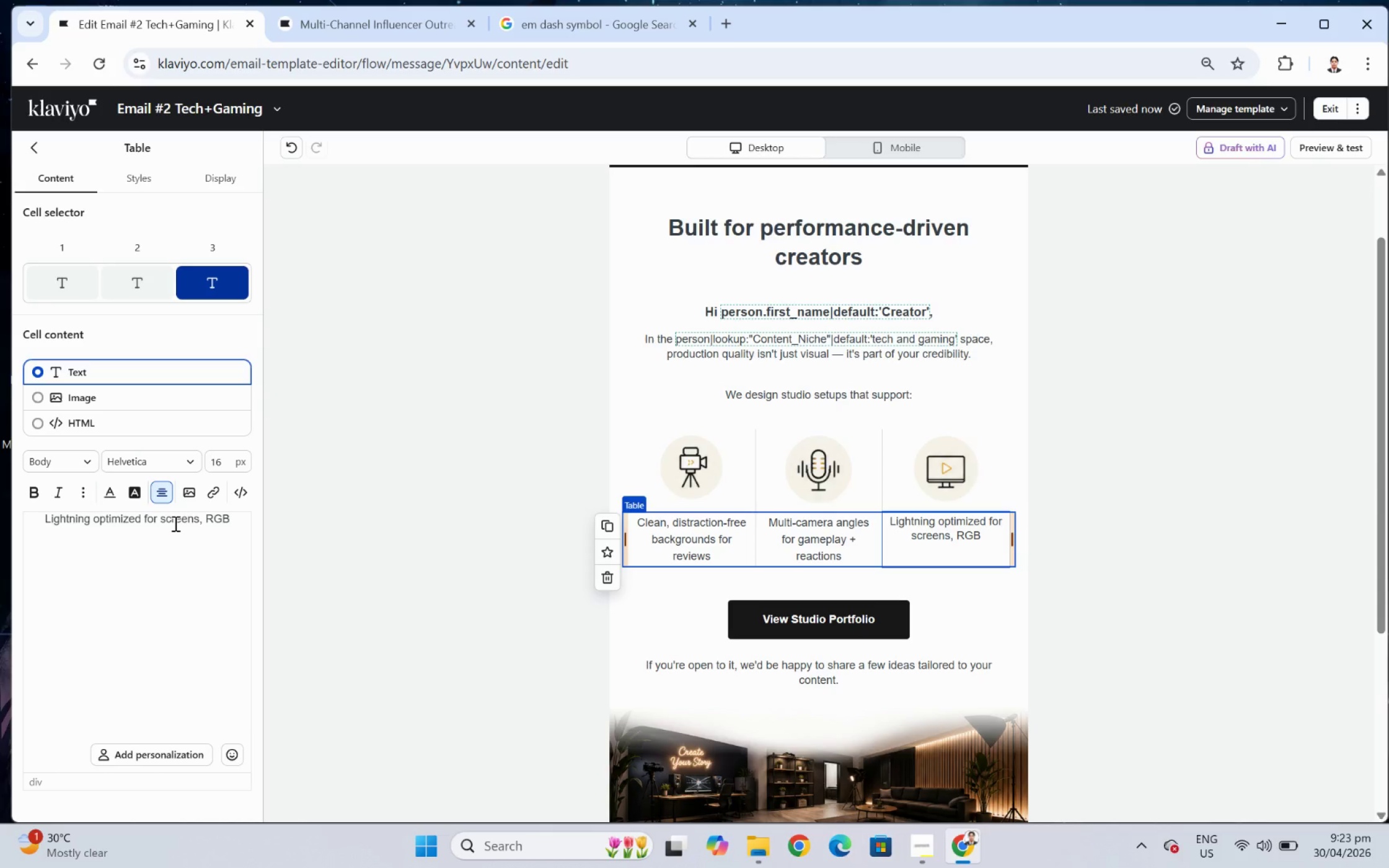 
type(, and product focus)
 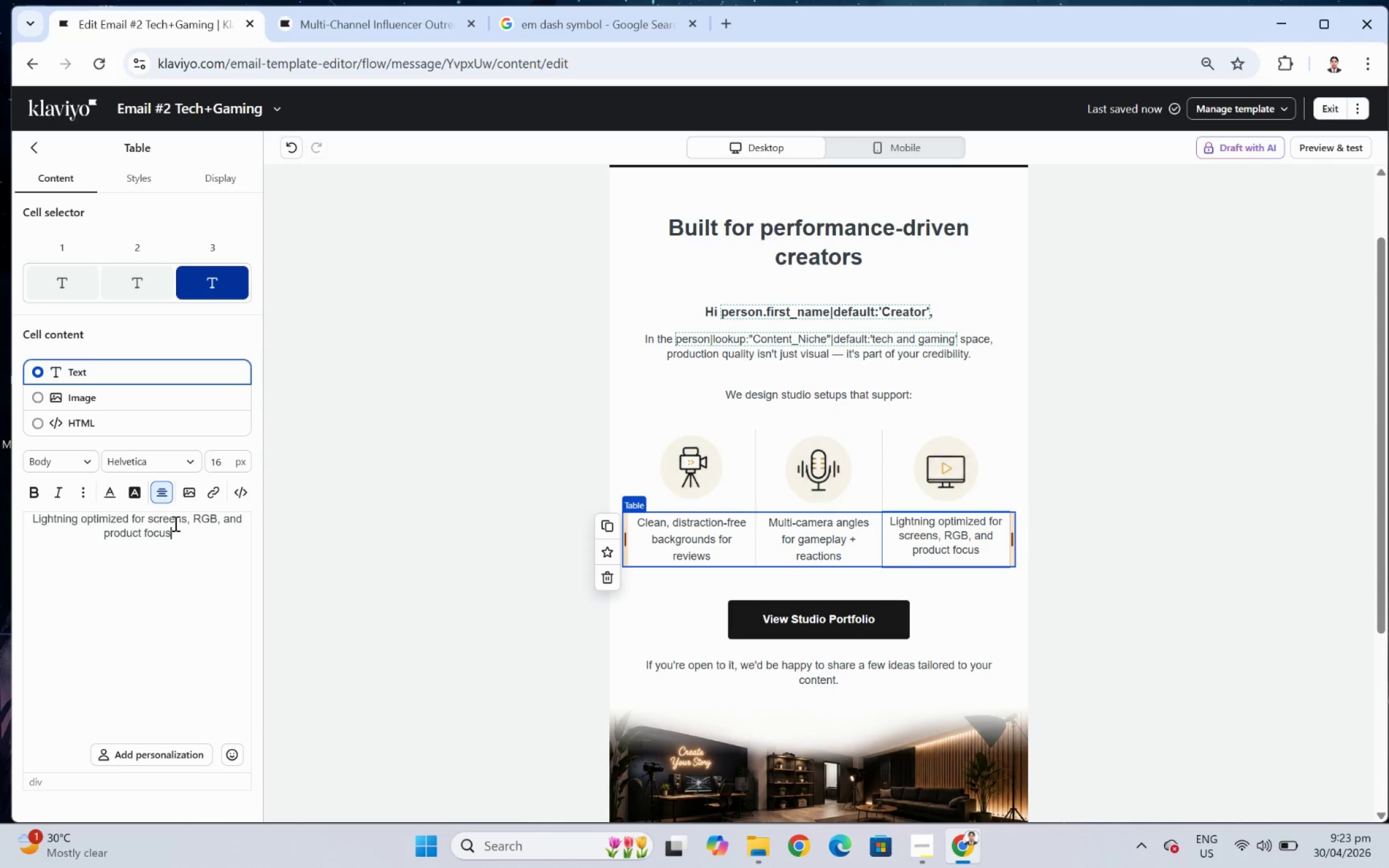 
wait(9.45)
 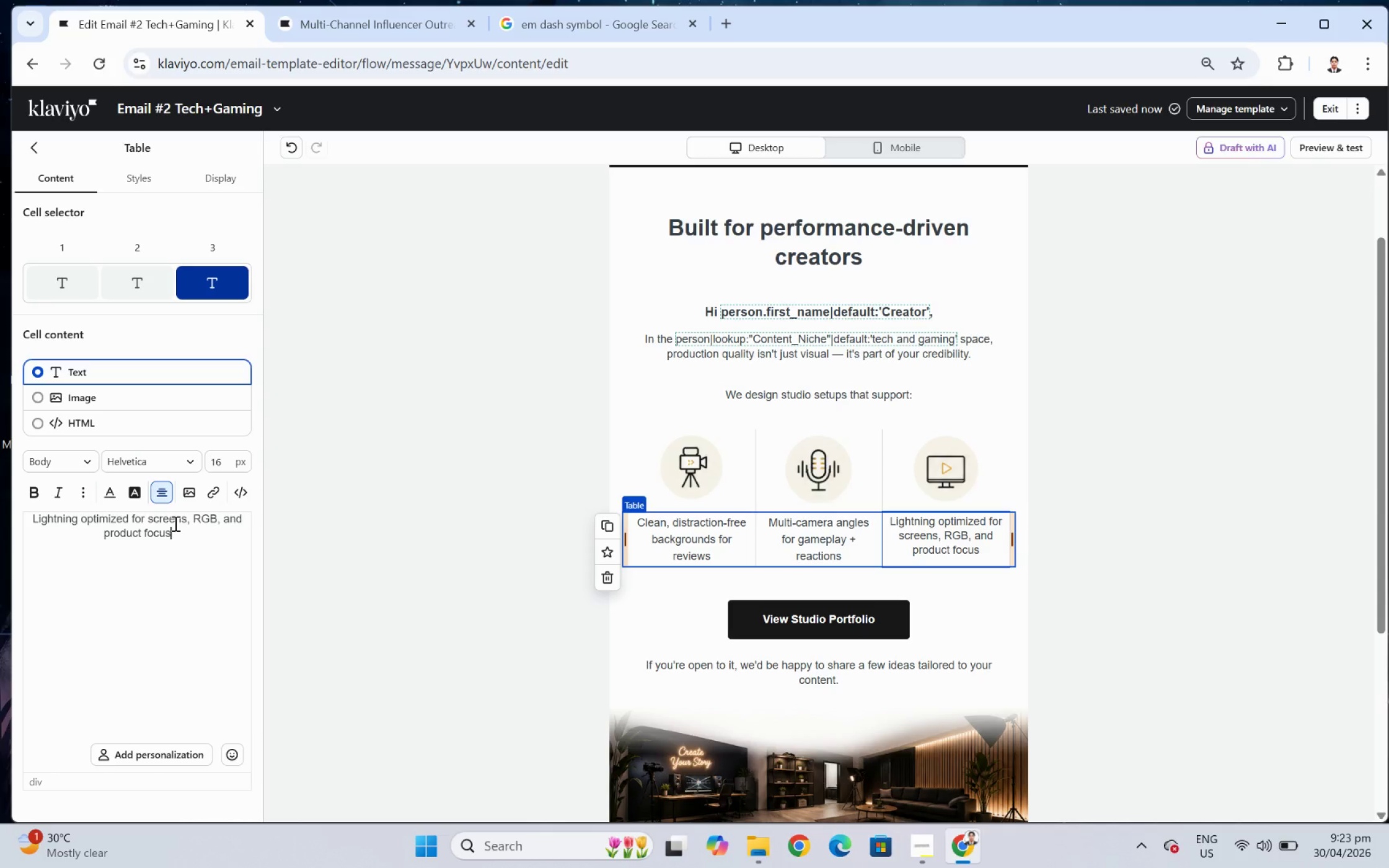 
scroll: coordinate [1211, 509], scroll_direction: up, amount: 2.0
 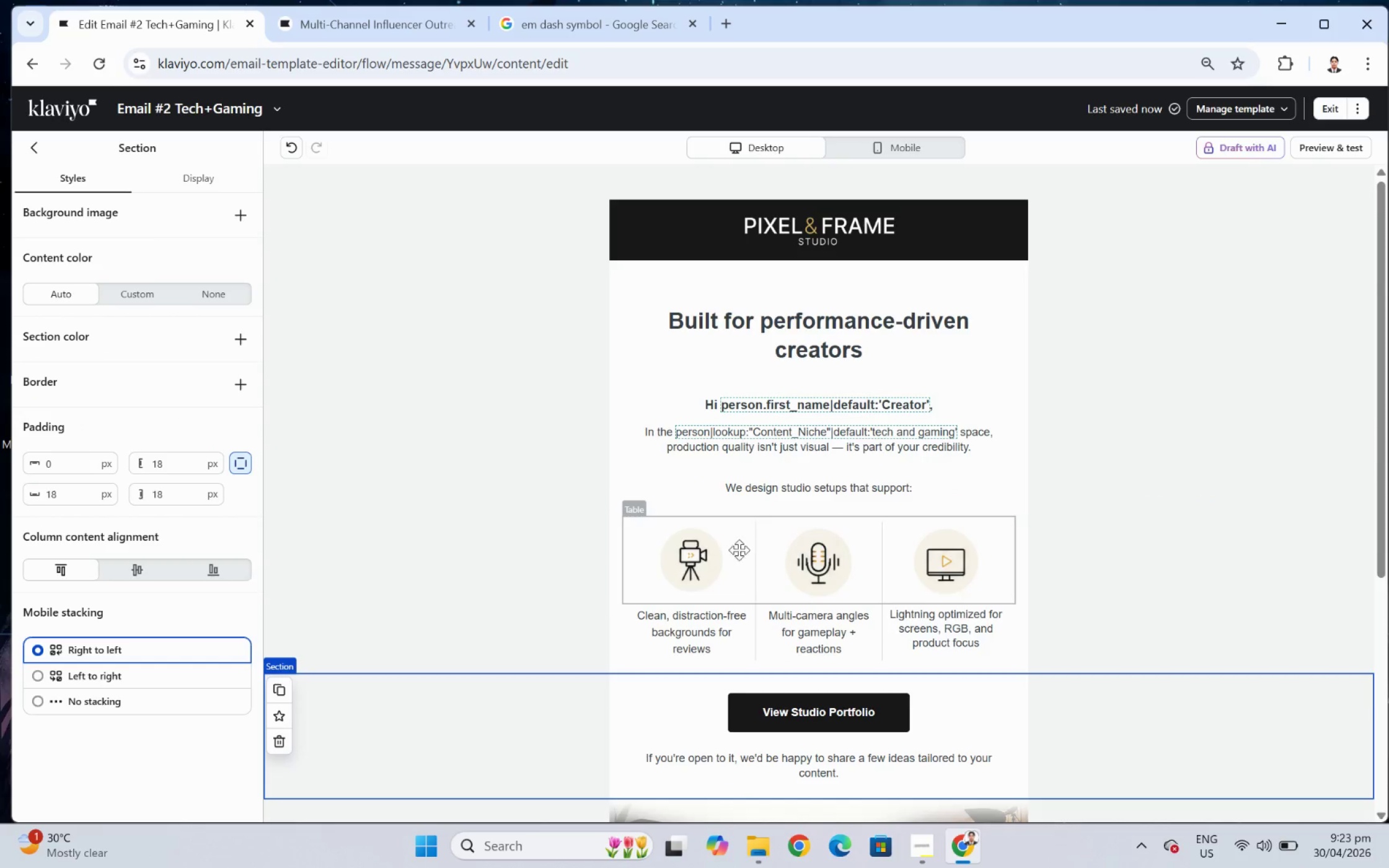 
left_click([700, 553])
 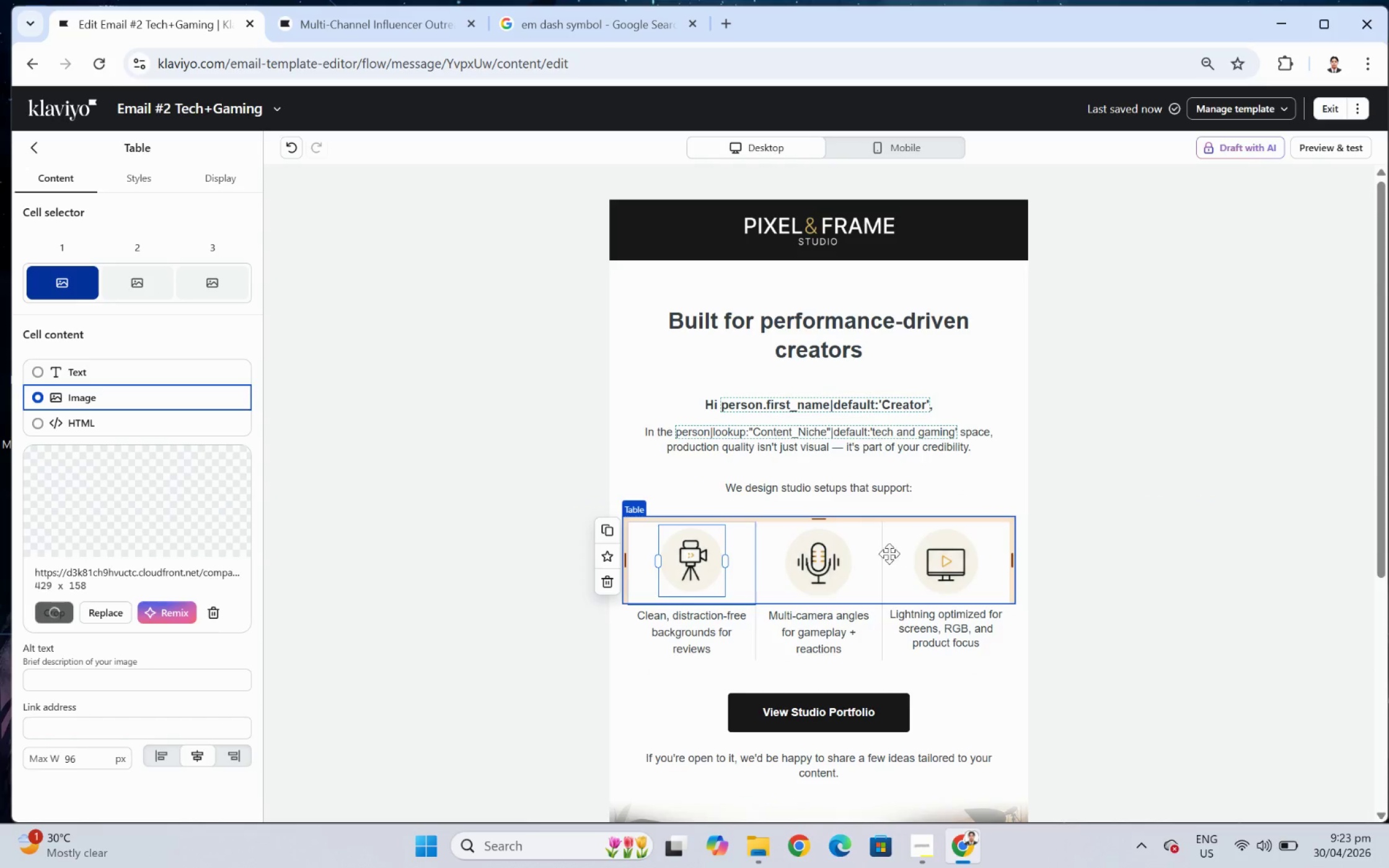 
left_click([831, 556])
 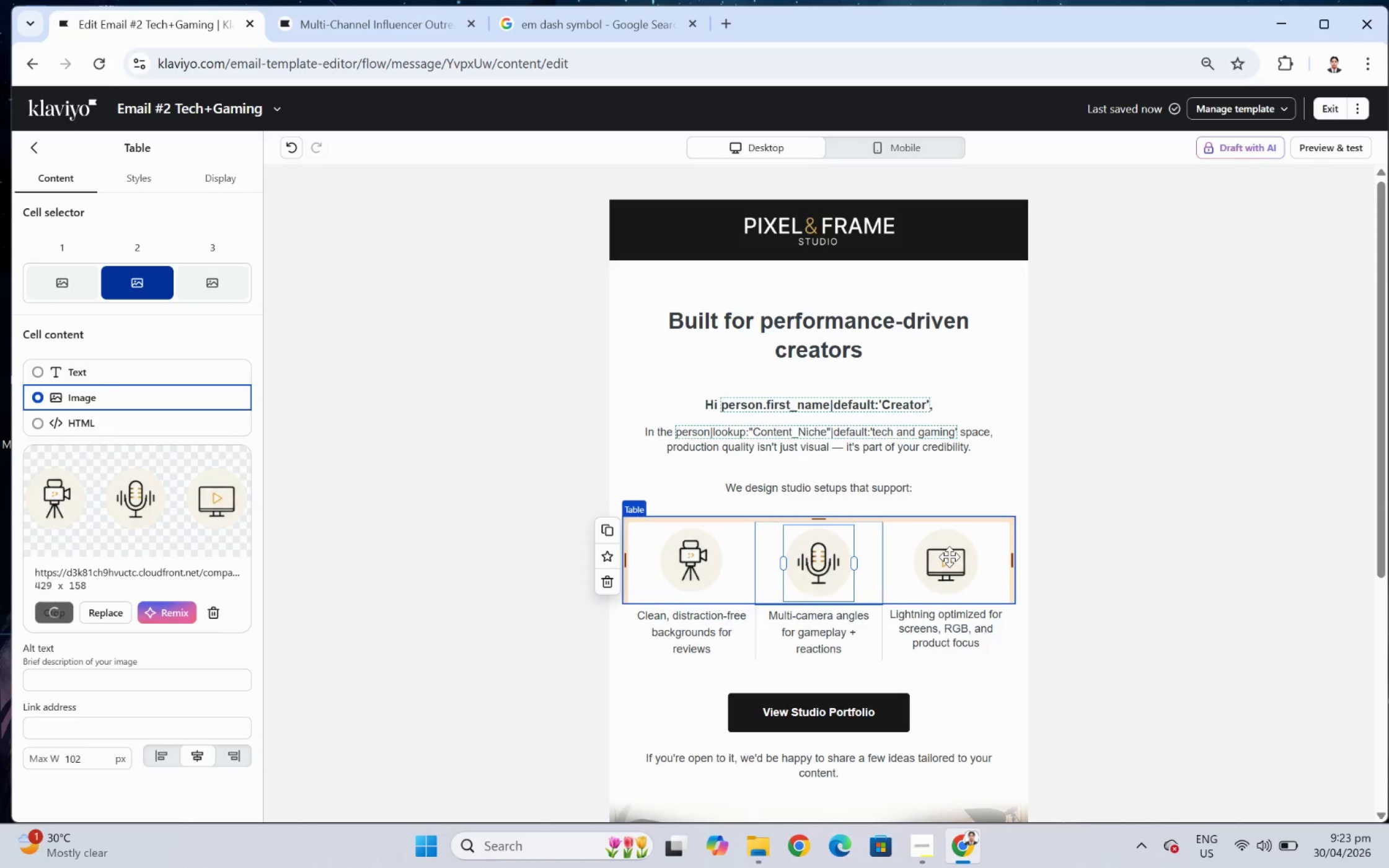 
left_click([949, 556])
 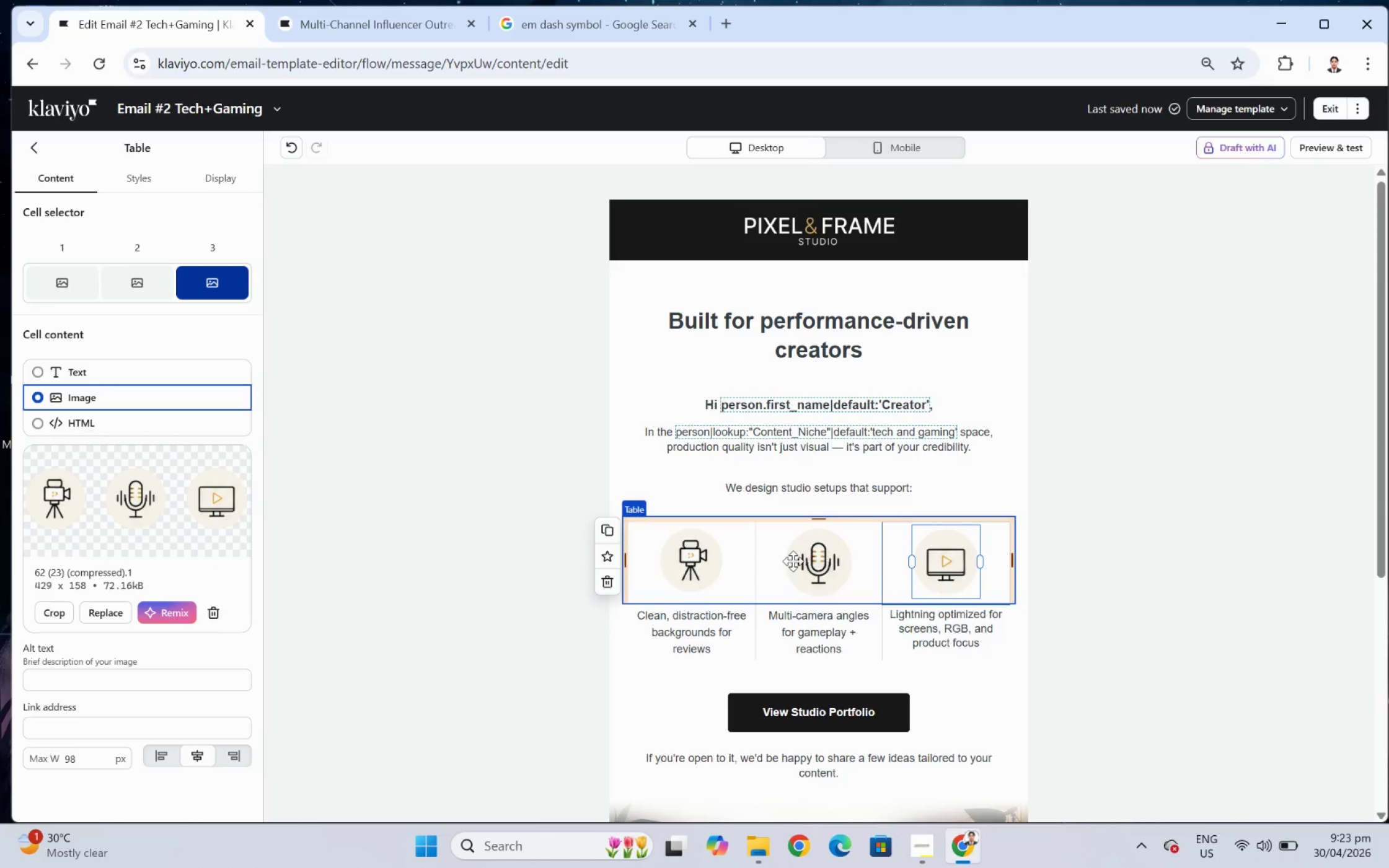 
left_click([788, 561])
 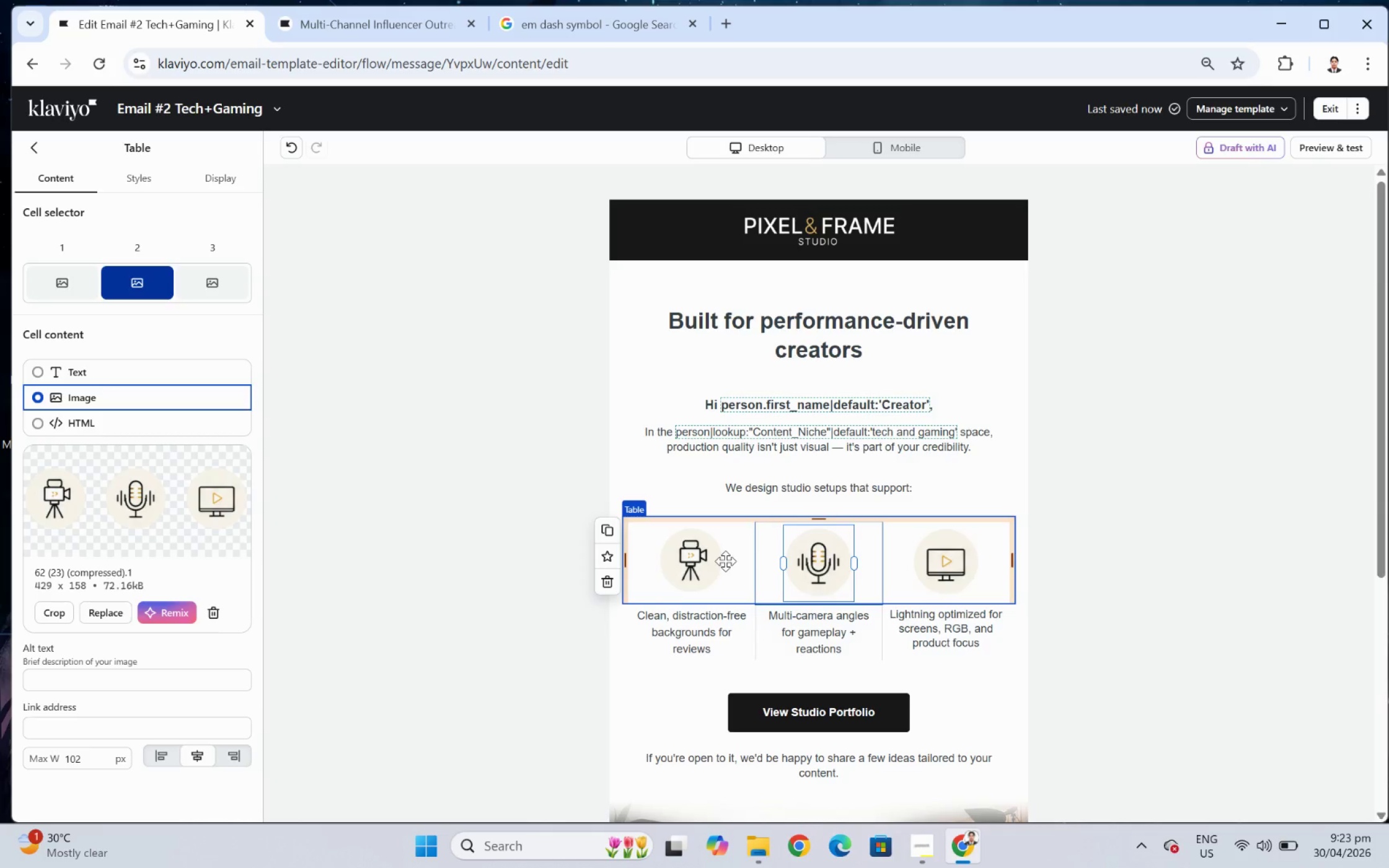 
left_click([725, 561])
 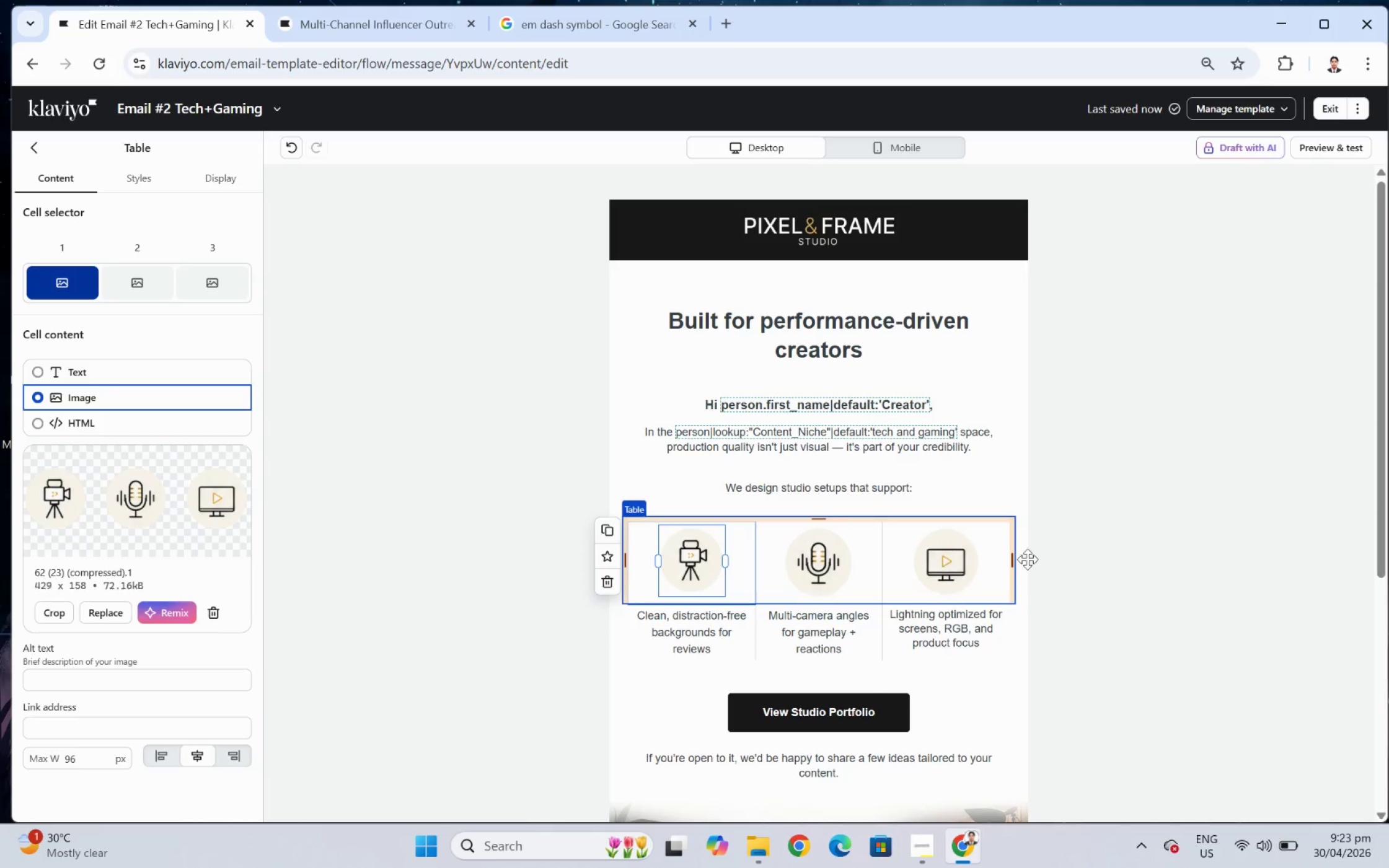 
left_click([1114, 559])
 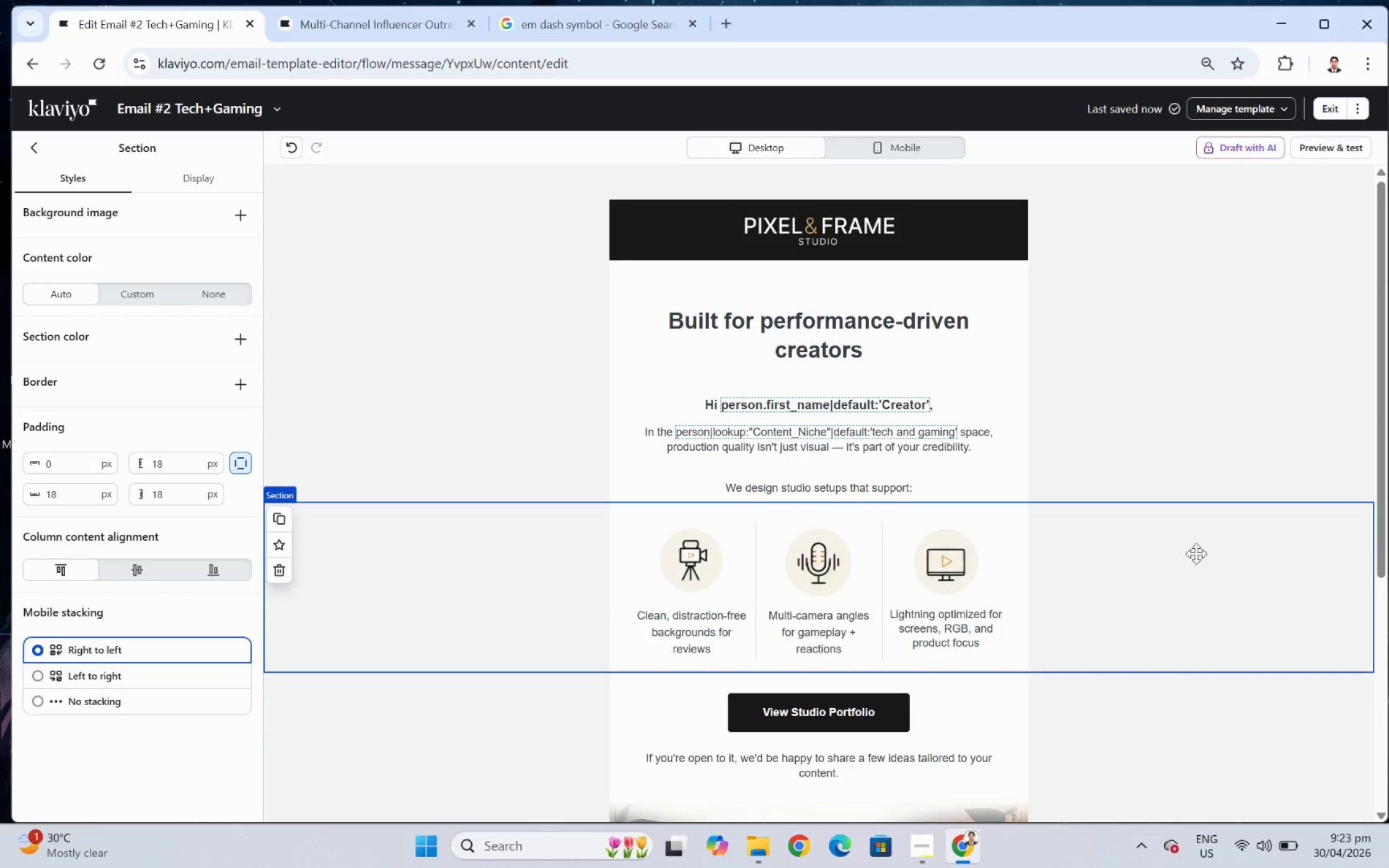 
scroll: coordinate [1219, 551], scroll_direction: down, amount: 2.0
 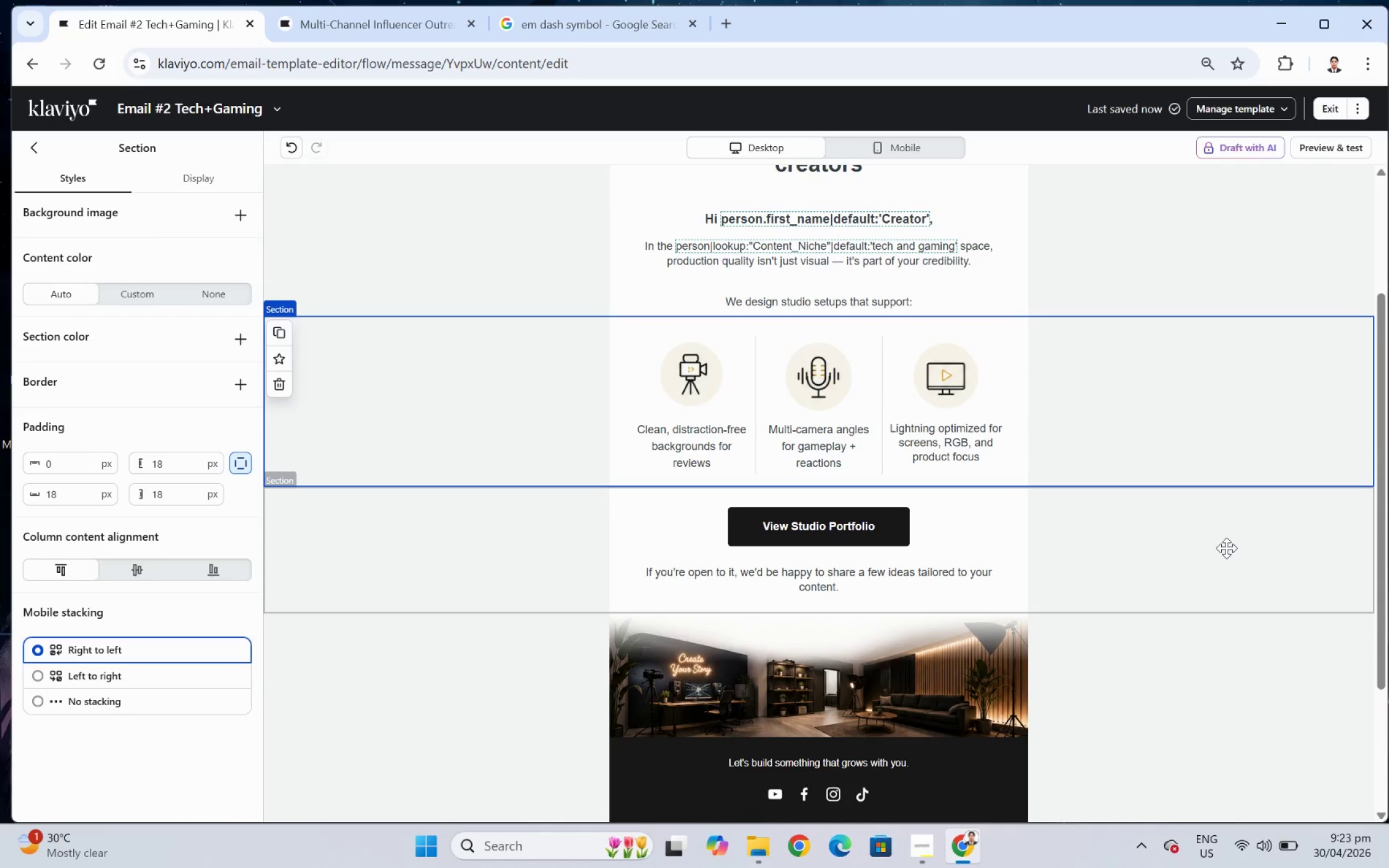 
scroll: coordinate [1226, 548], scroll_direction: up, amount: 2.0
 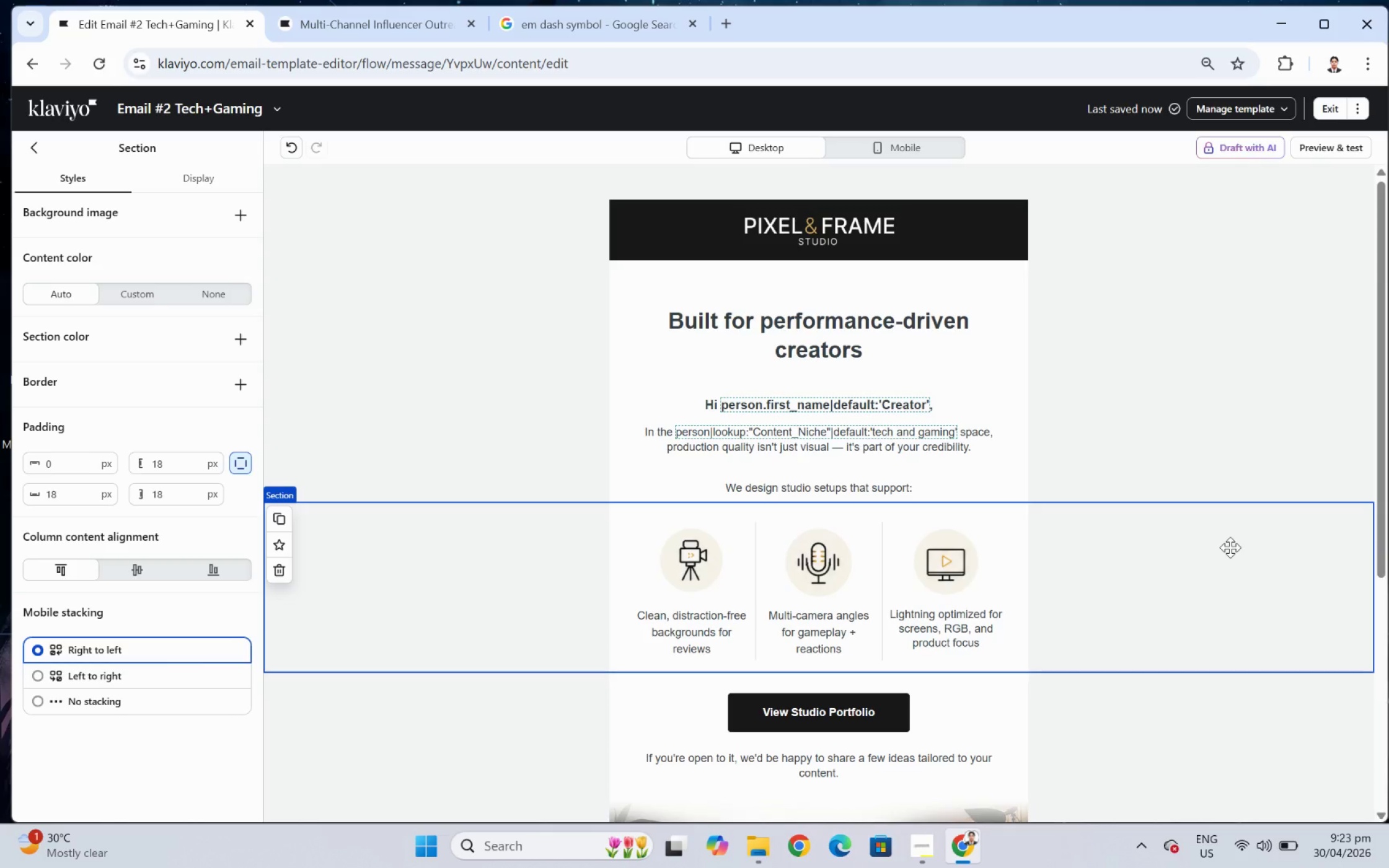 
wait(16.39)
 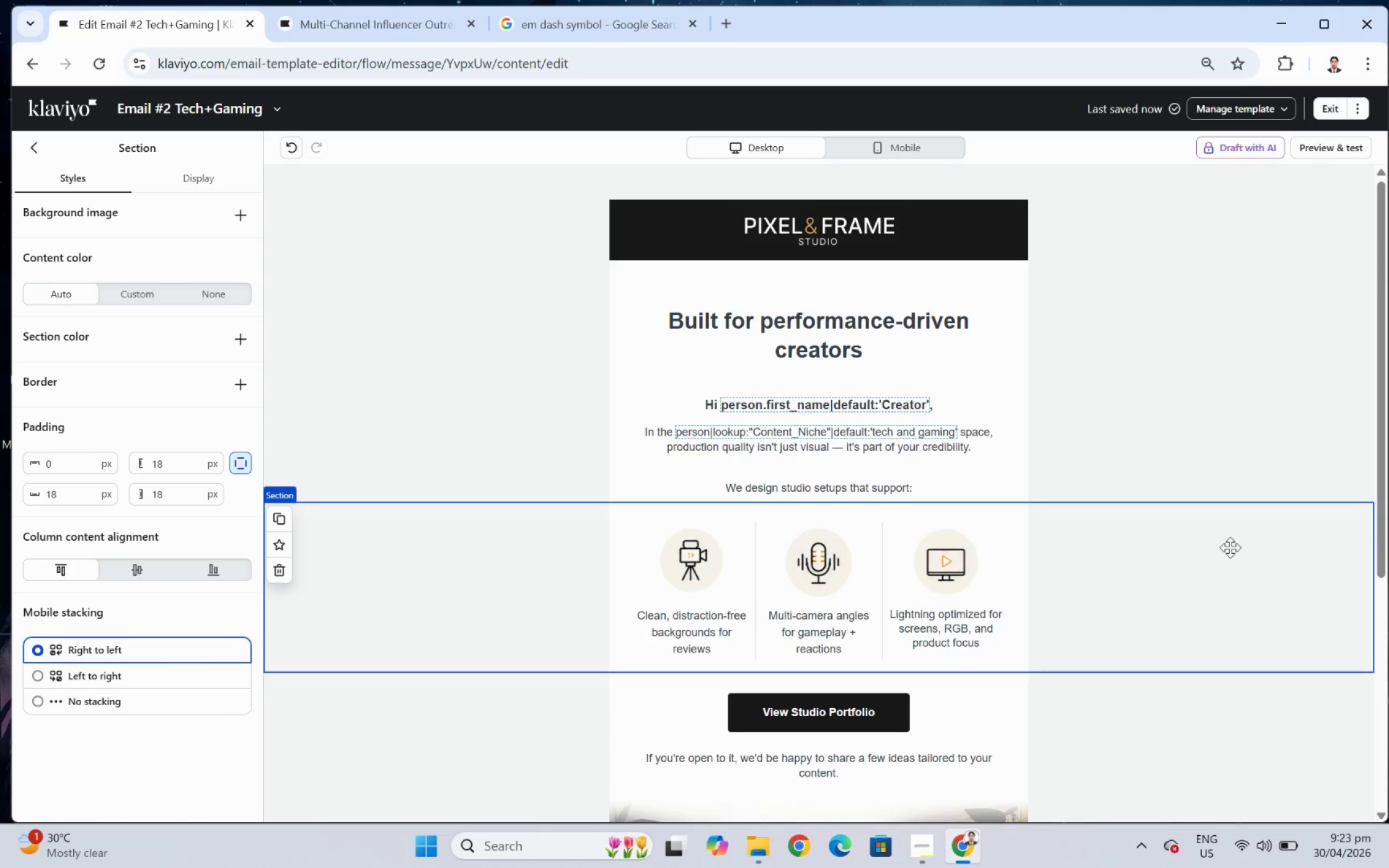 
scroll: coordinate [1059, 714], scroll_direction: down, amount: 2.0
 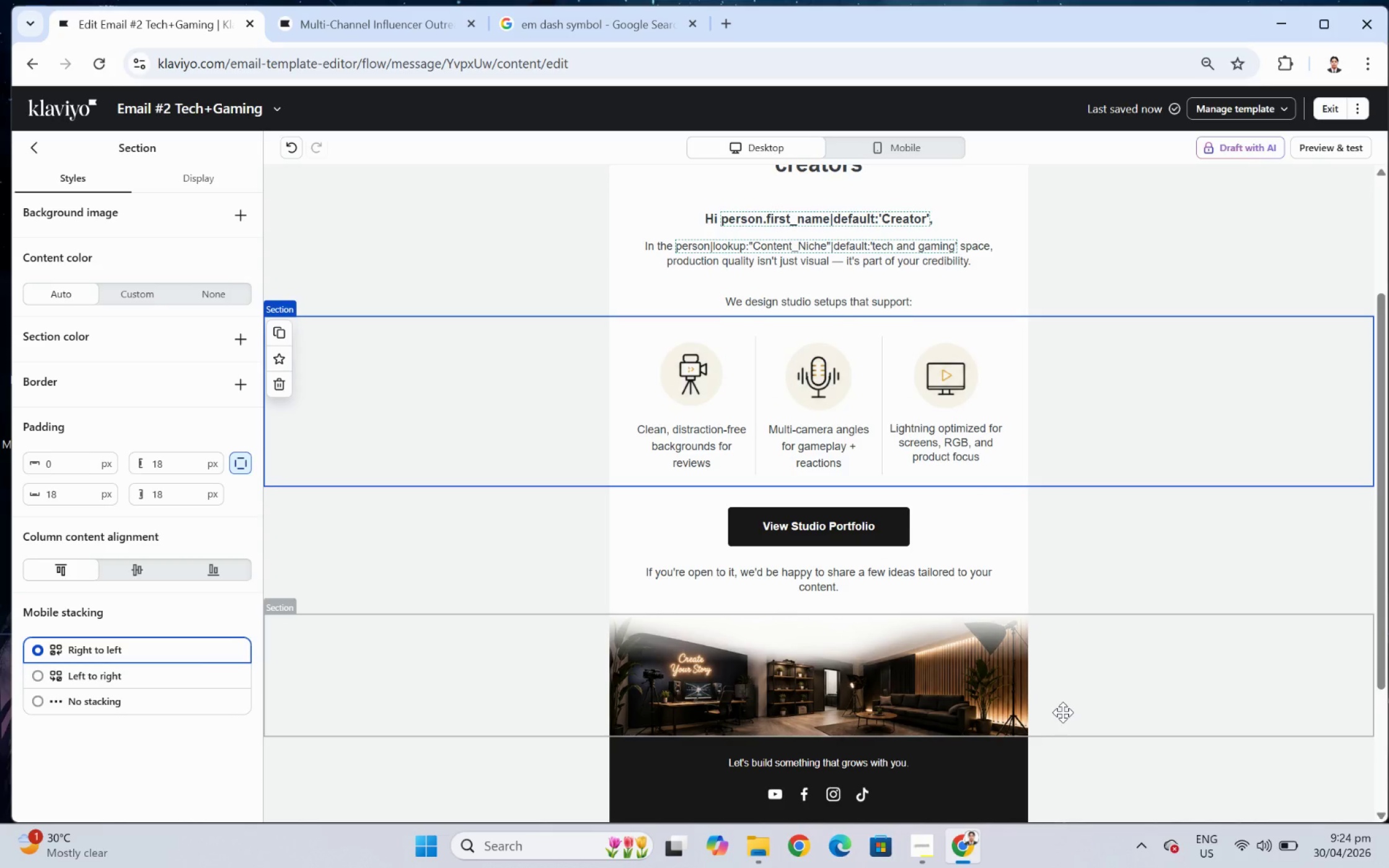 
scroll: coordinate [1062, 712], scroll_direction: up, amount: 1.0
 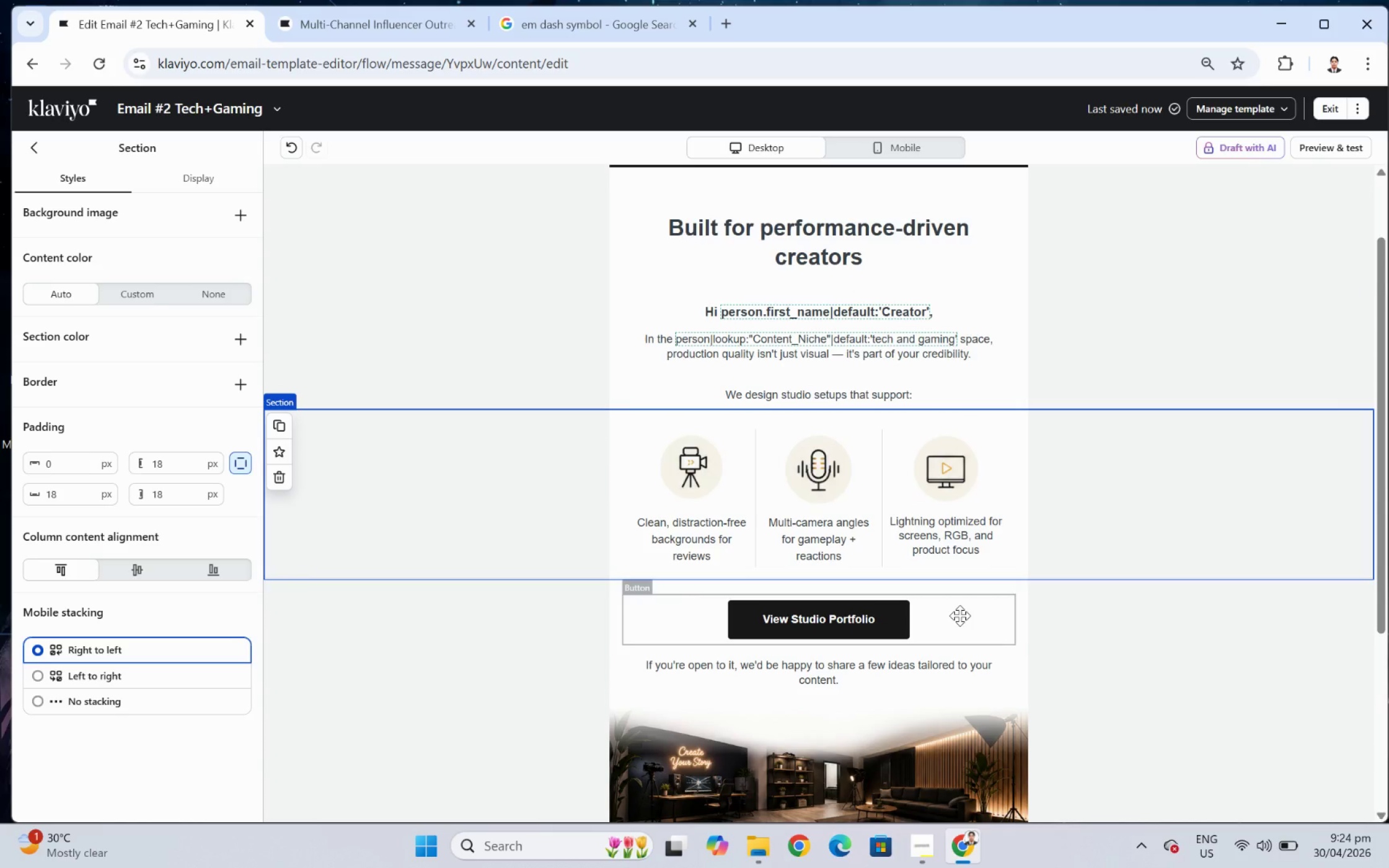 
left_click([959, 615])
 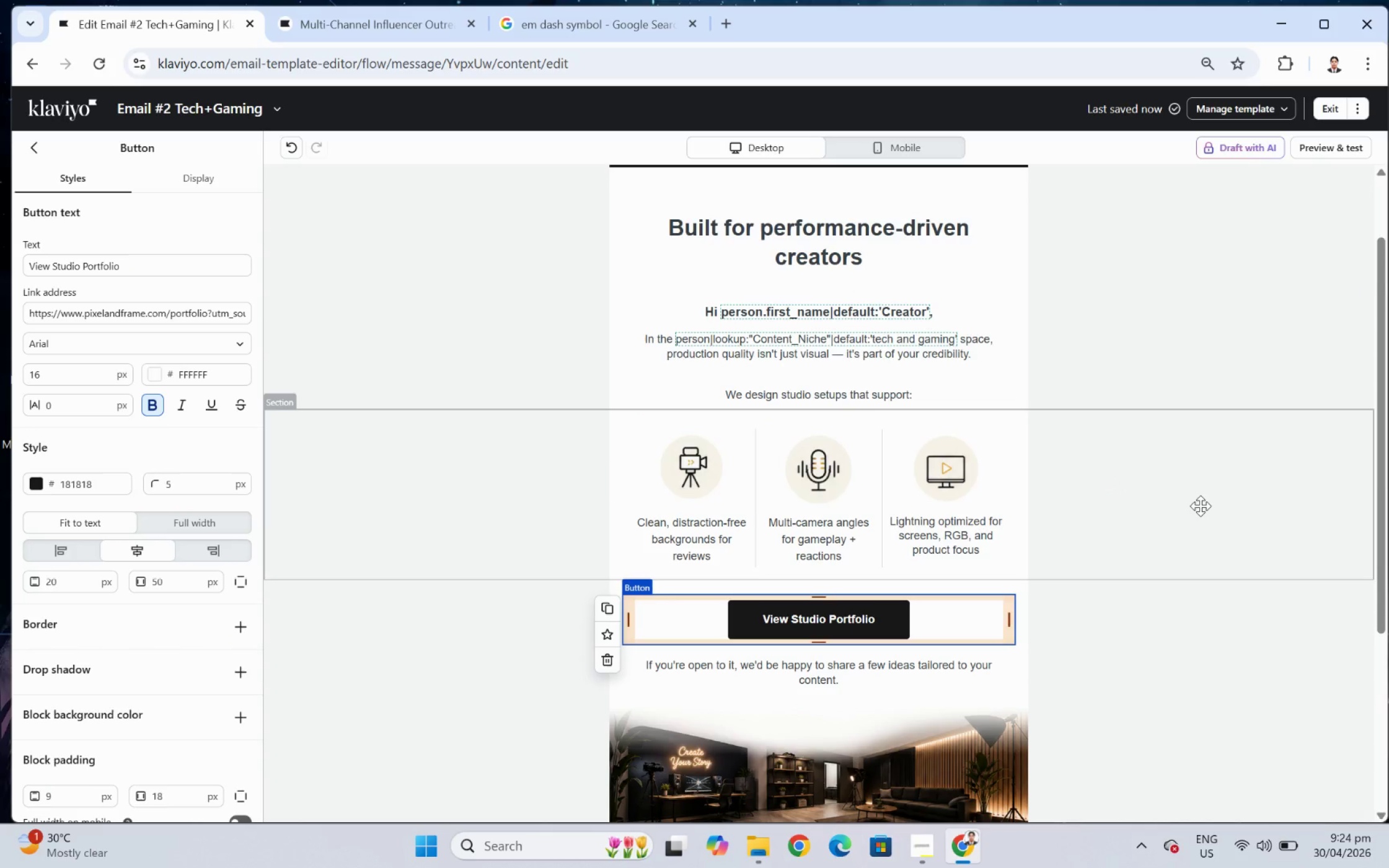 
wait(5.53)
 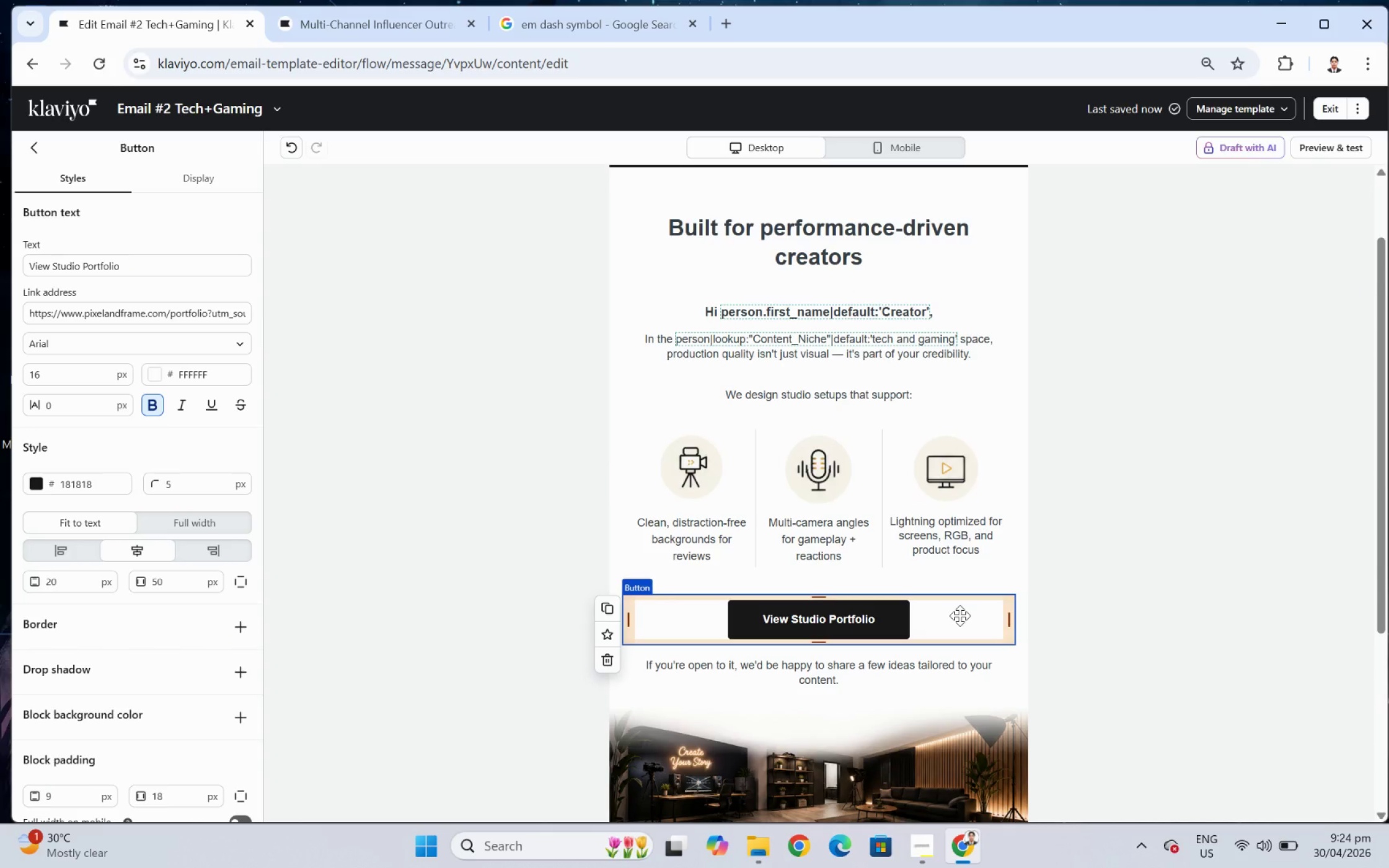 
scroll: coordinate [1197, 514], scroll_direction: down, amount: 3.0
 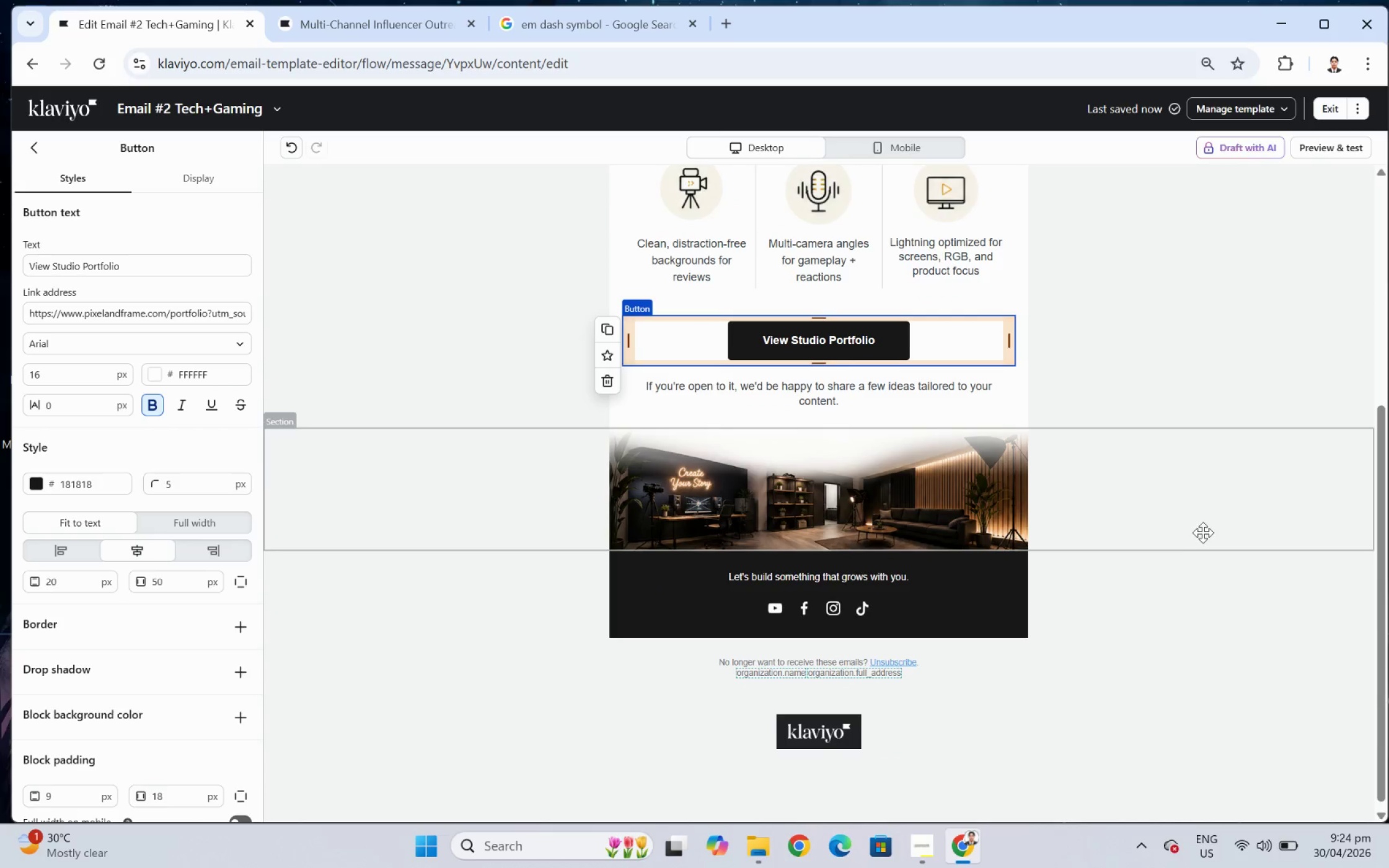 
scroll: coordinate [1069, 561], scroll_direction: up, amount: 4.0
 